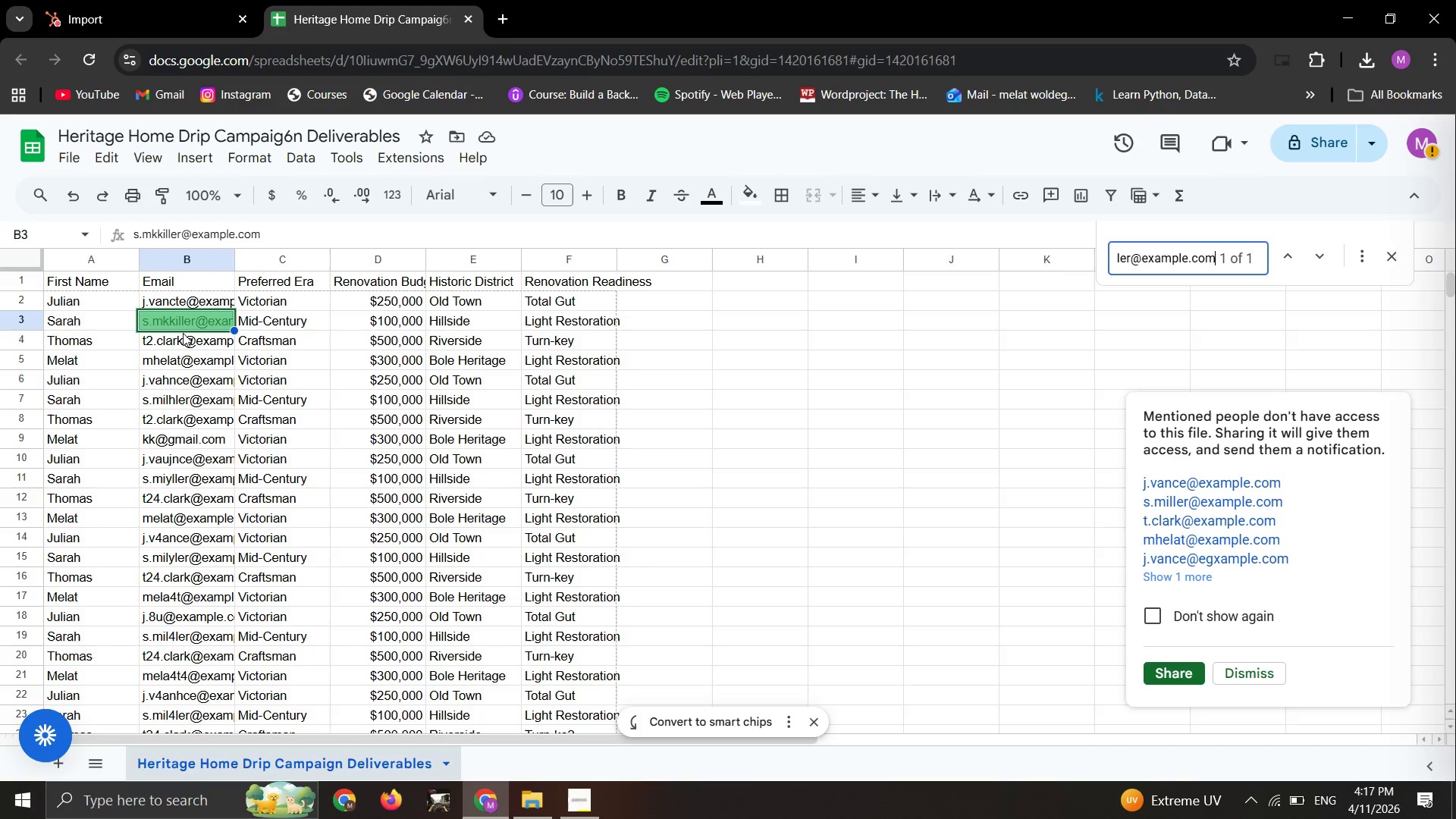 
double_click([183, 333])
 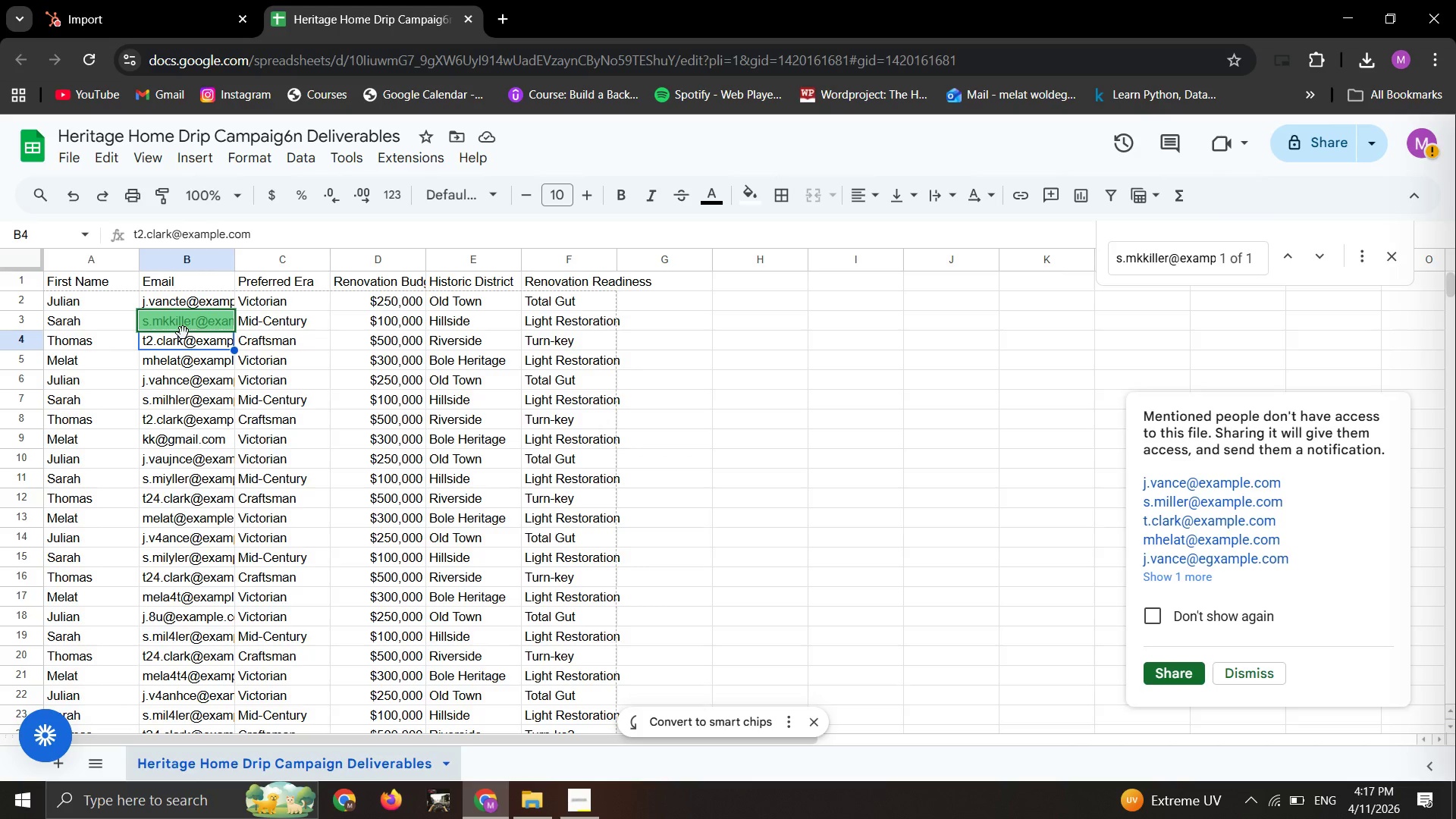 
left_click([183, 333])
 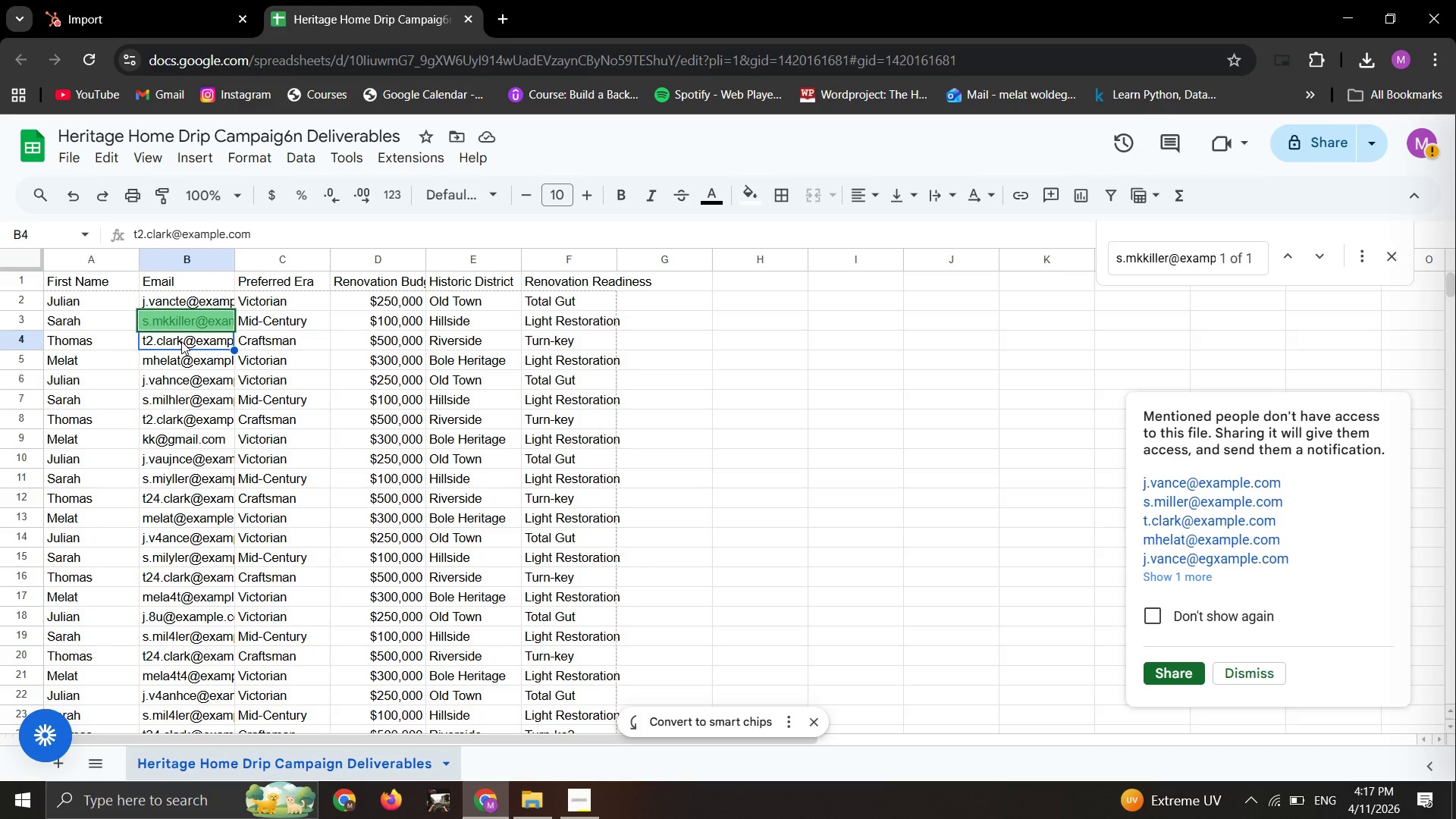 
double_click([181, 341])
 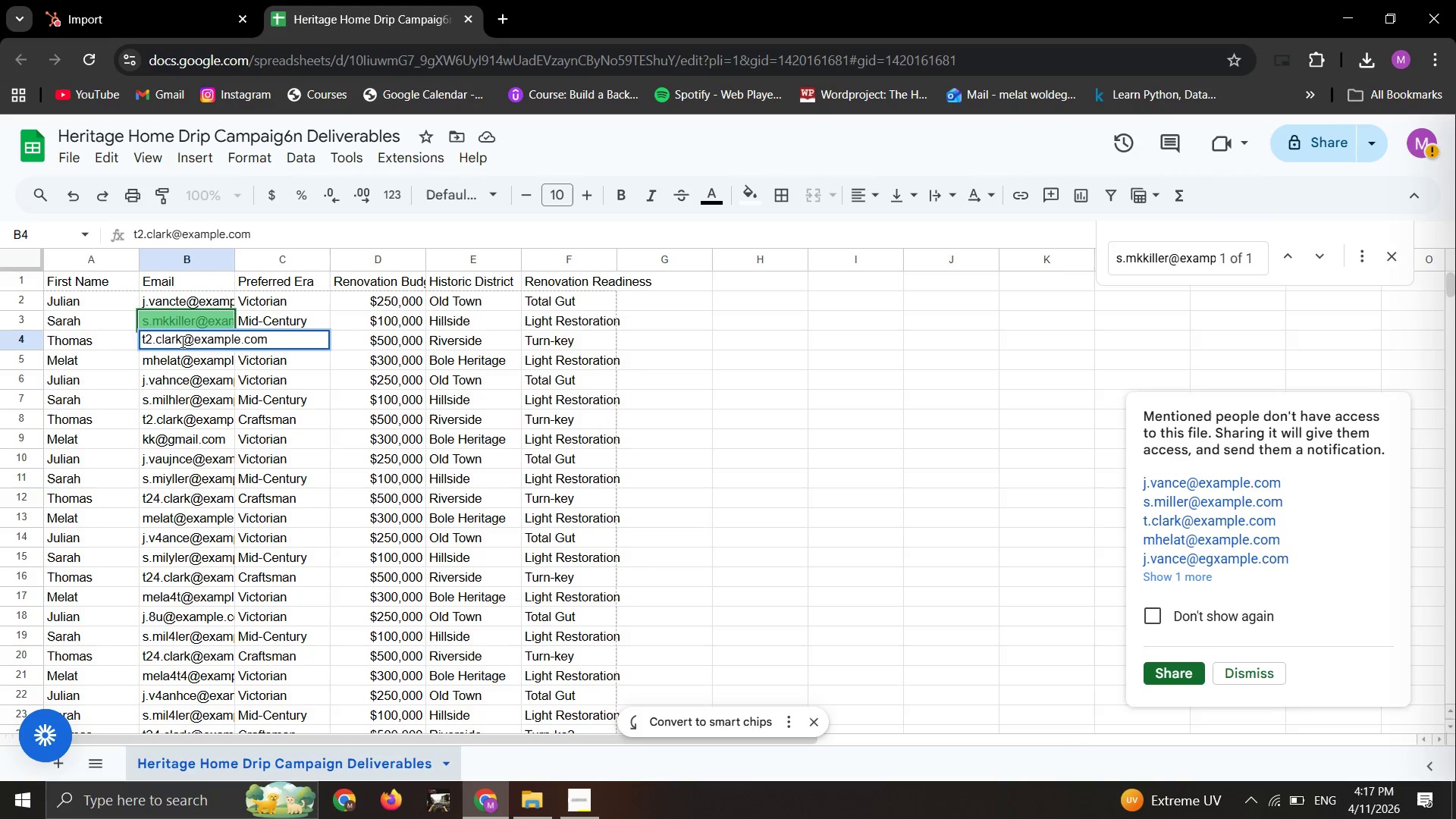 
left_click([181, 341])
 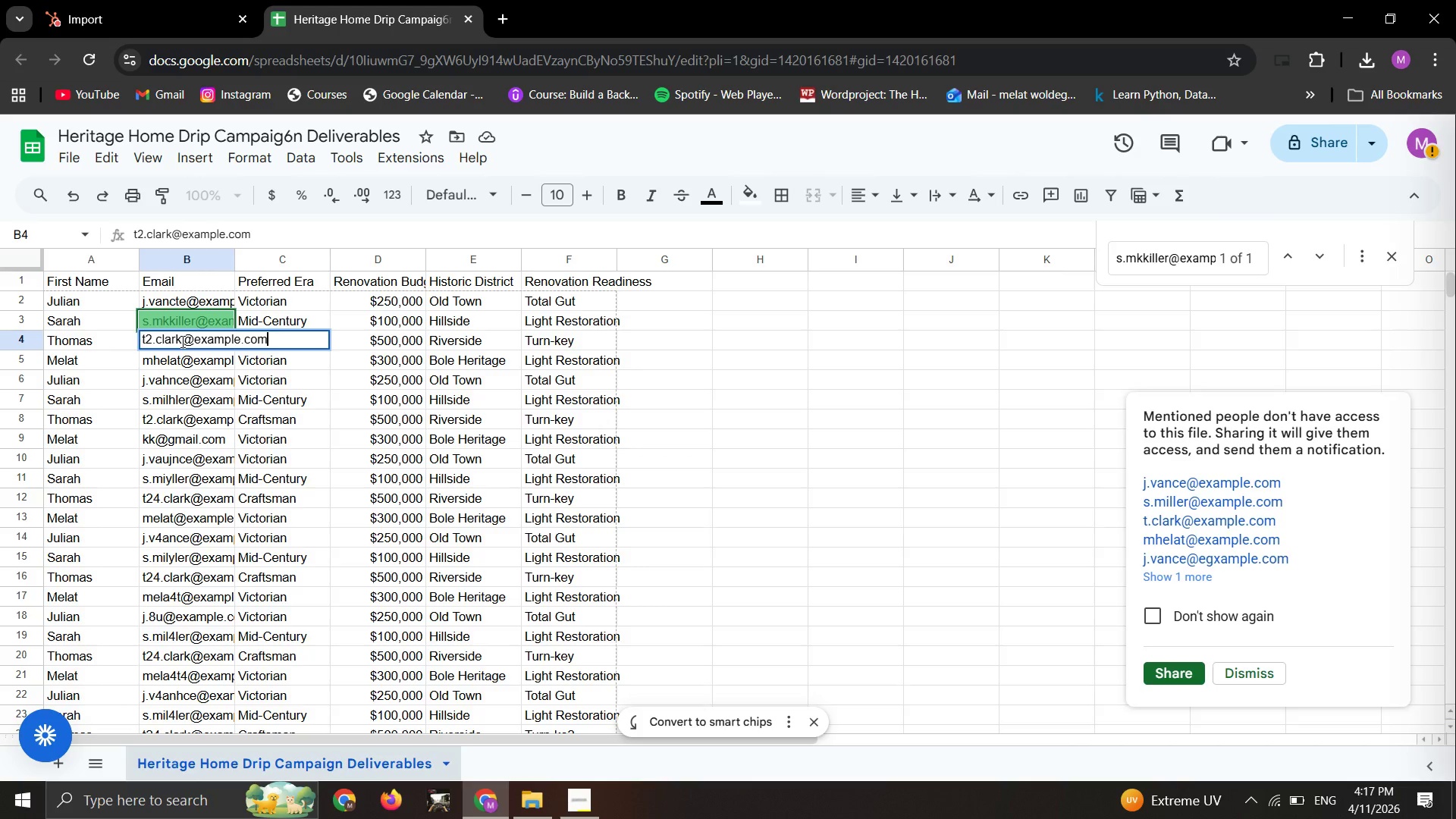 
key(Control+A)
 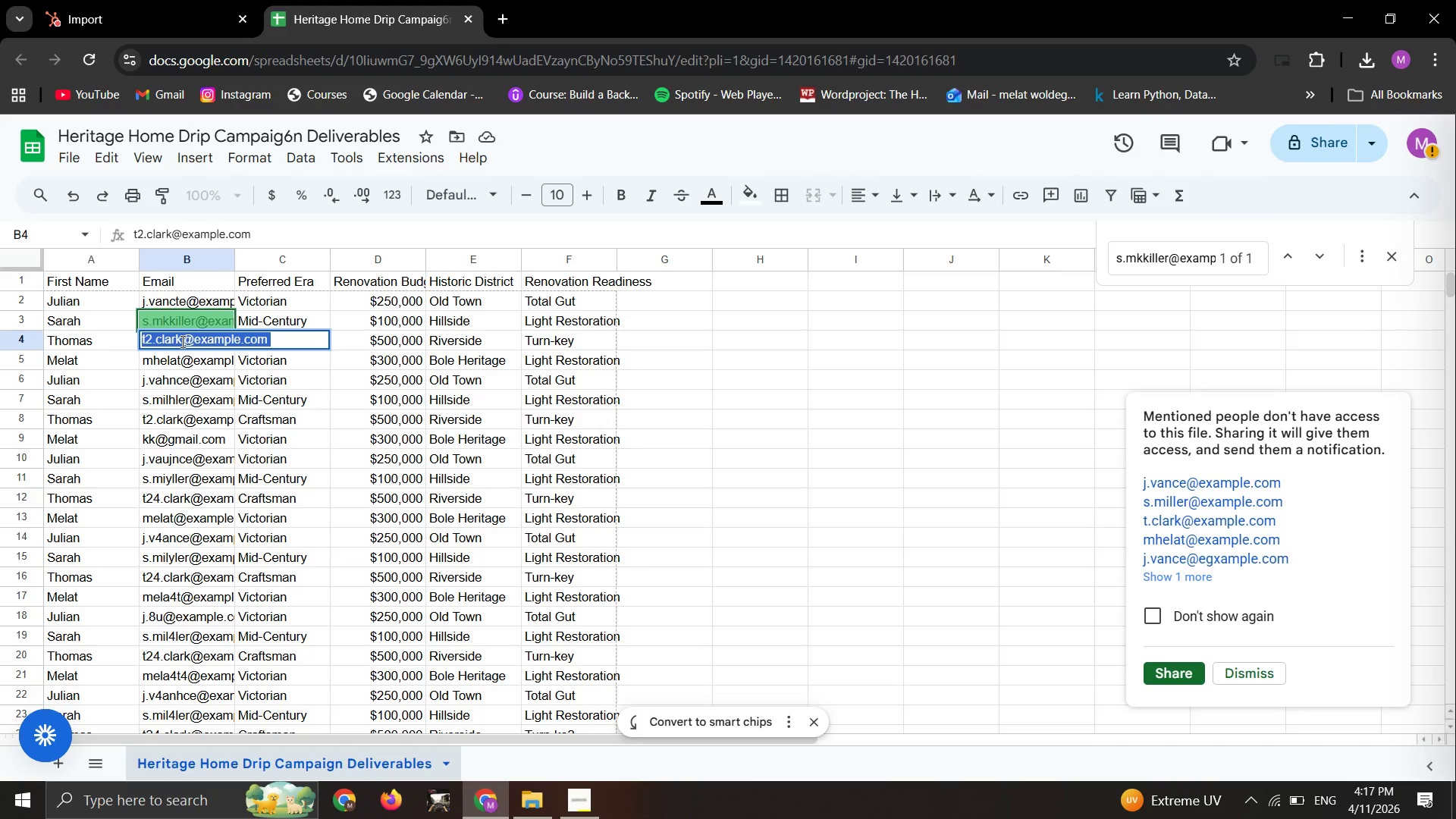 
key(Control+C)
 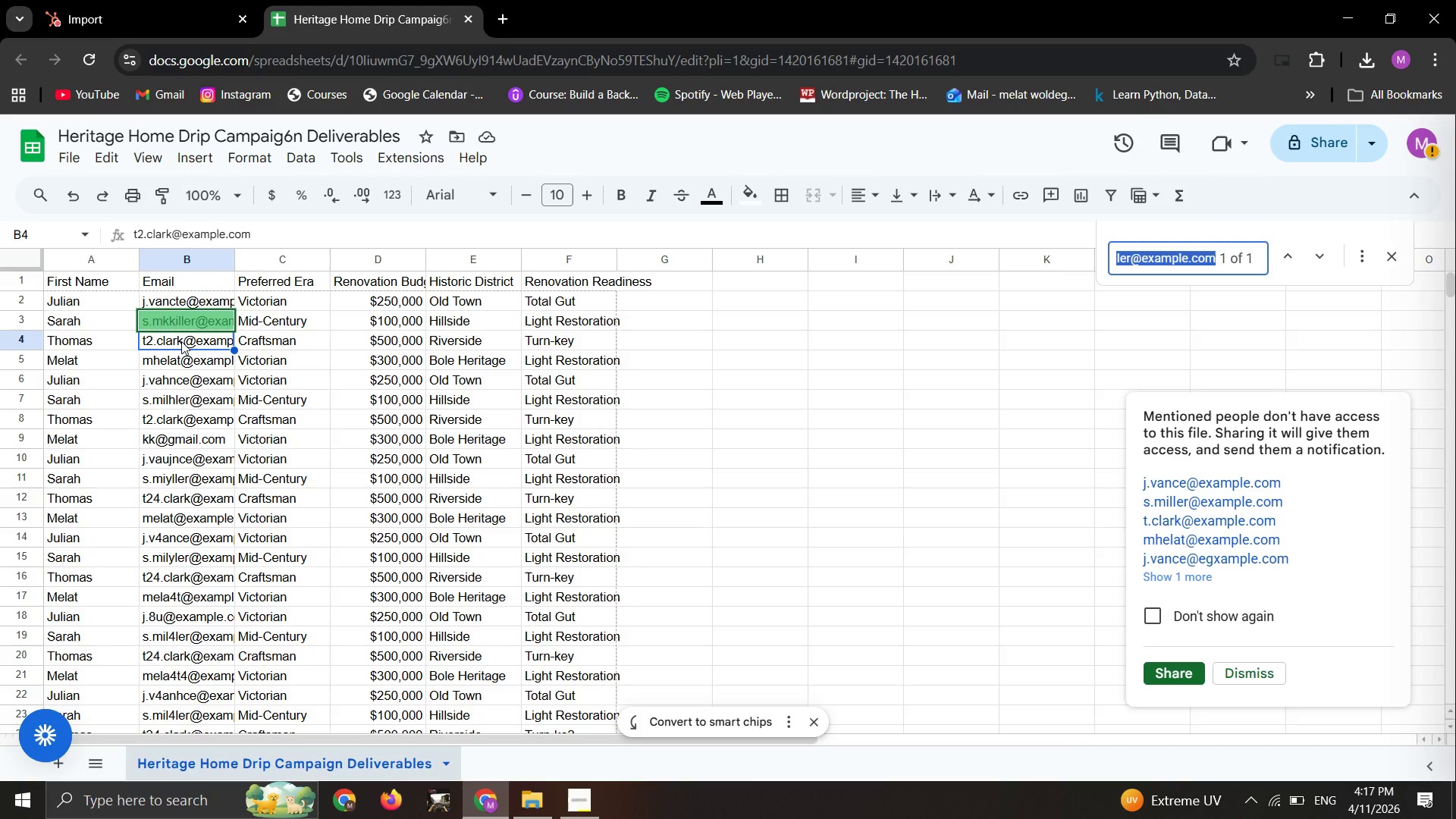 
key(Control+F)
 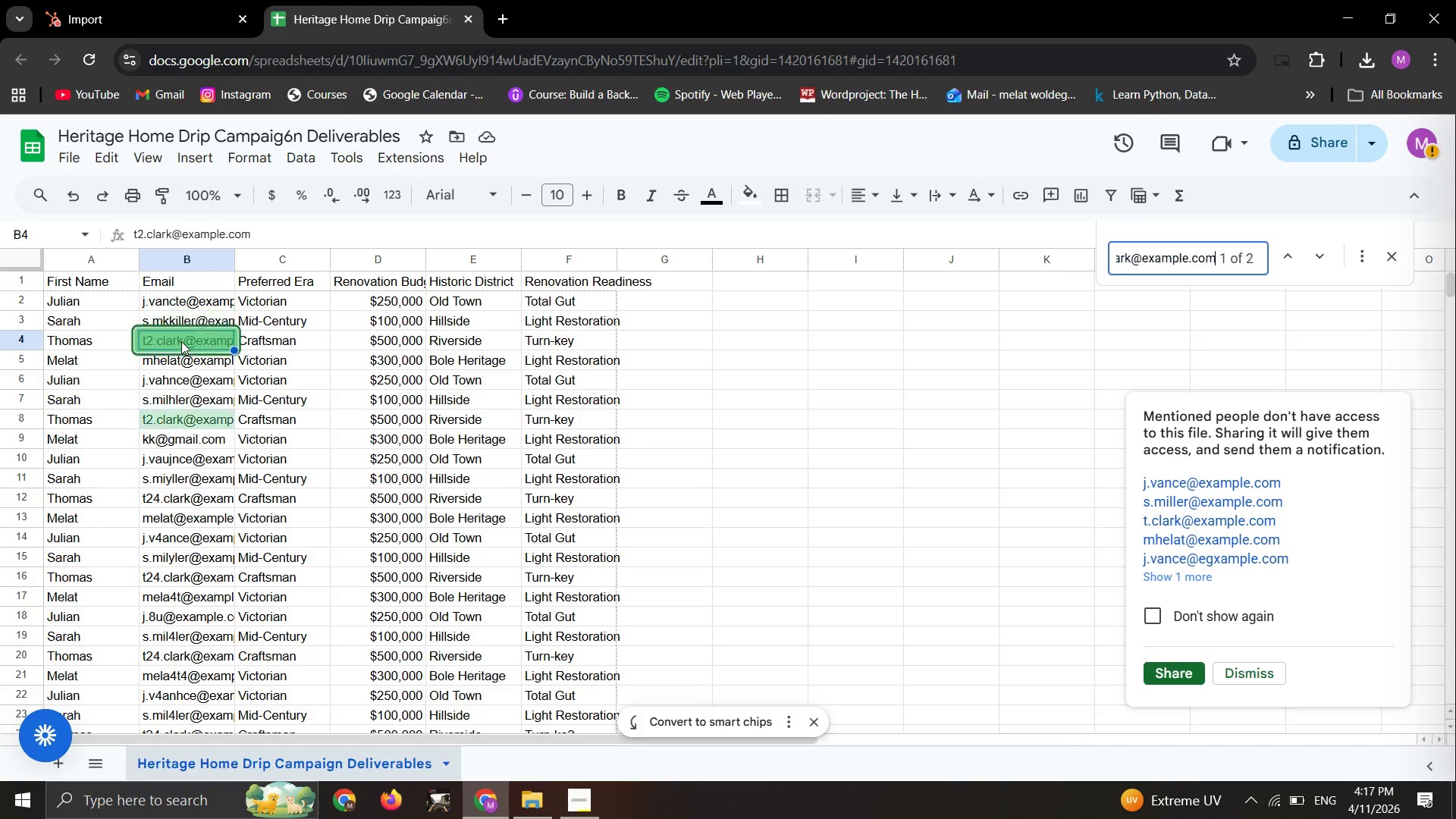 
key(Control+V)
 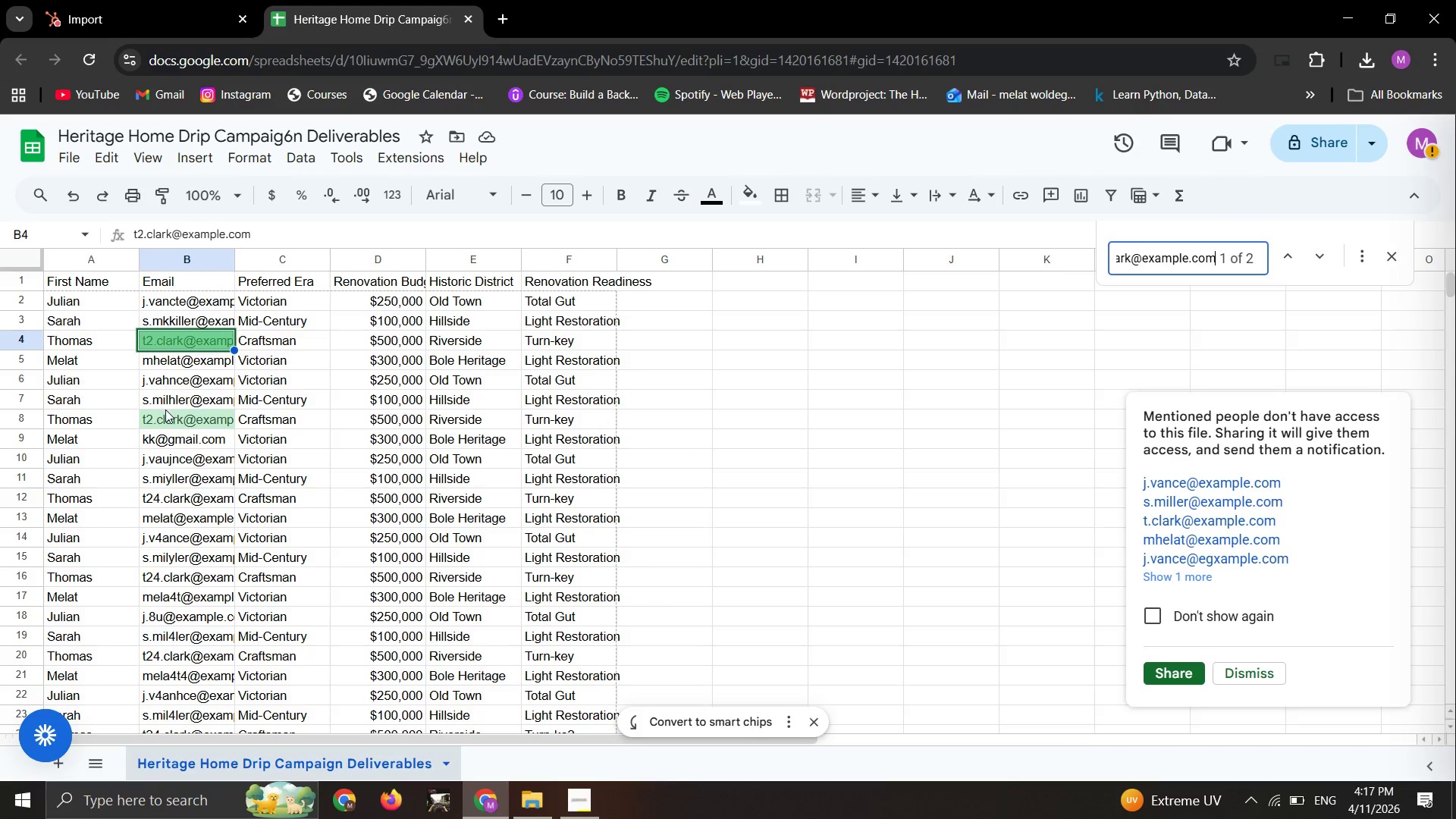 
double_click([165, 415])
 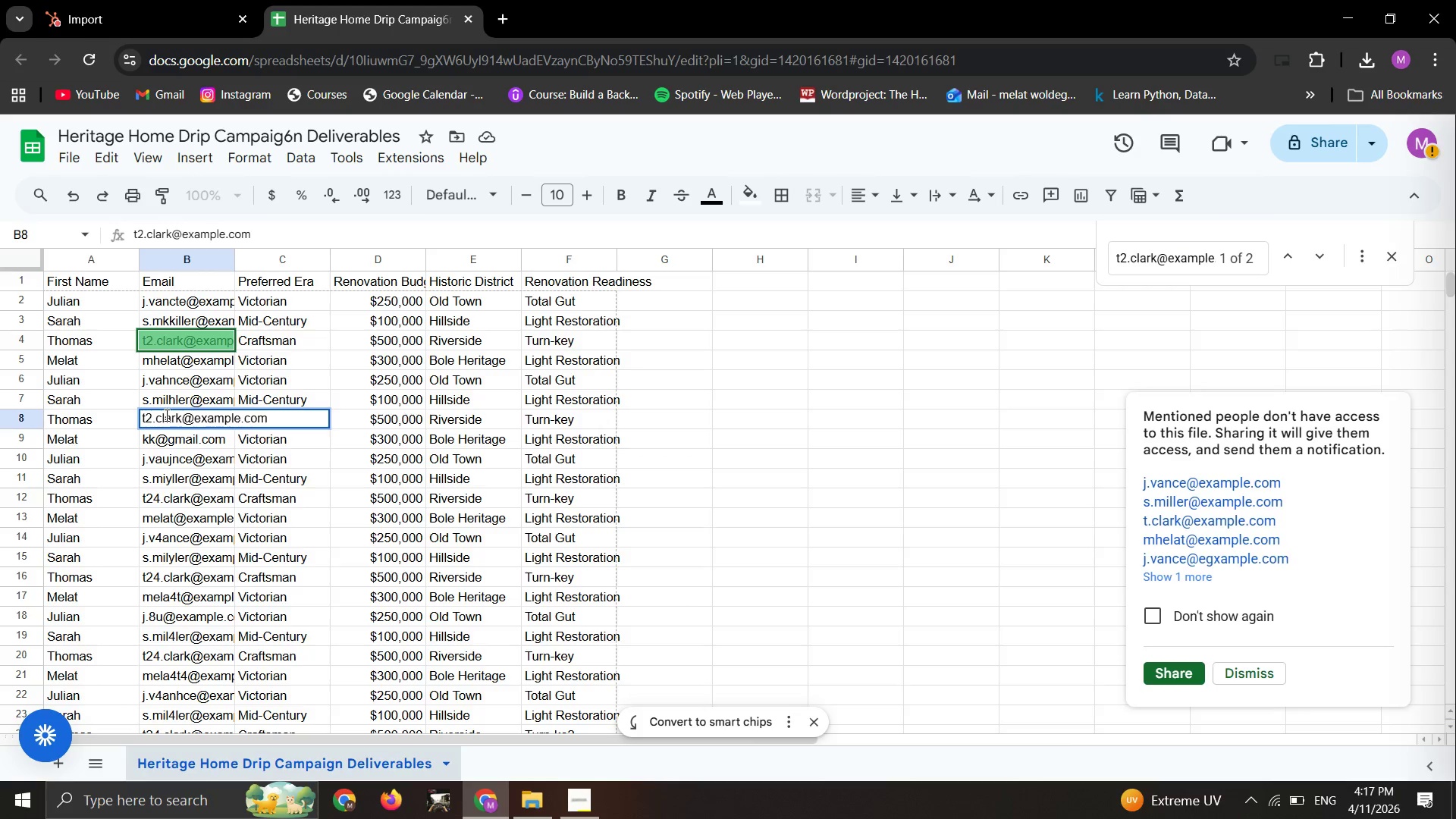 
left_click([165, 415])
 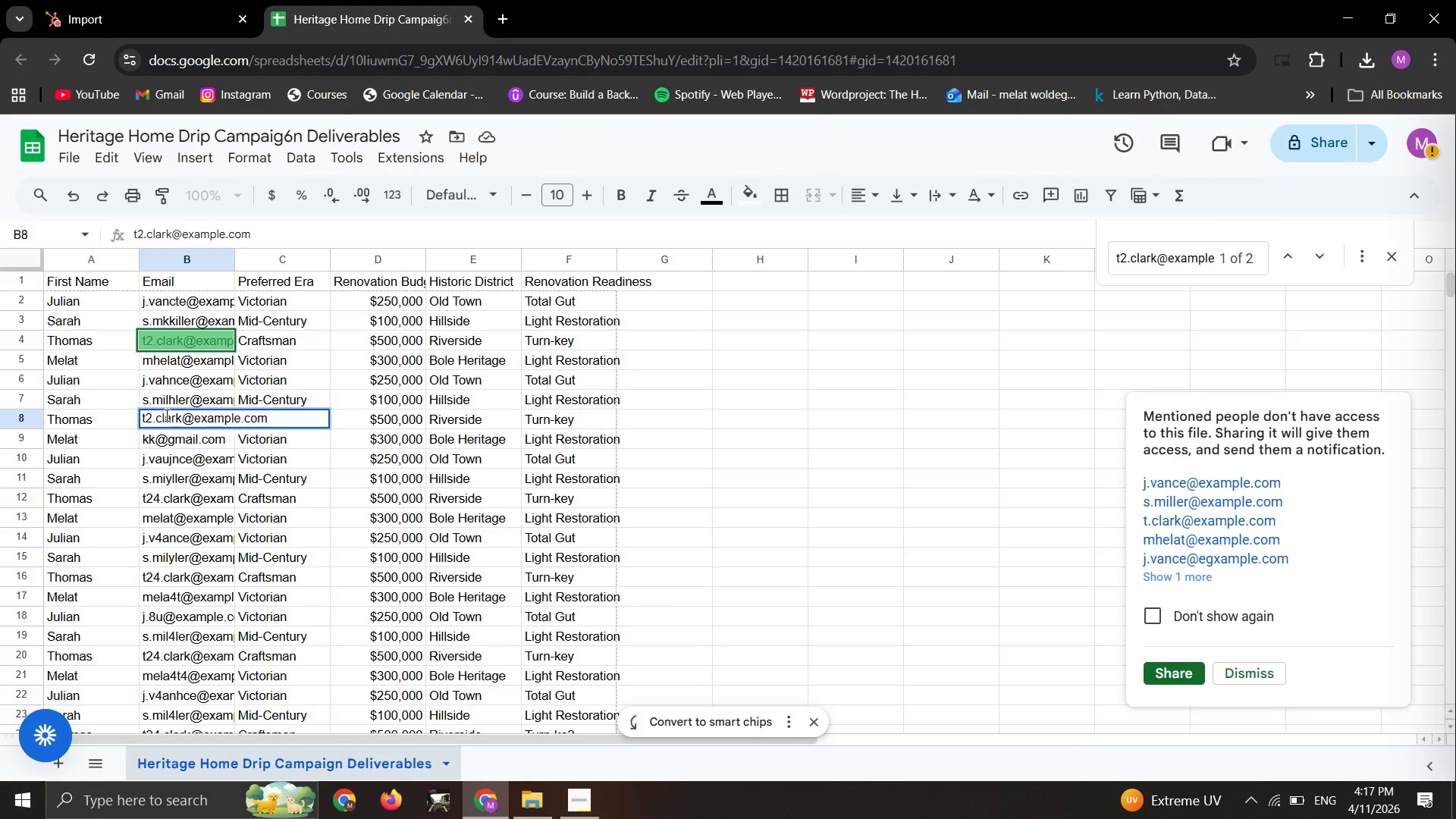 
left_click([165, 415])
 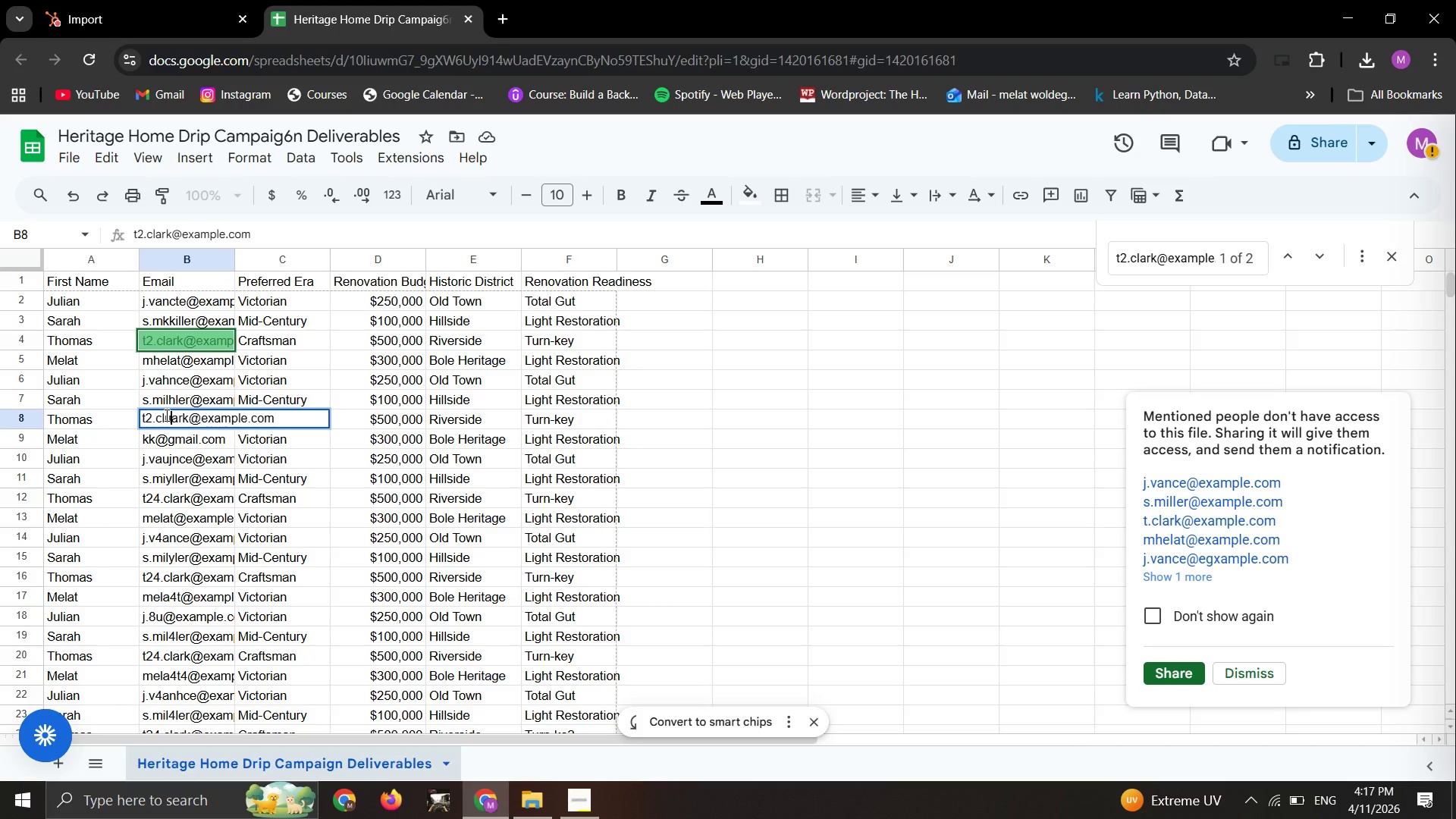 
key(U)
 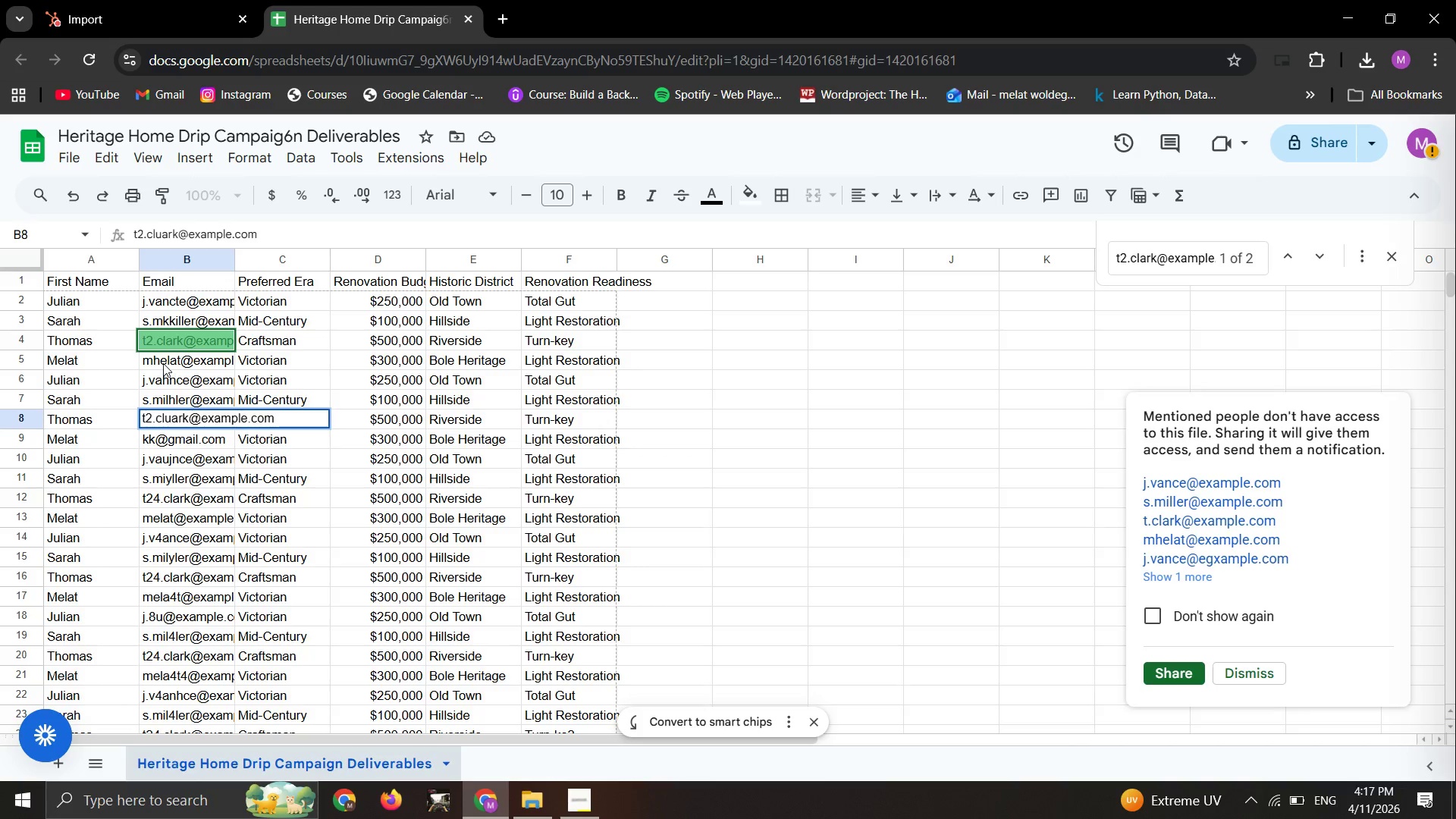 
double_click([161, 359])
 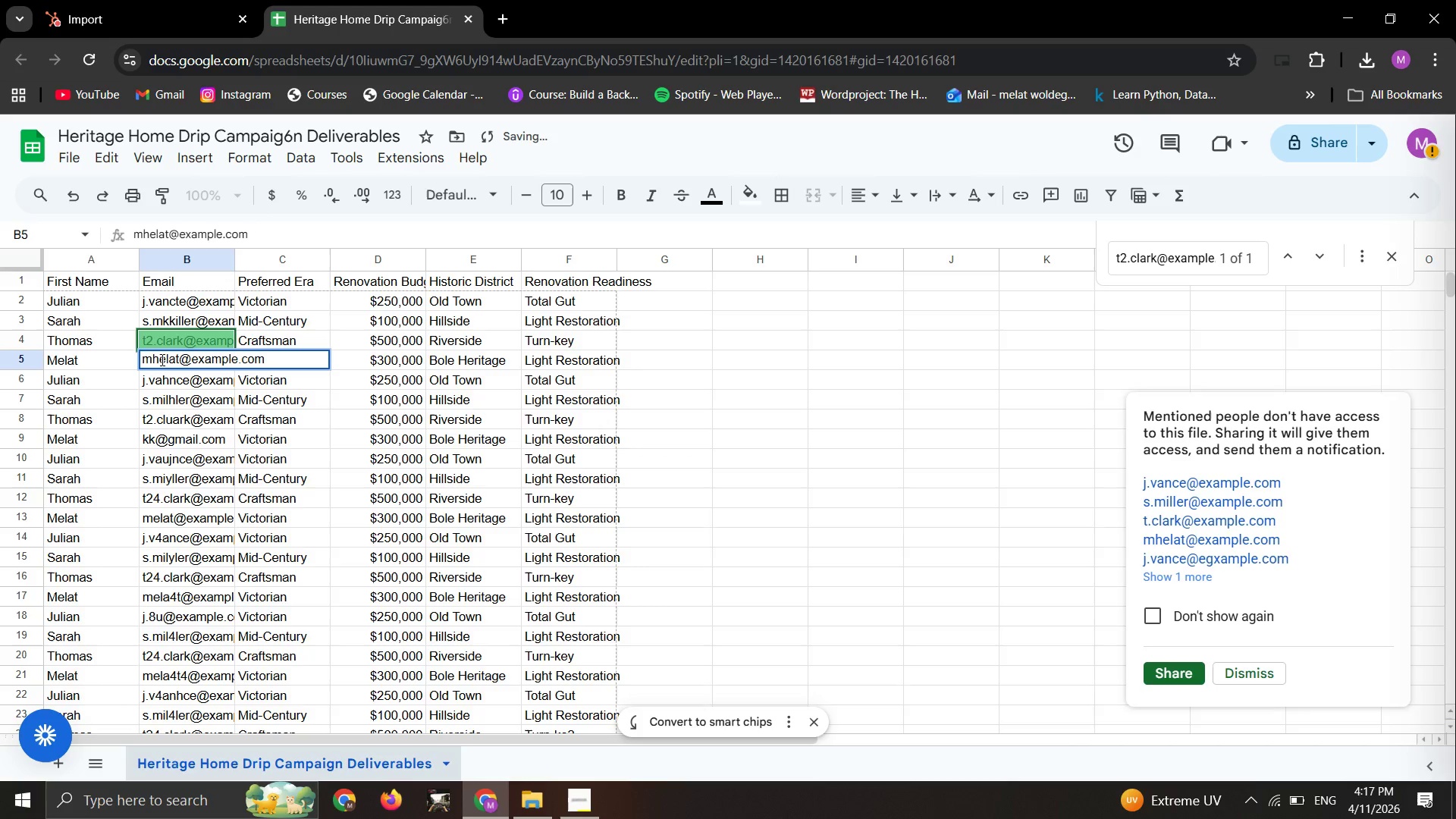 
key(Control+A)
 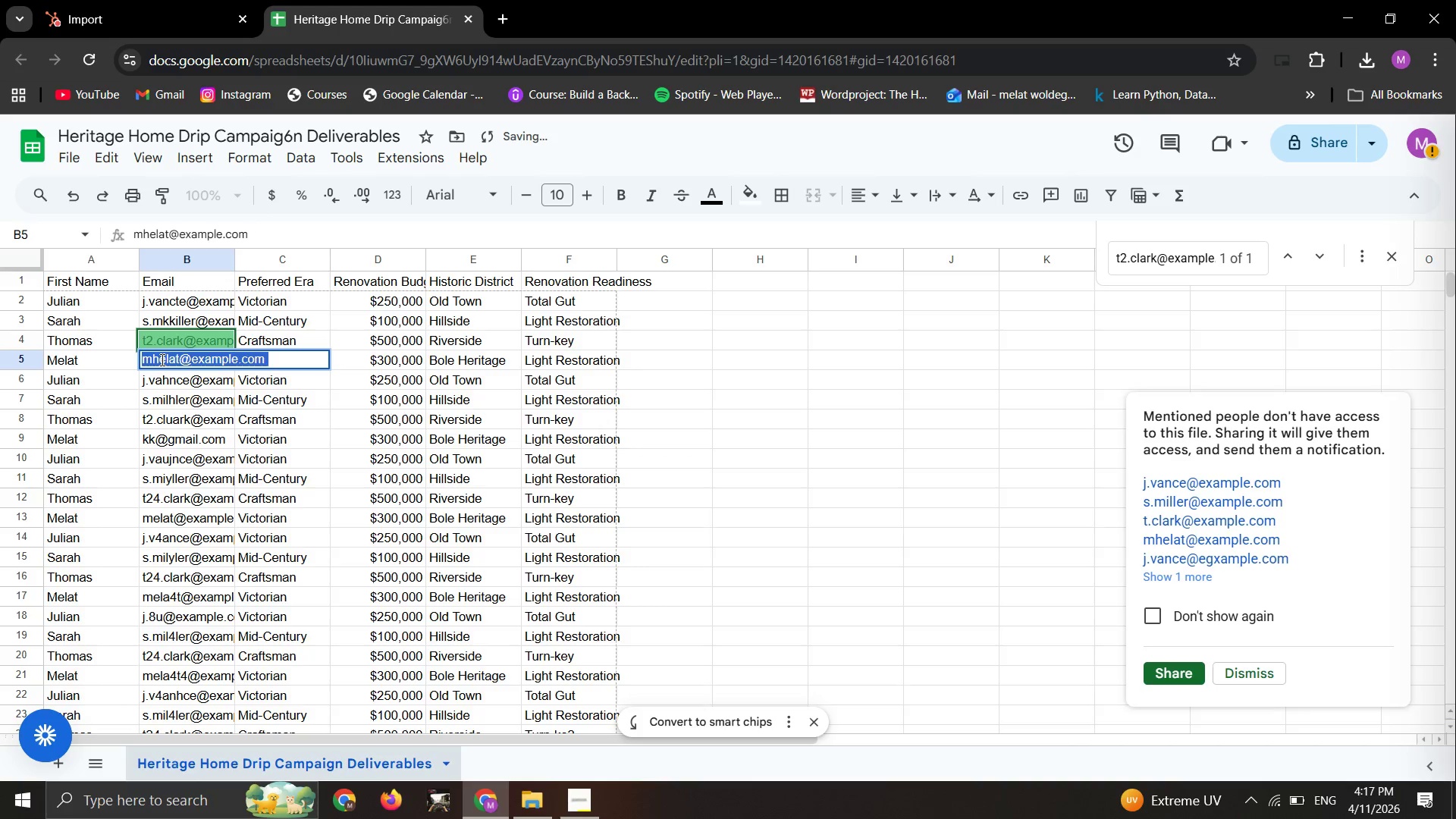 
key(Control+C)
 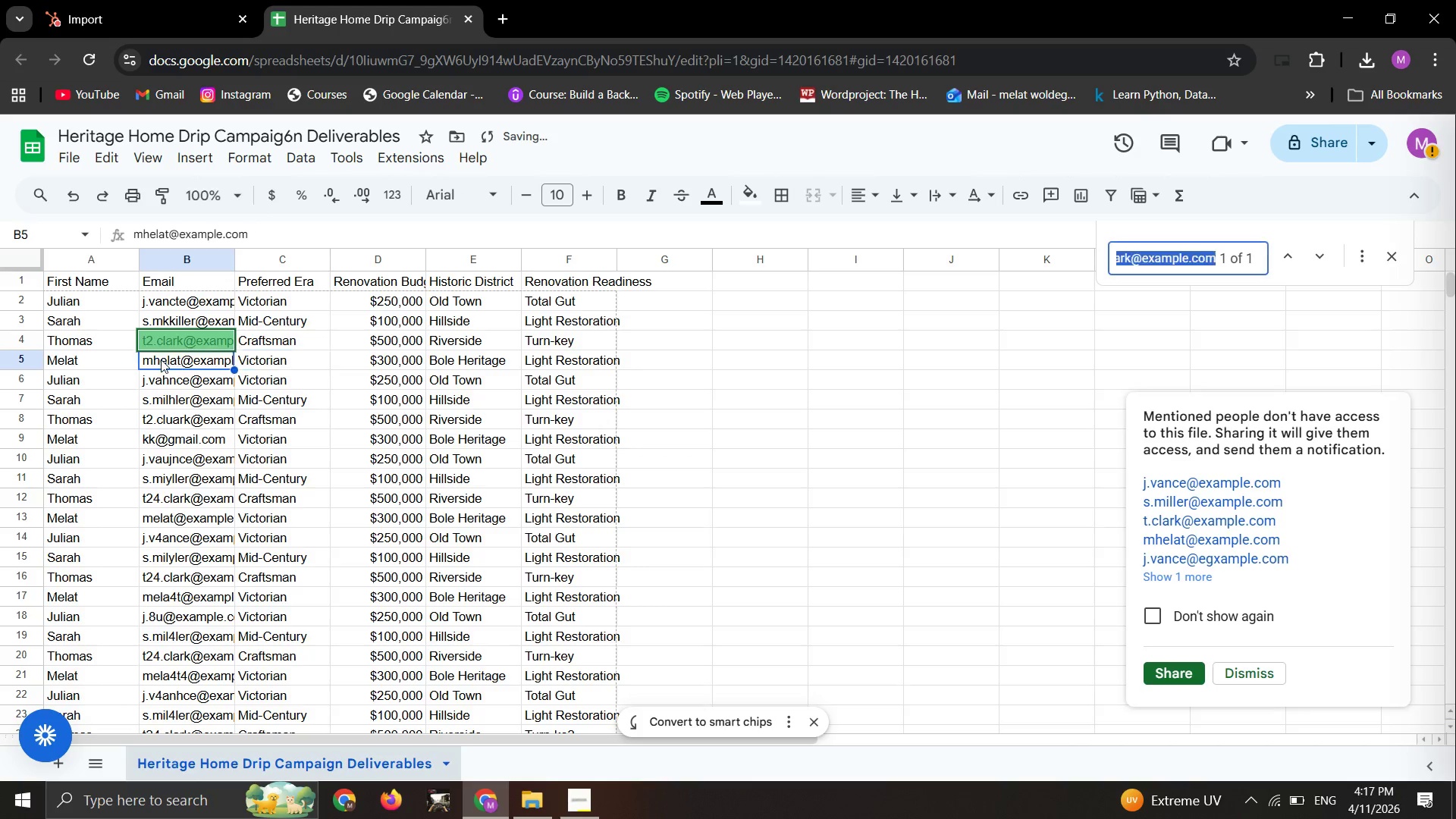 
key(Control+F)
 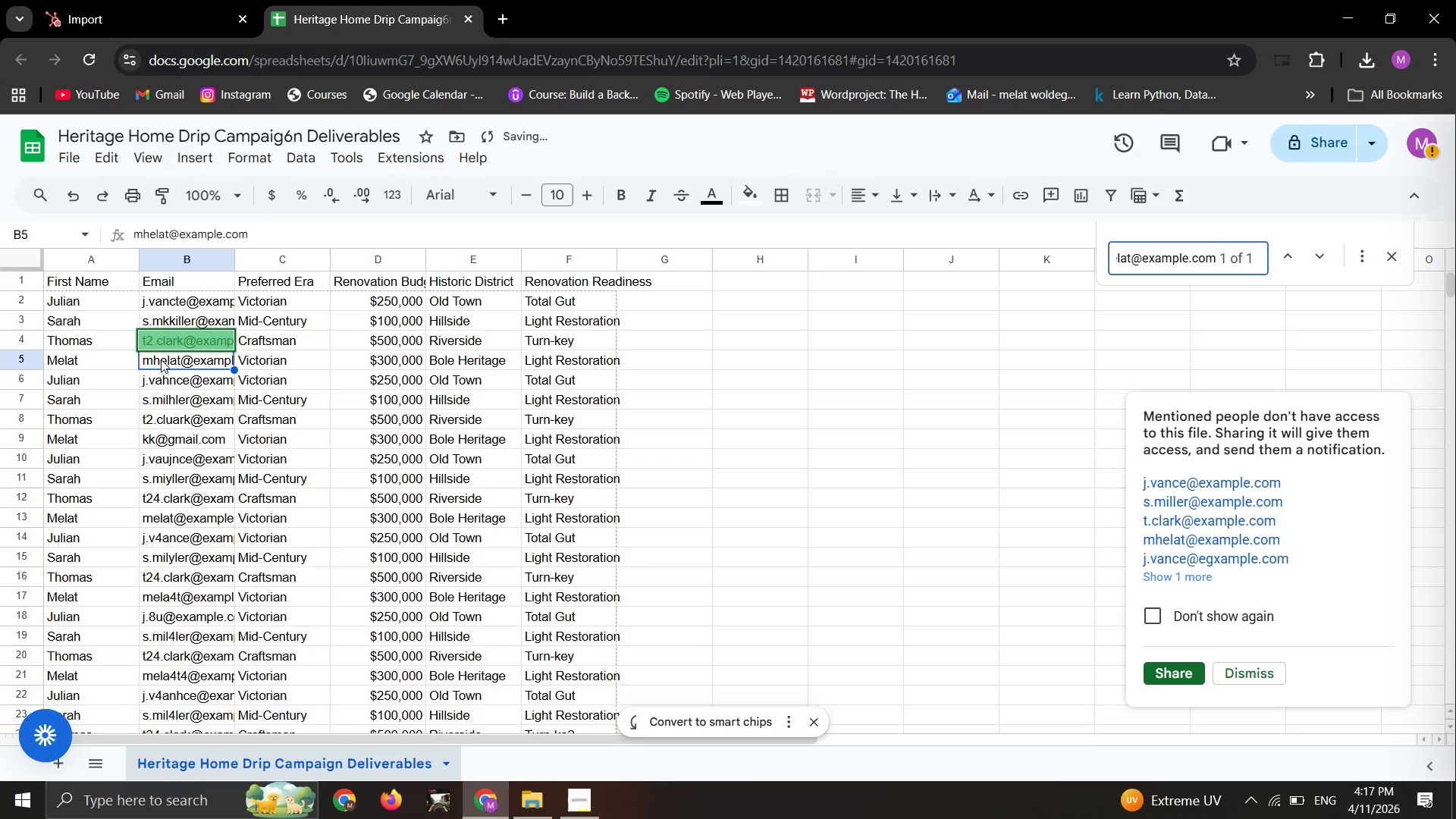 
key(Control+V)
 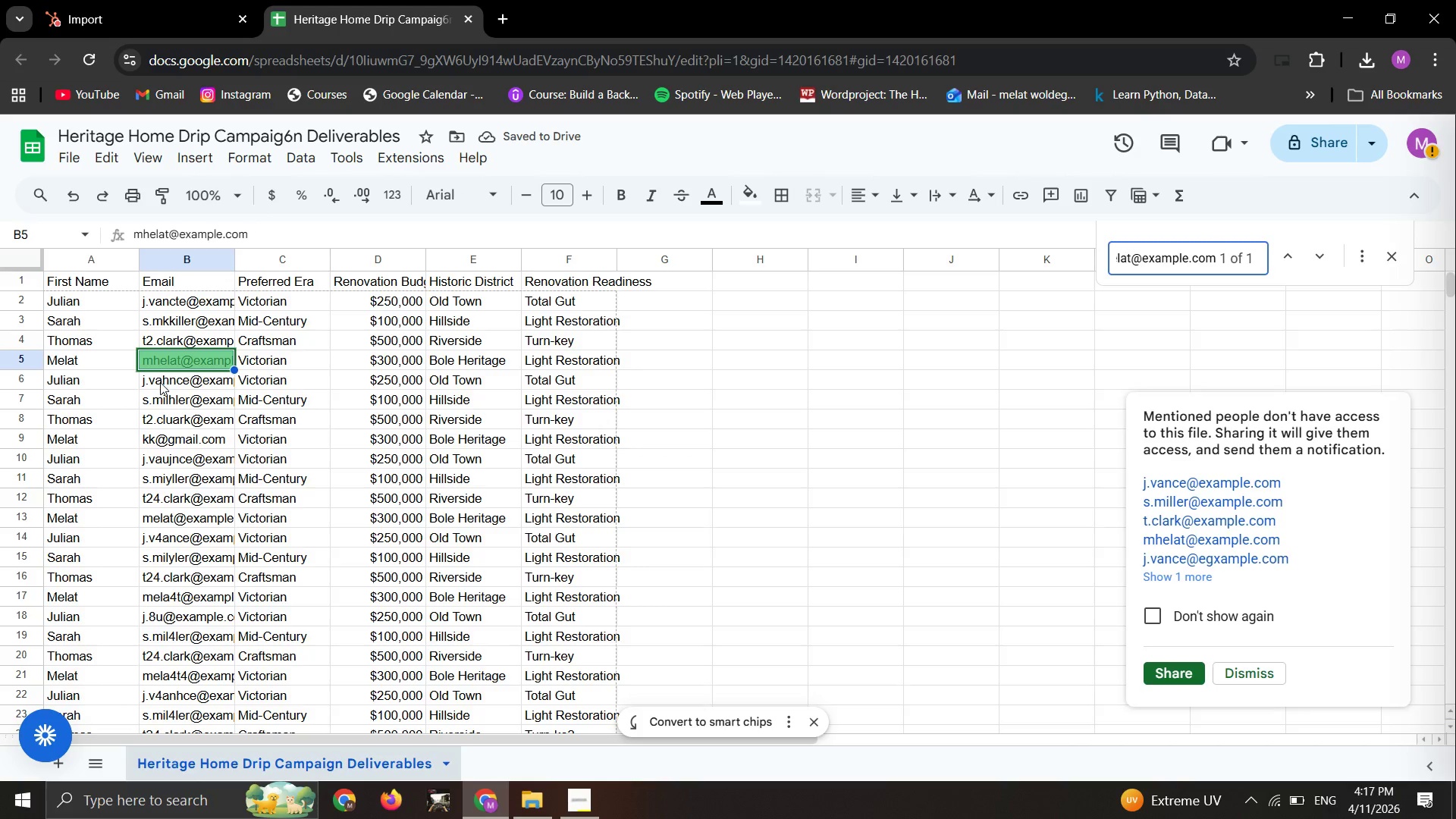 
double_click([160, 382])
 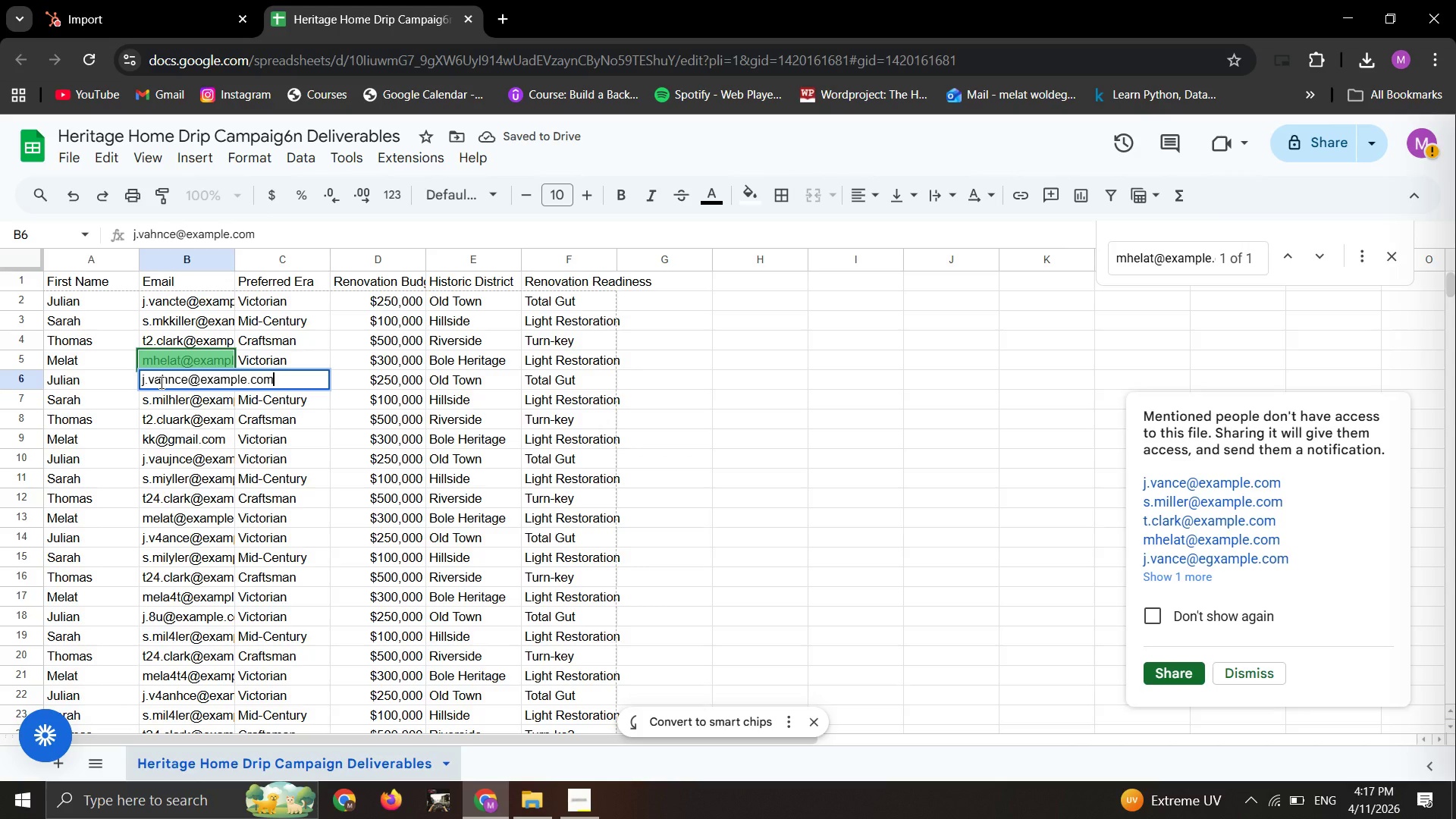 
key(Control+A)
 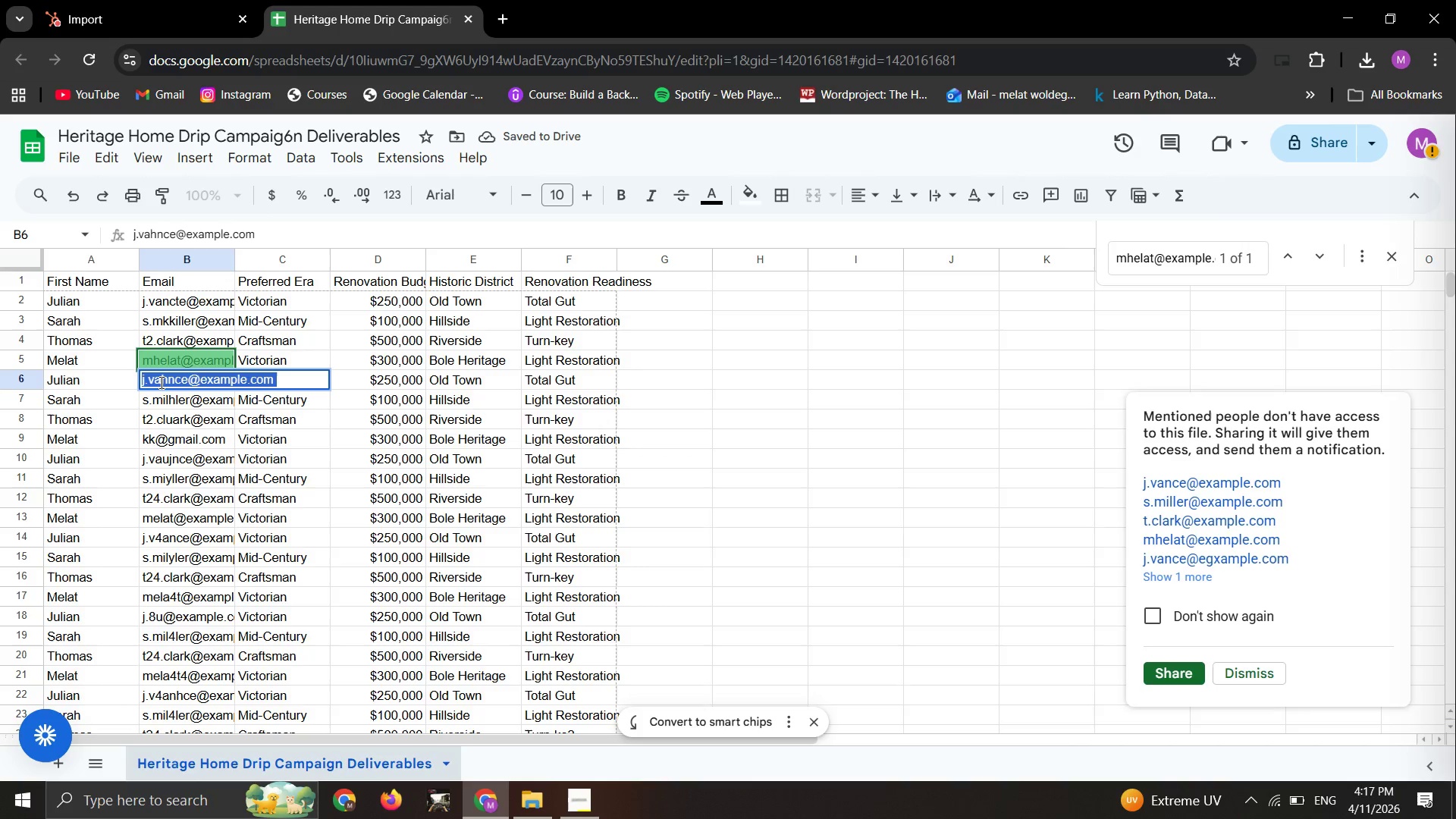 
key(Control+C)
 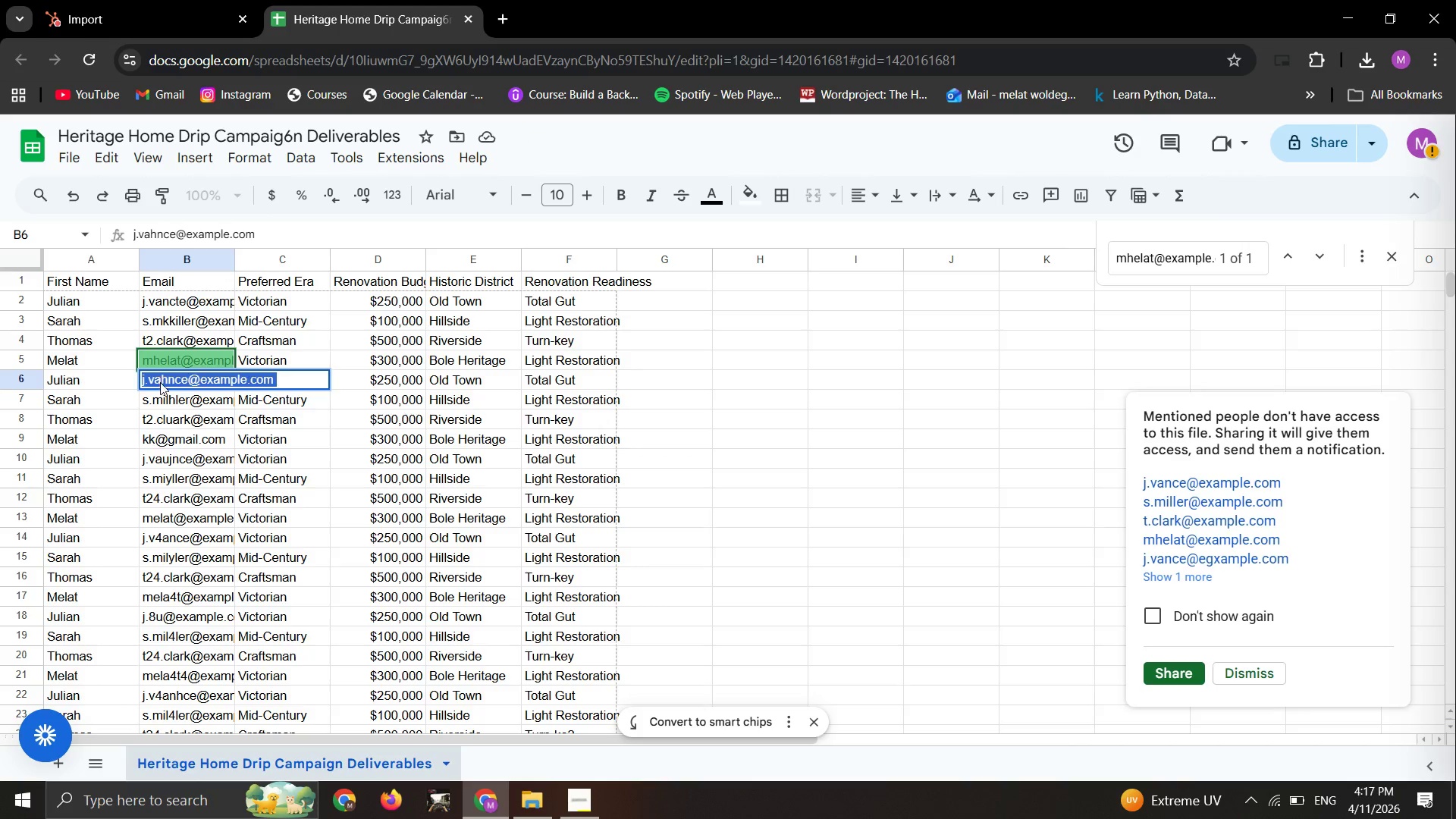 
key(Control+F)
 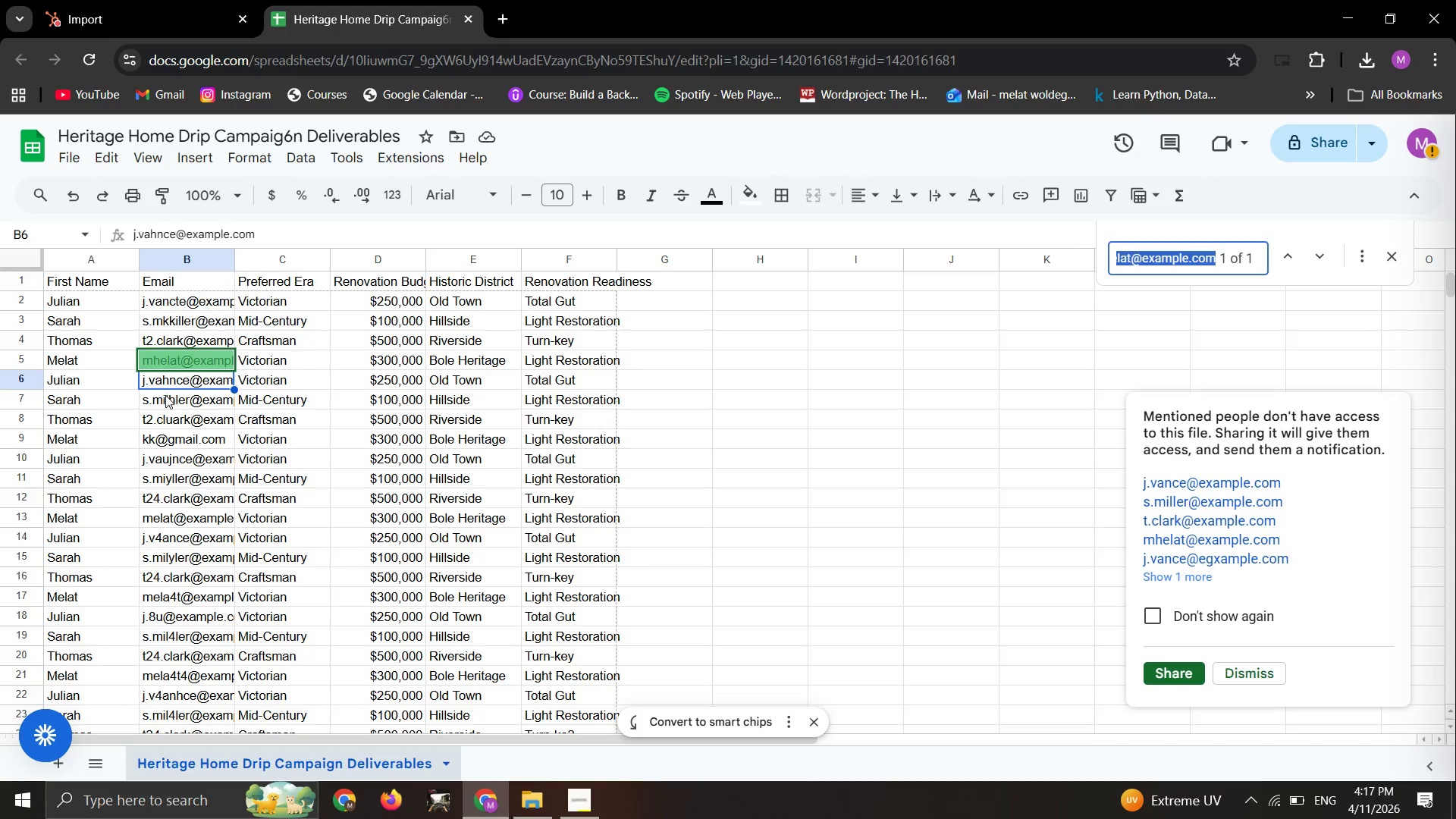 
double_click([165, 396])
 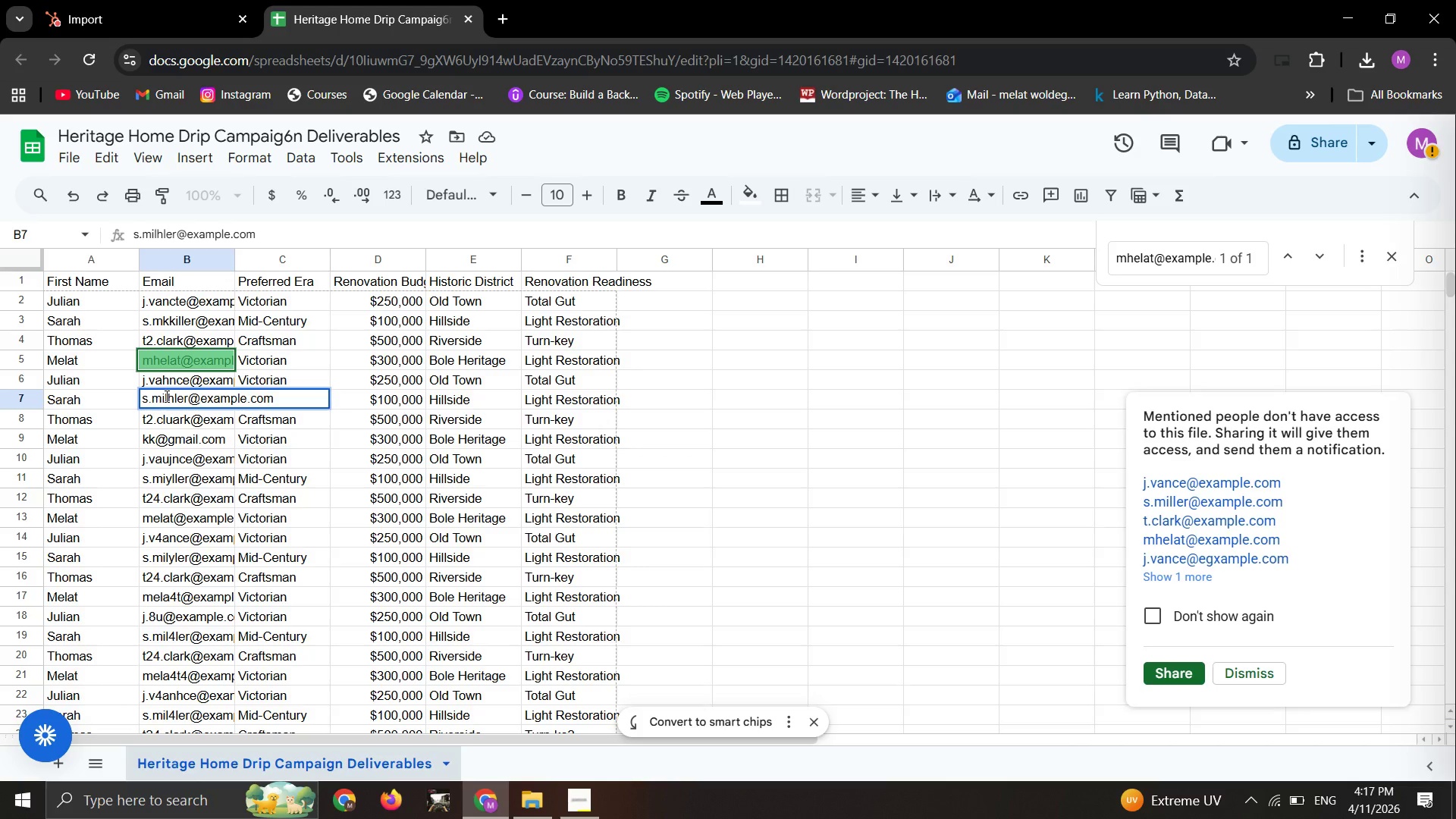 
key(Control+A)
 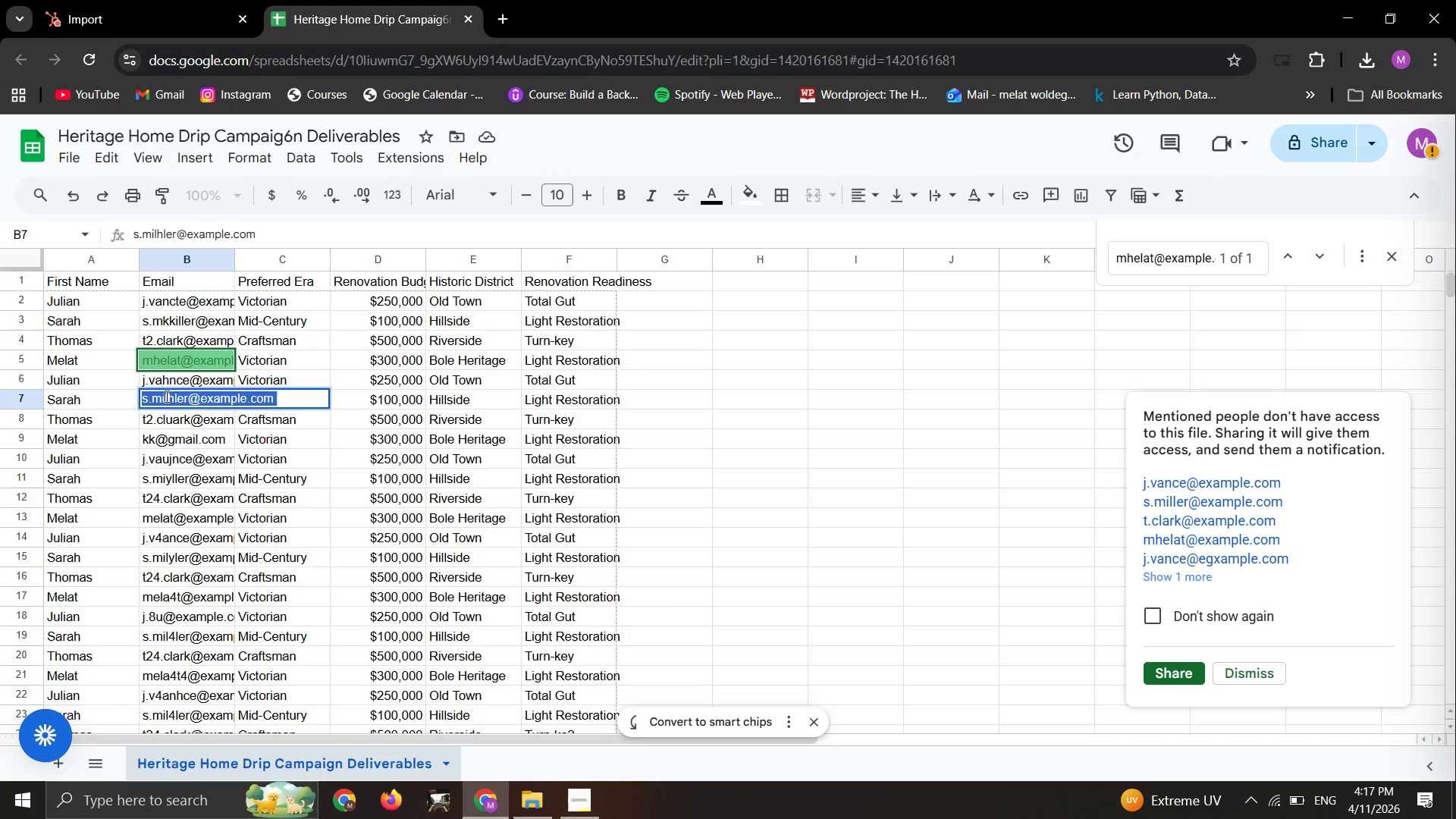 
key(Control+C)
 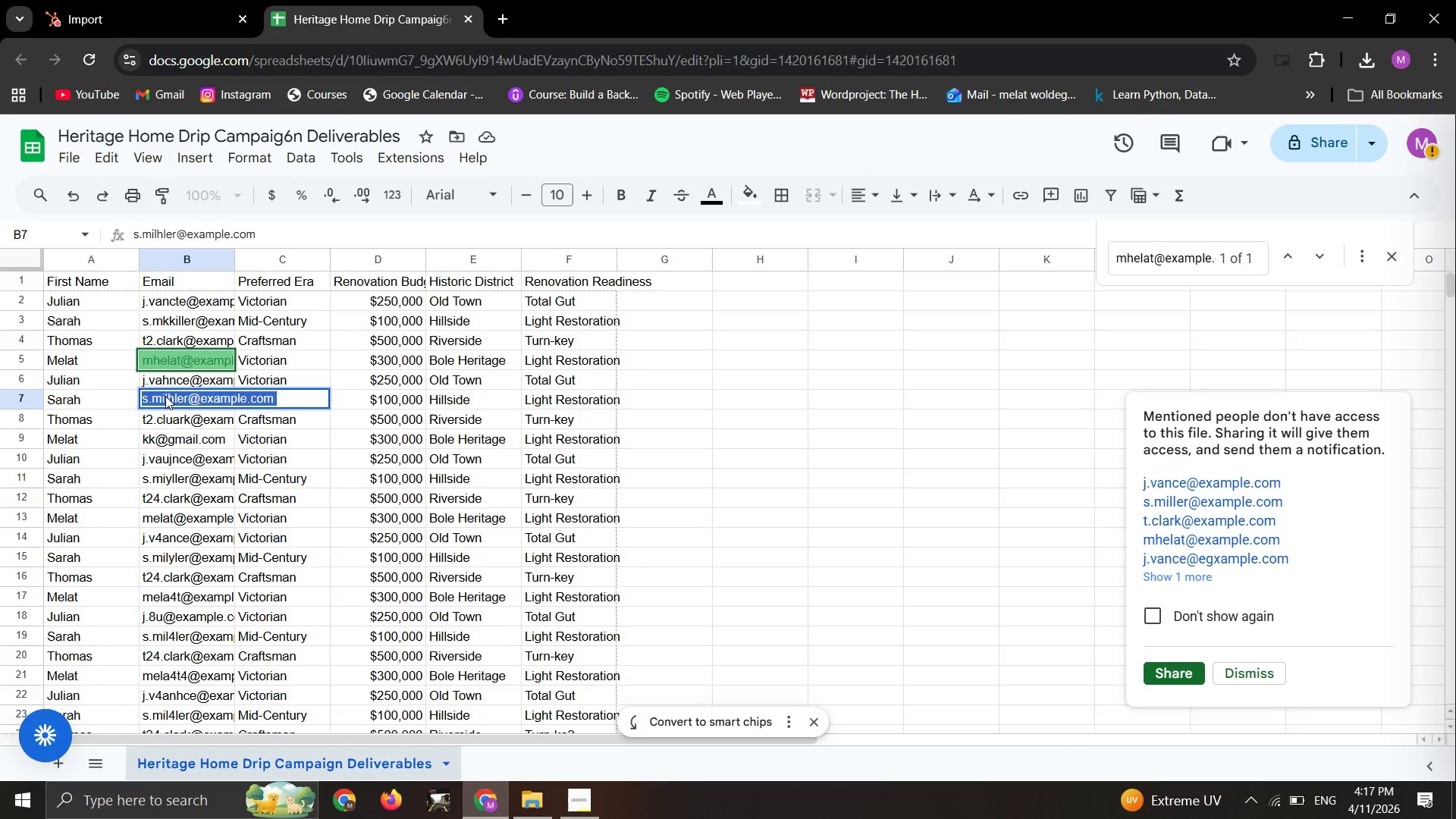 
key(Control+F)
 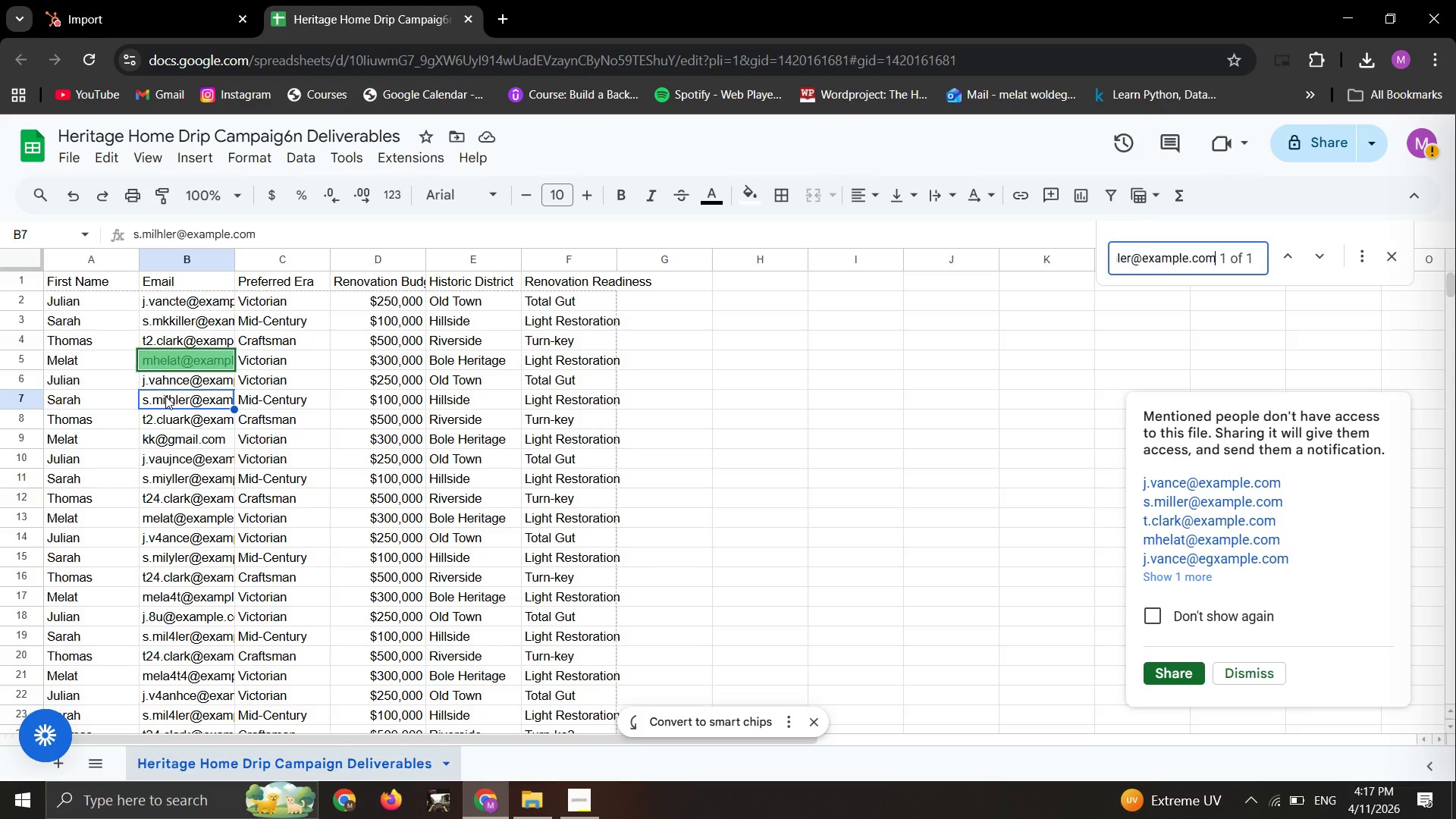 
key(Control+V)
 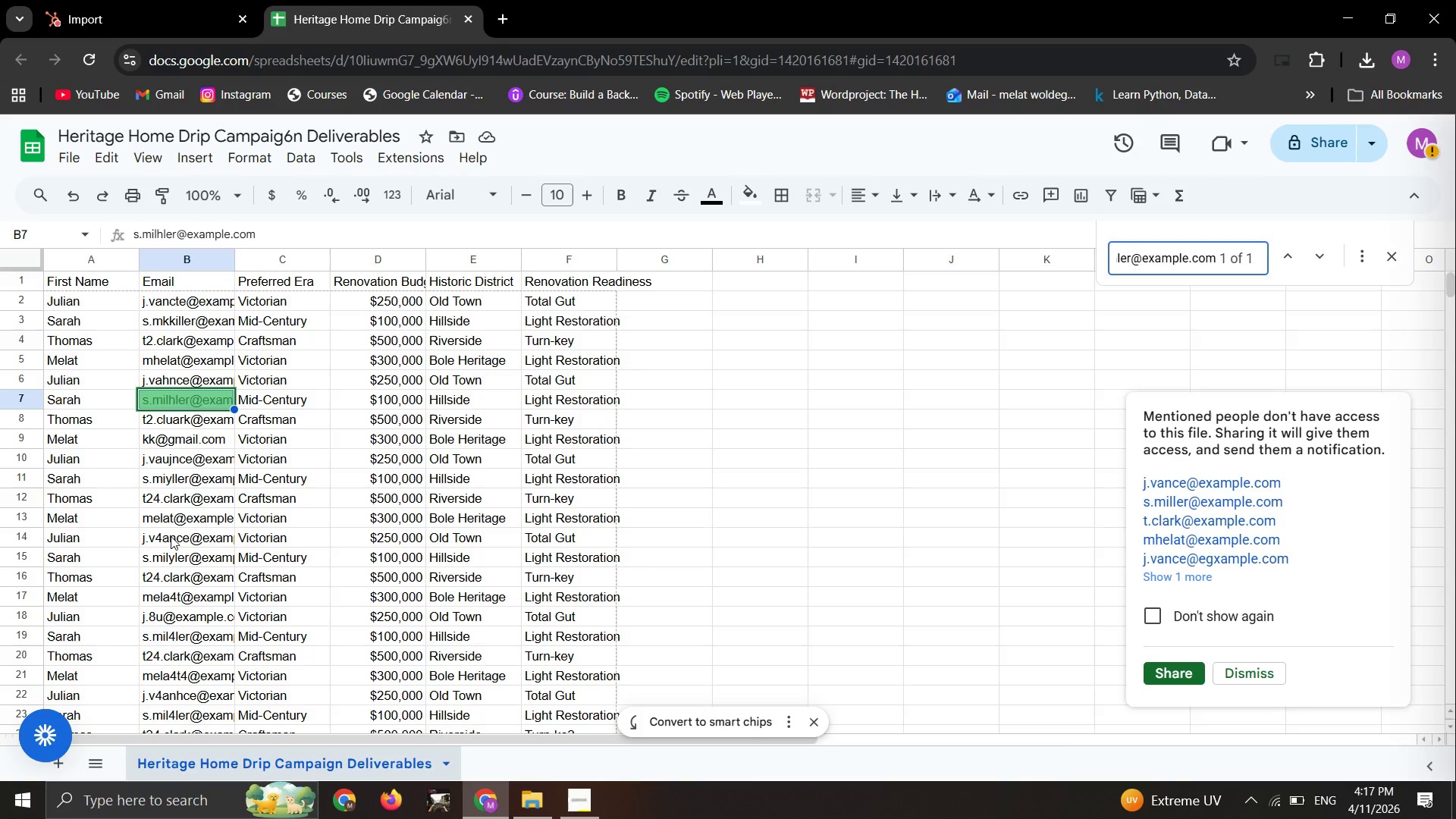 
left_click([168, 538])
 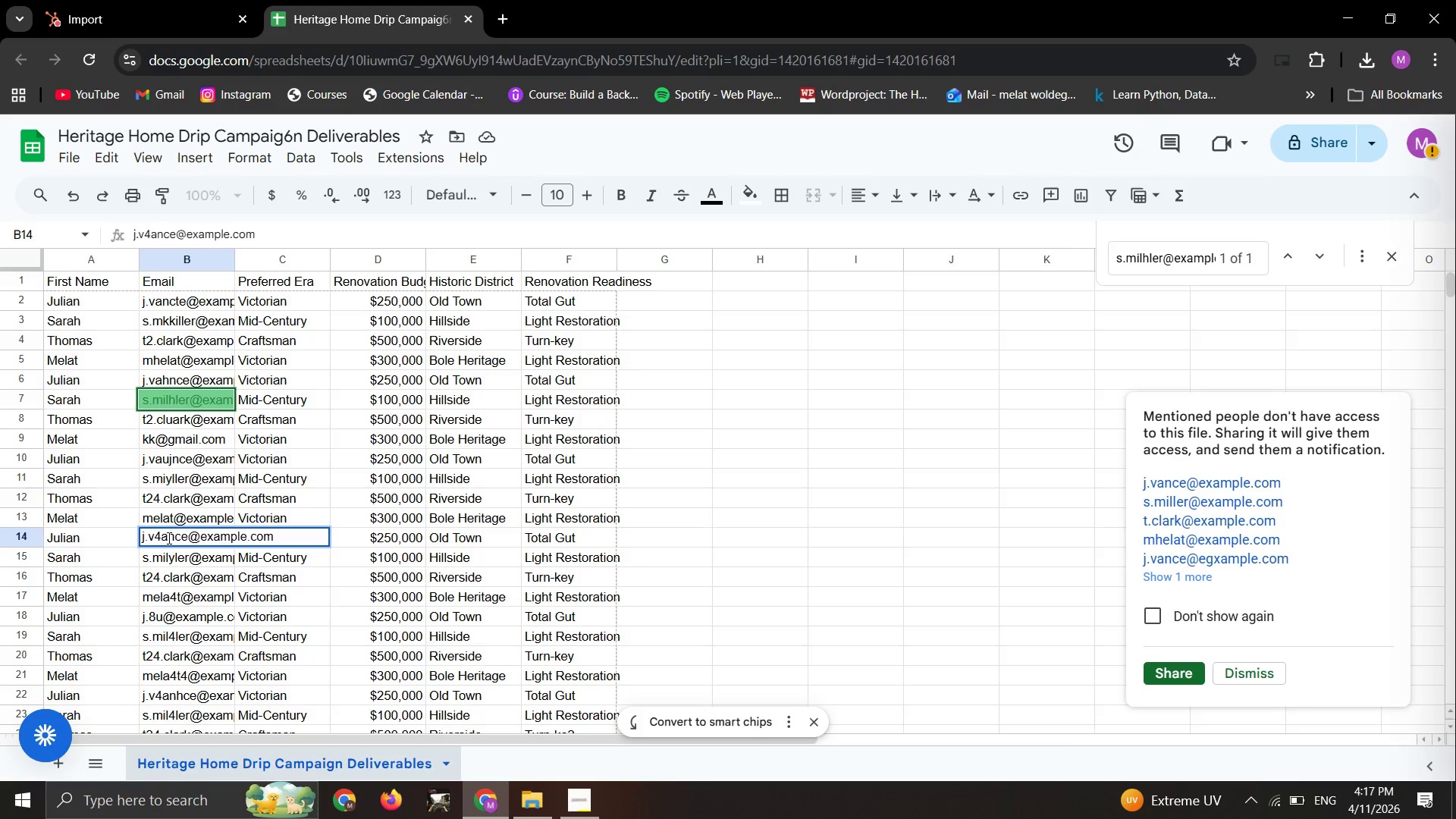 
double_click([168, 538])
 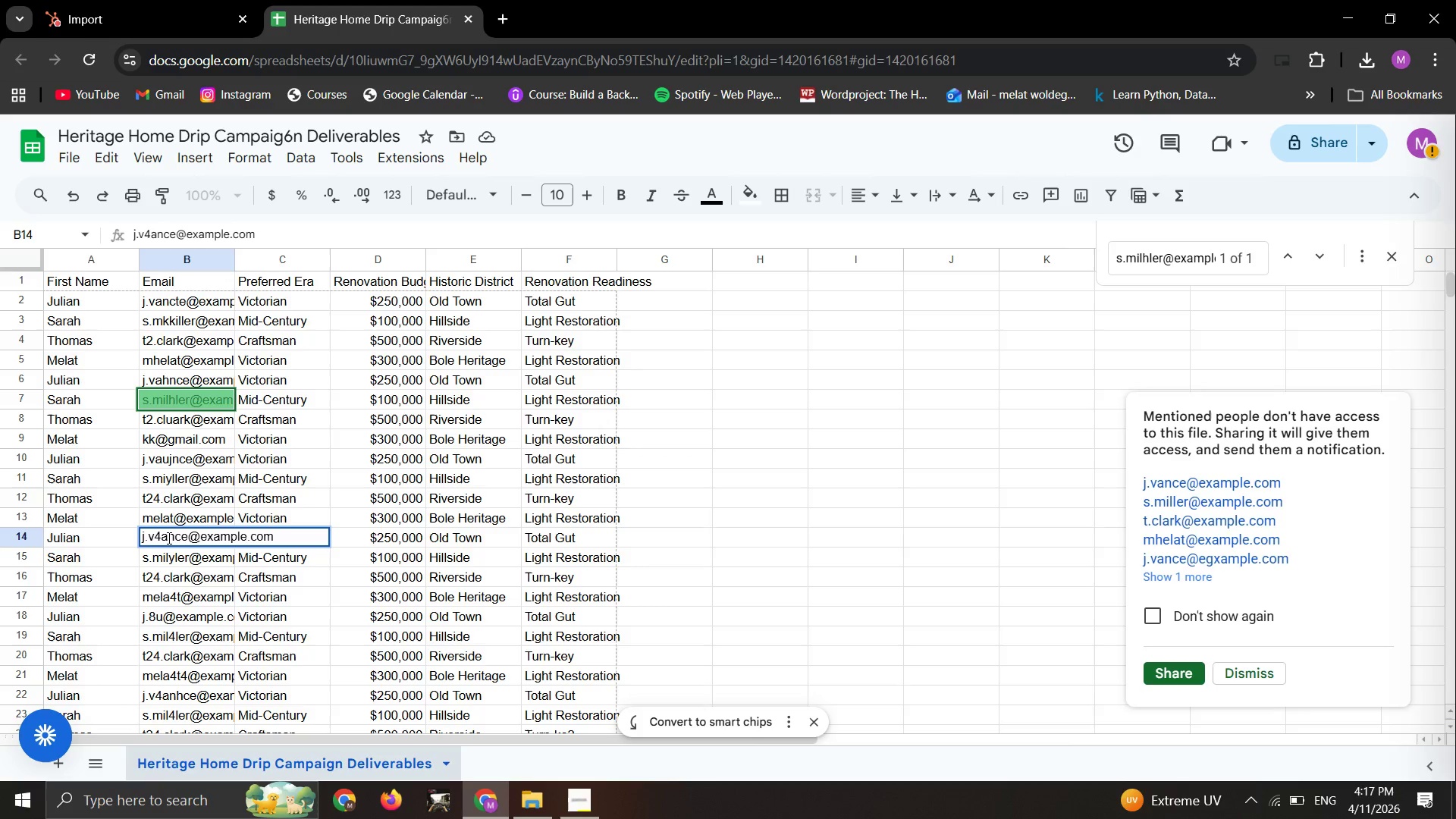 
left_click([168, 538])
 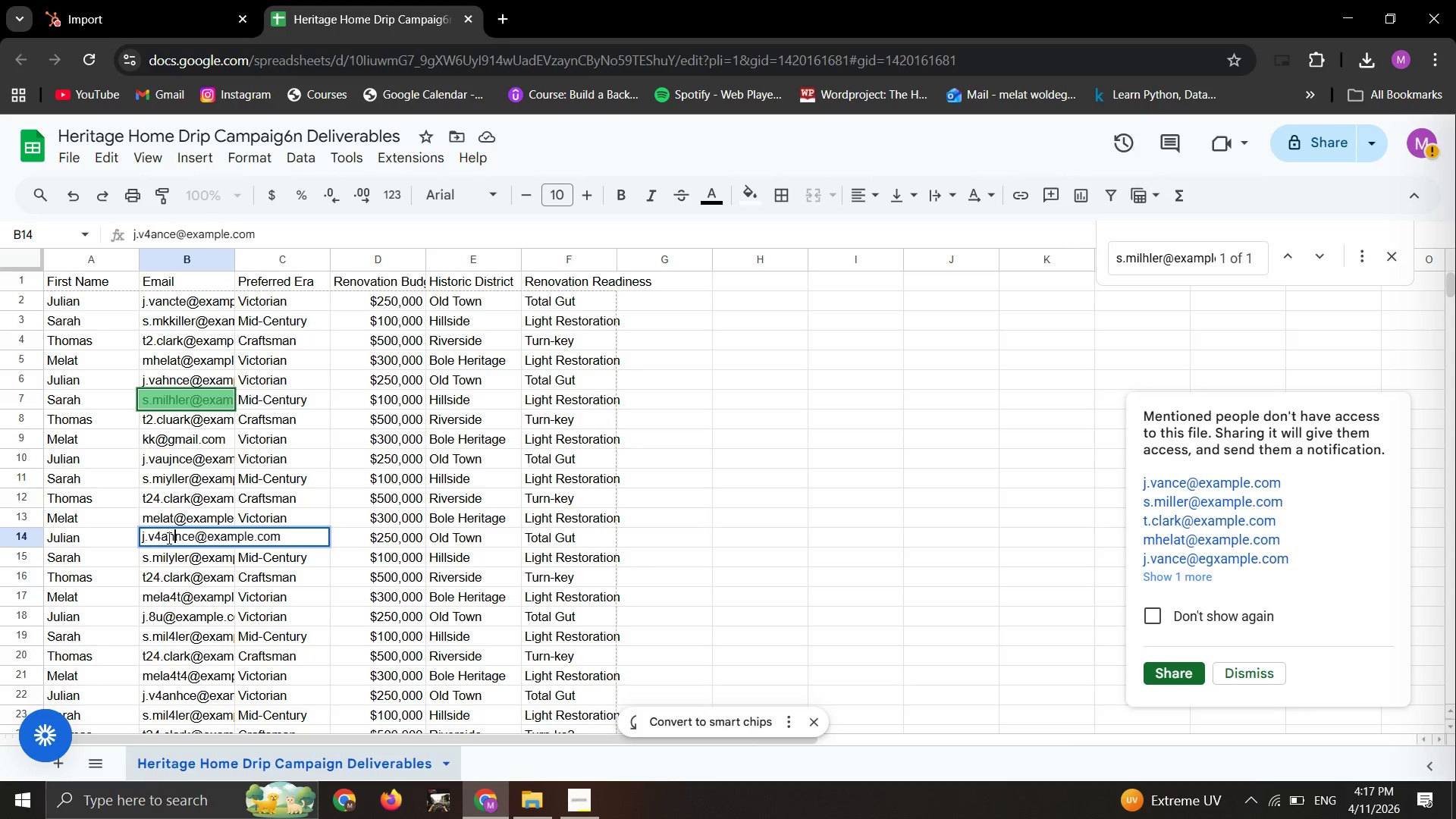 
type(HH)
 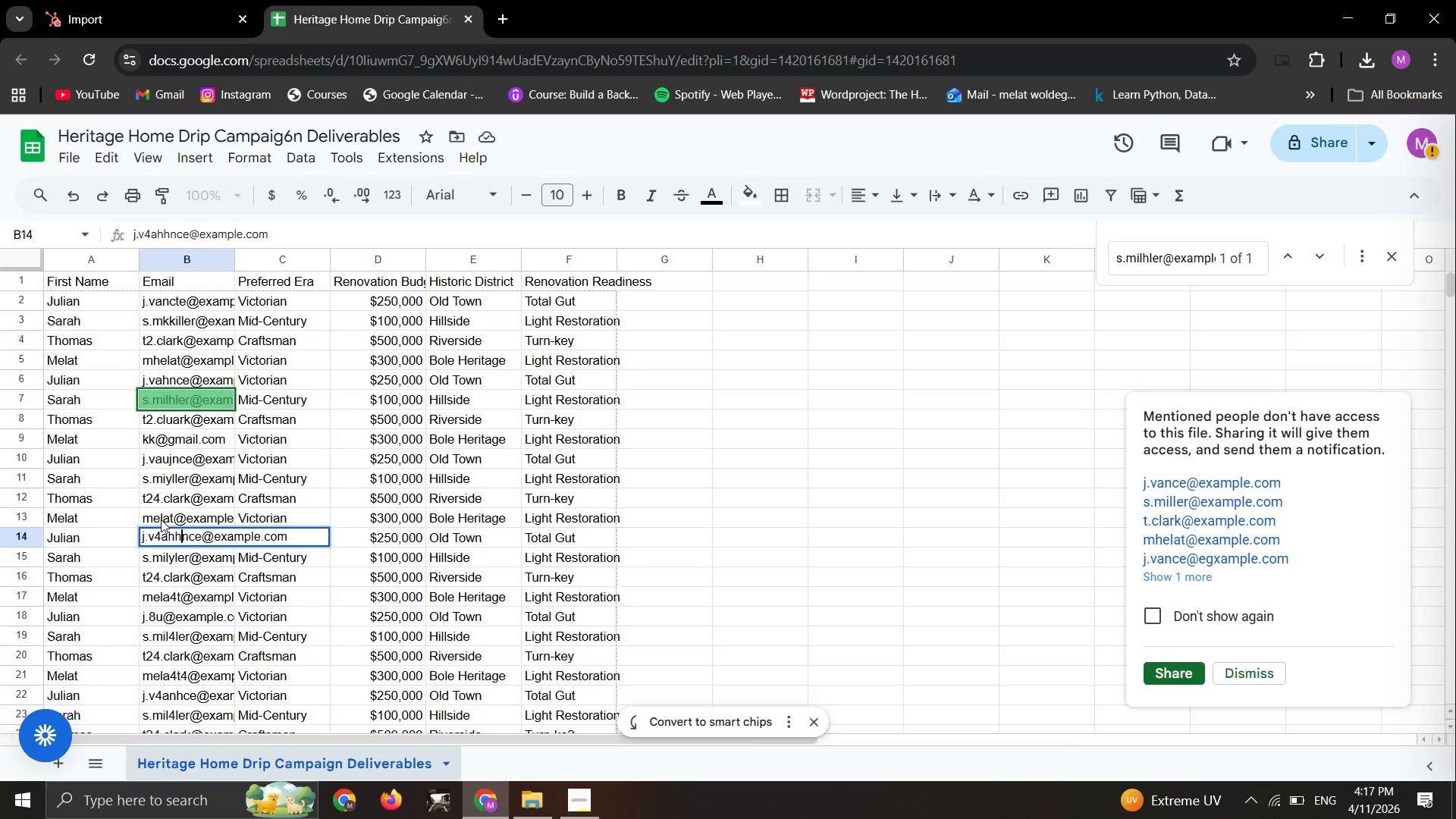 
double_click([161, 519])
 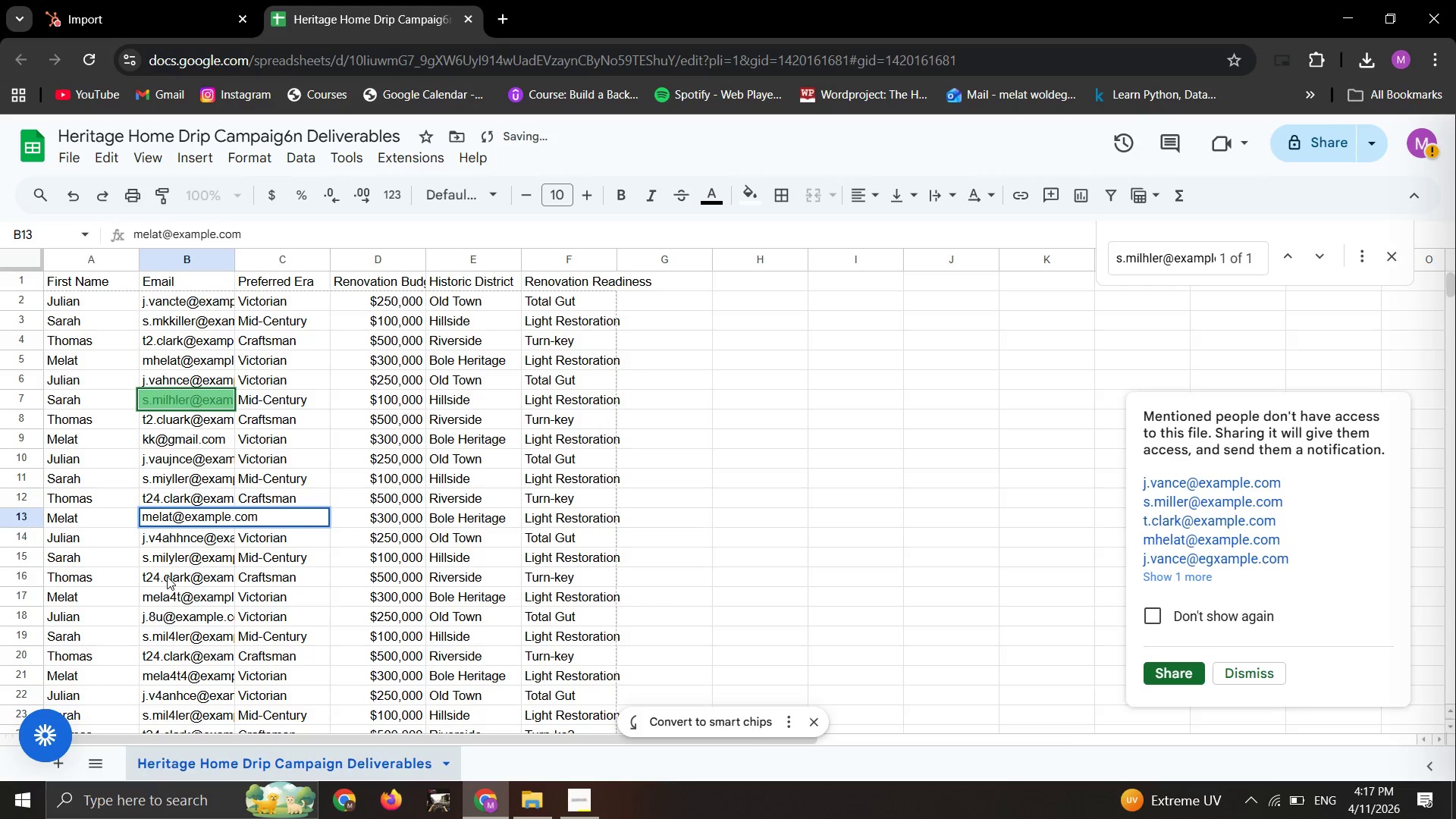 
left_click([167, 576])
 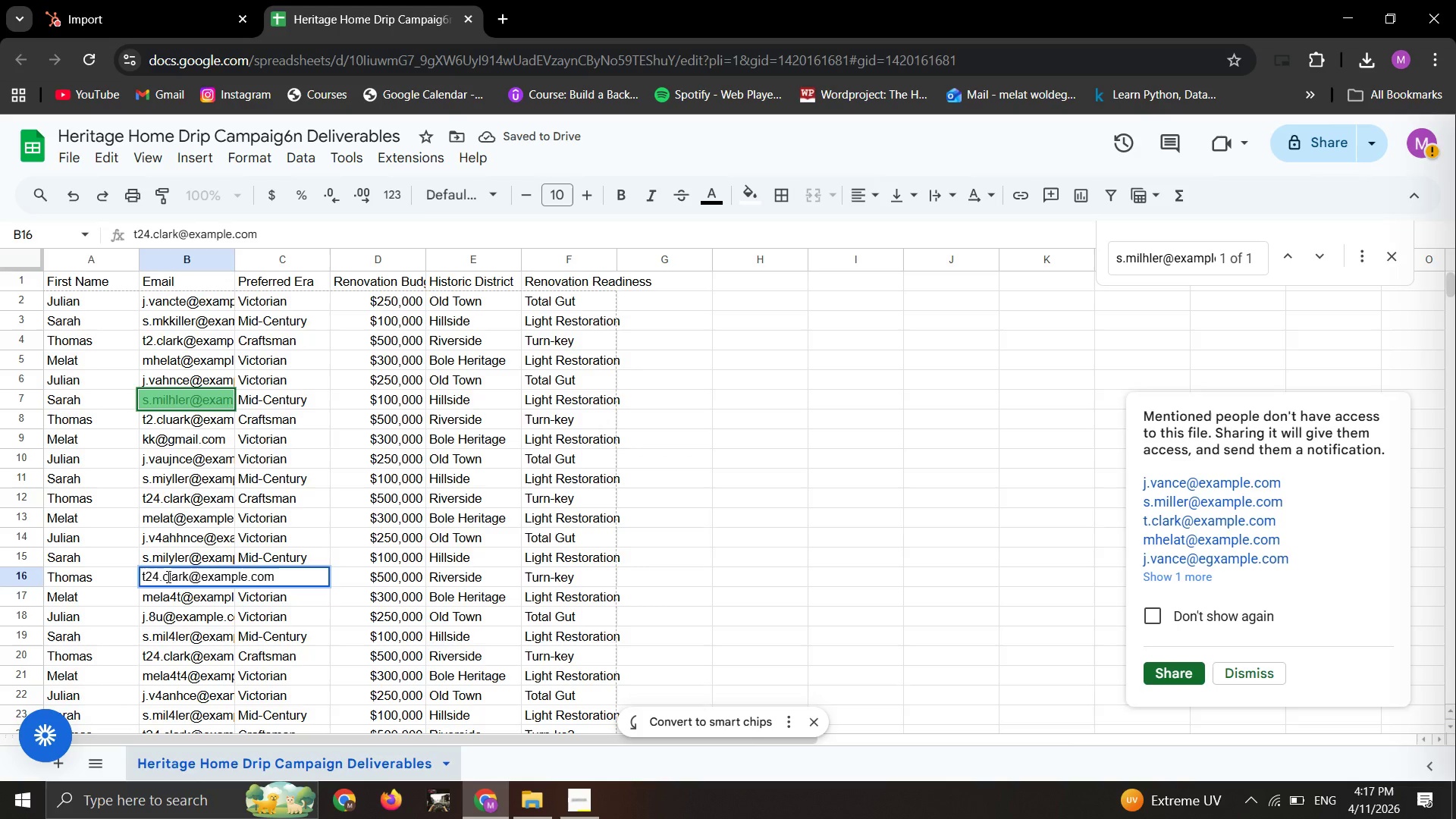 
double_click([167, 576])
 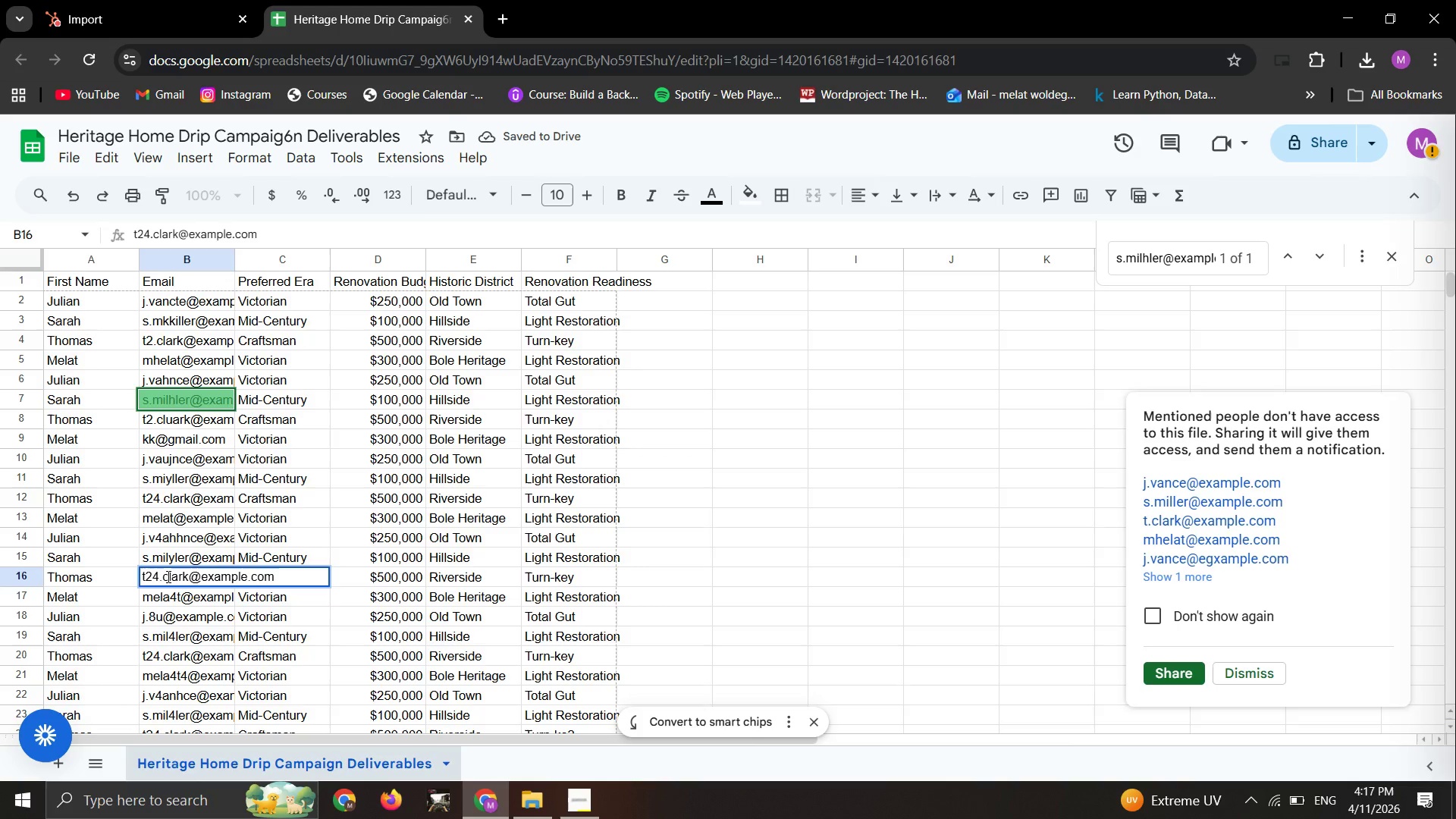 
left_click([167, 576])
 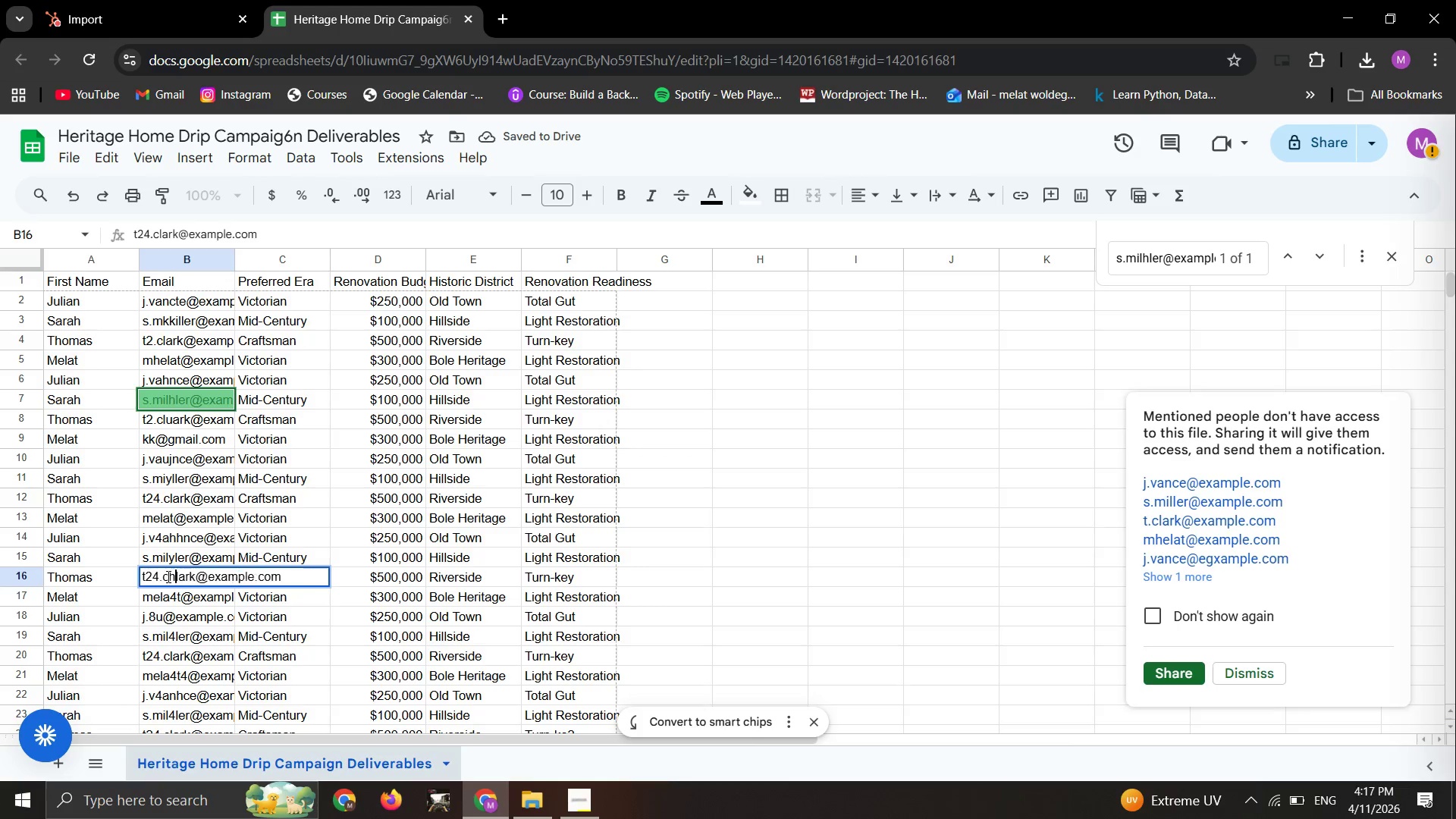 
hold_key(key=H, duration=0.33)
 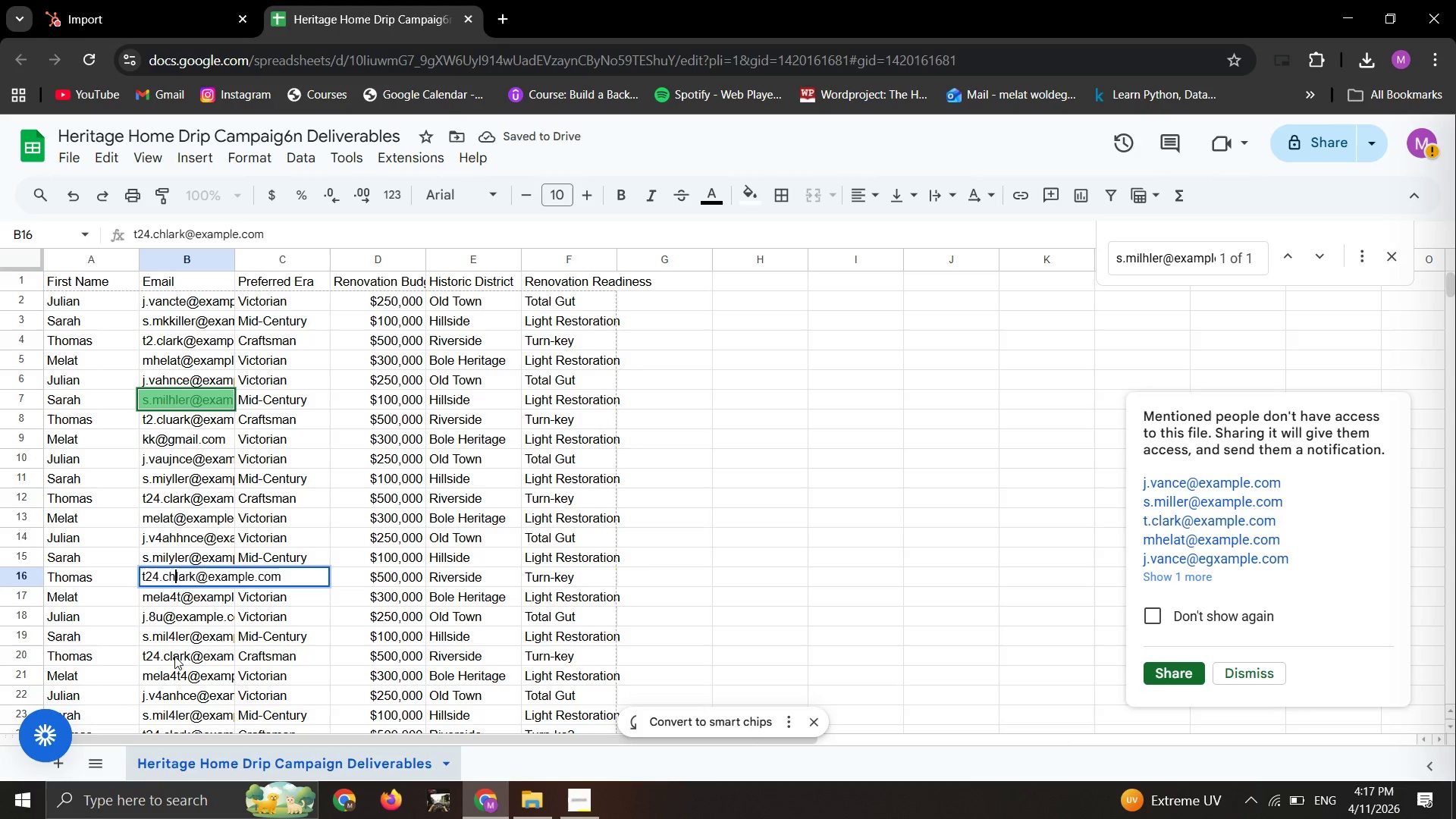 
double_click([174, 656])
 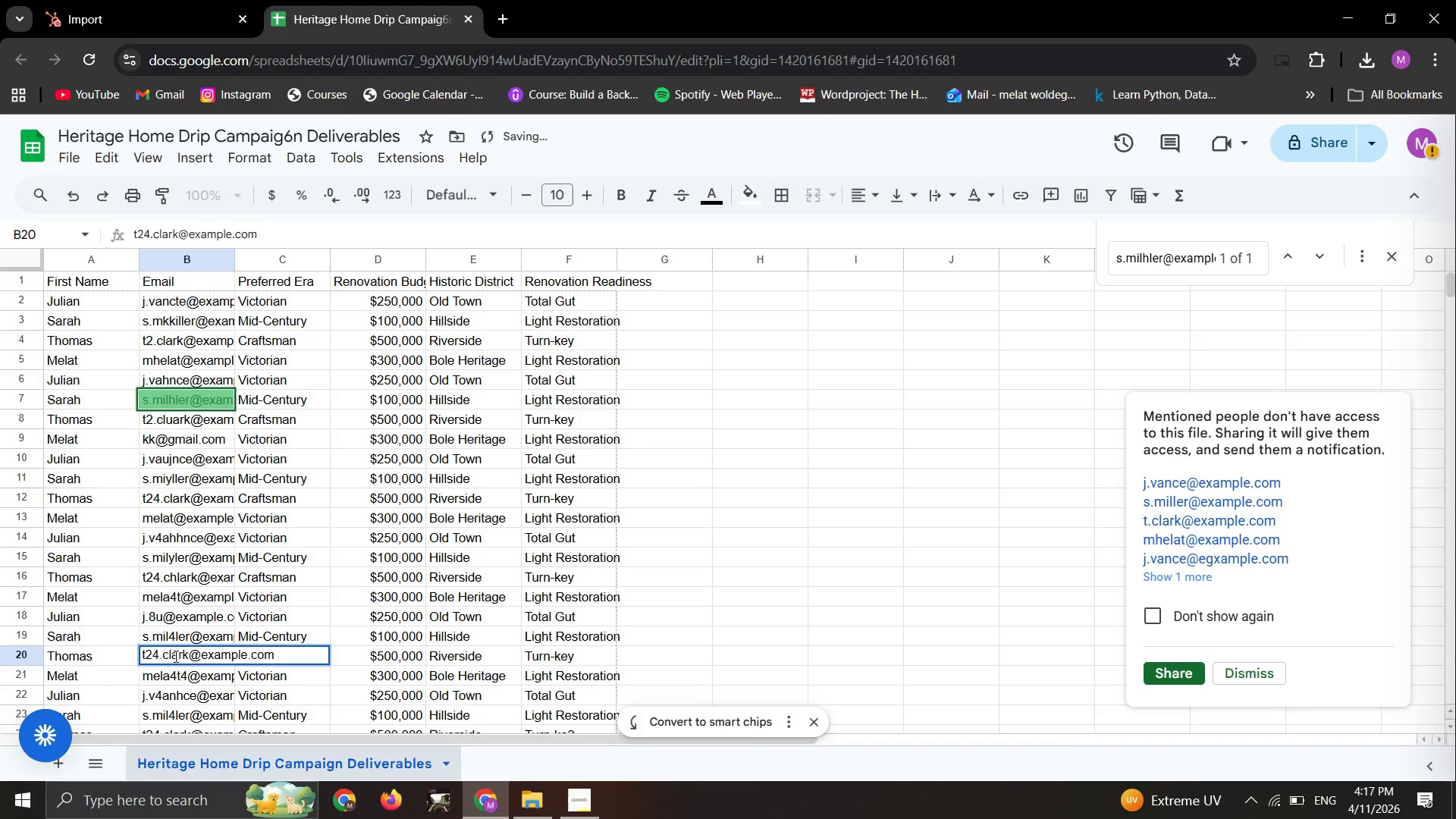 
double_click([174, 656])
 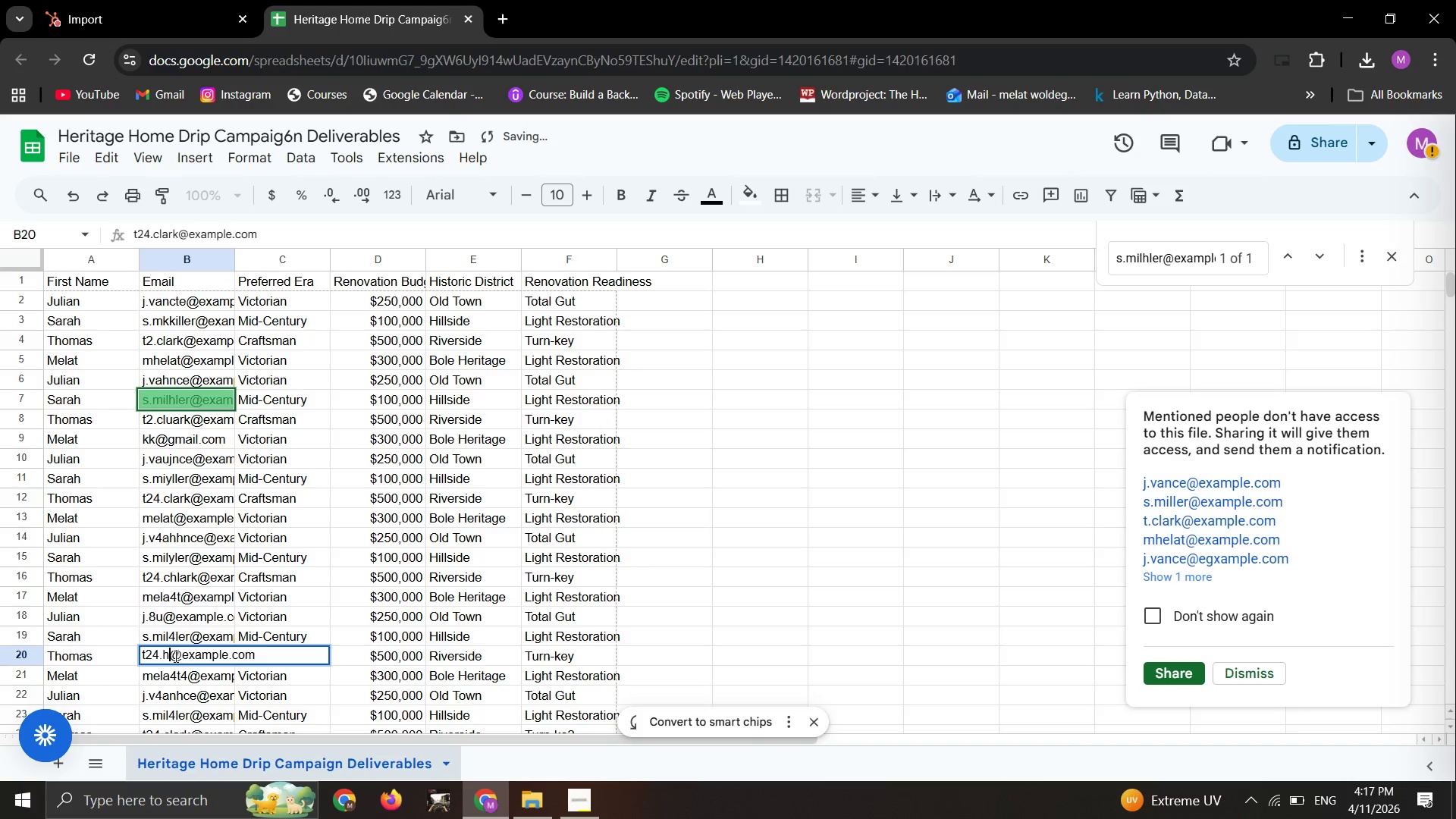 
left_click([174, 656])
 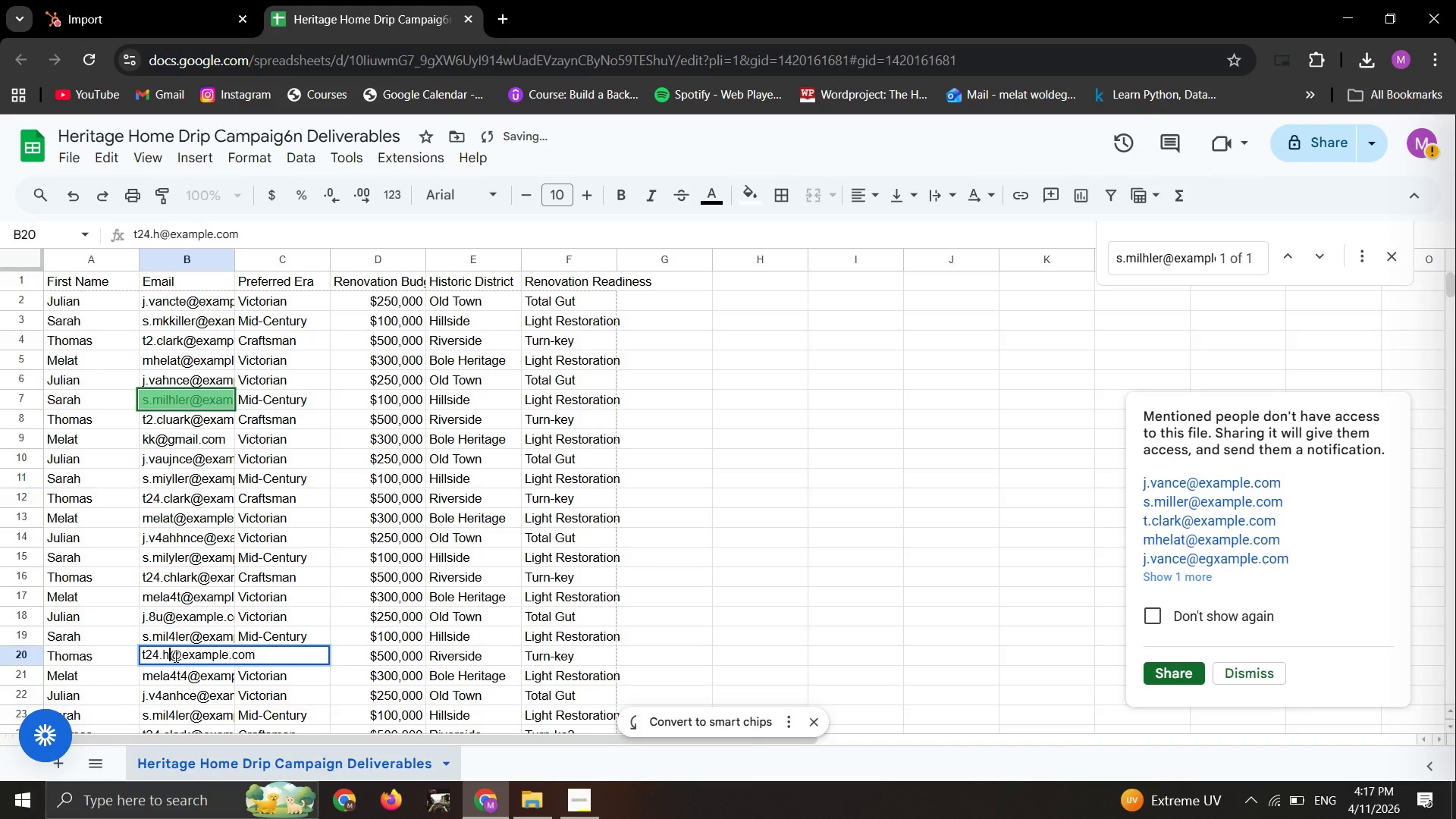 
key(H)
 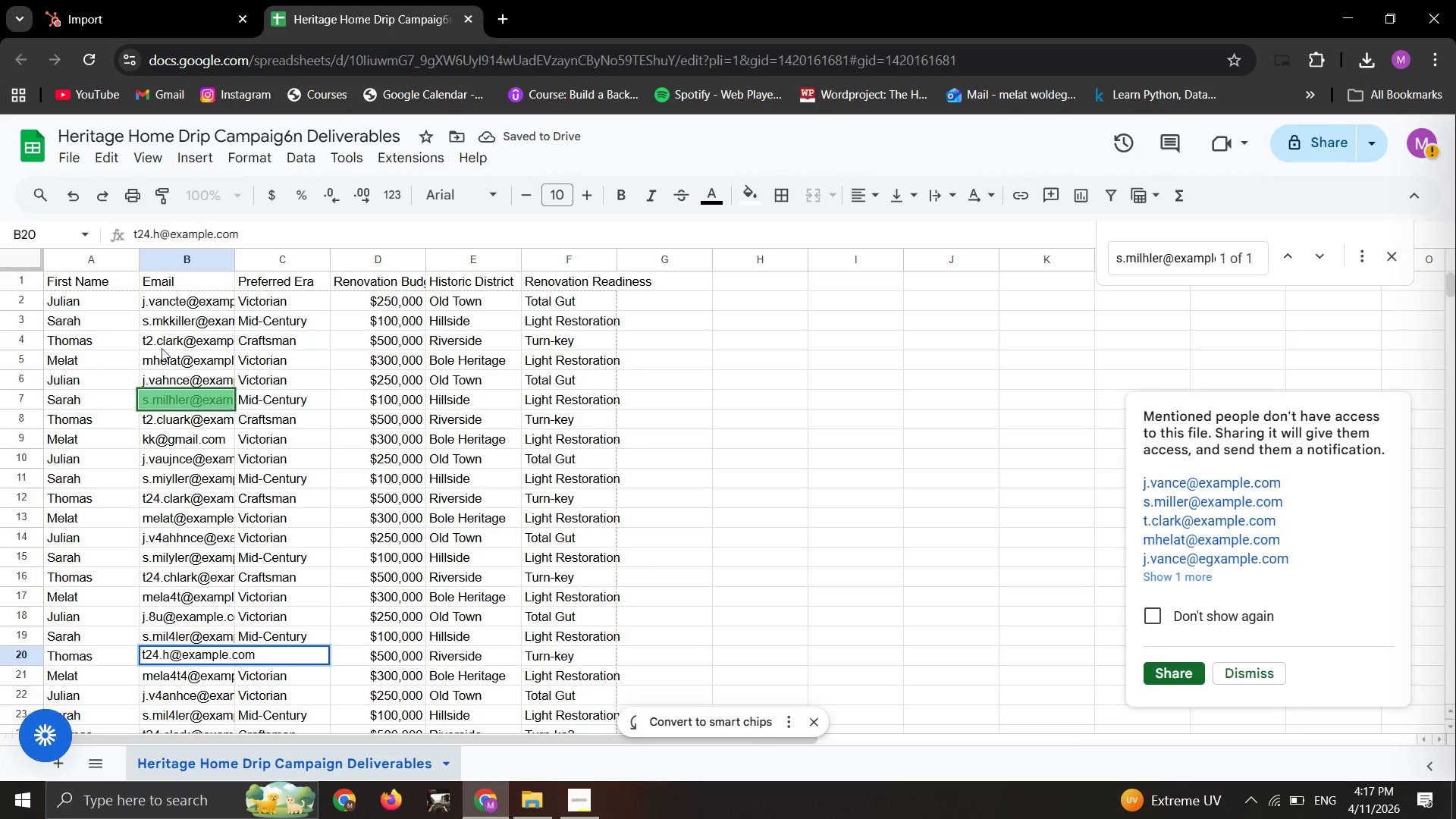 
double_click([160, 345])
 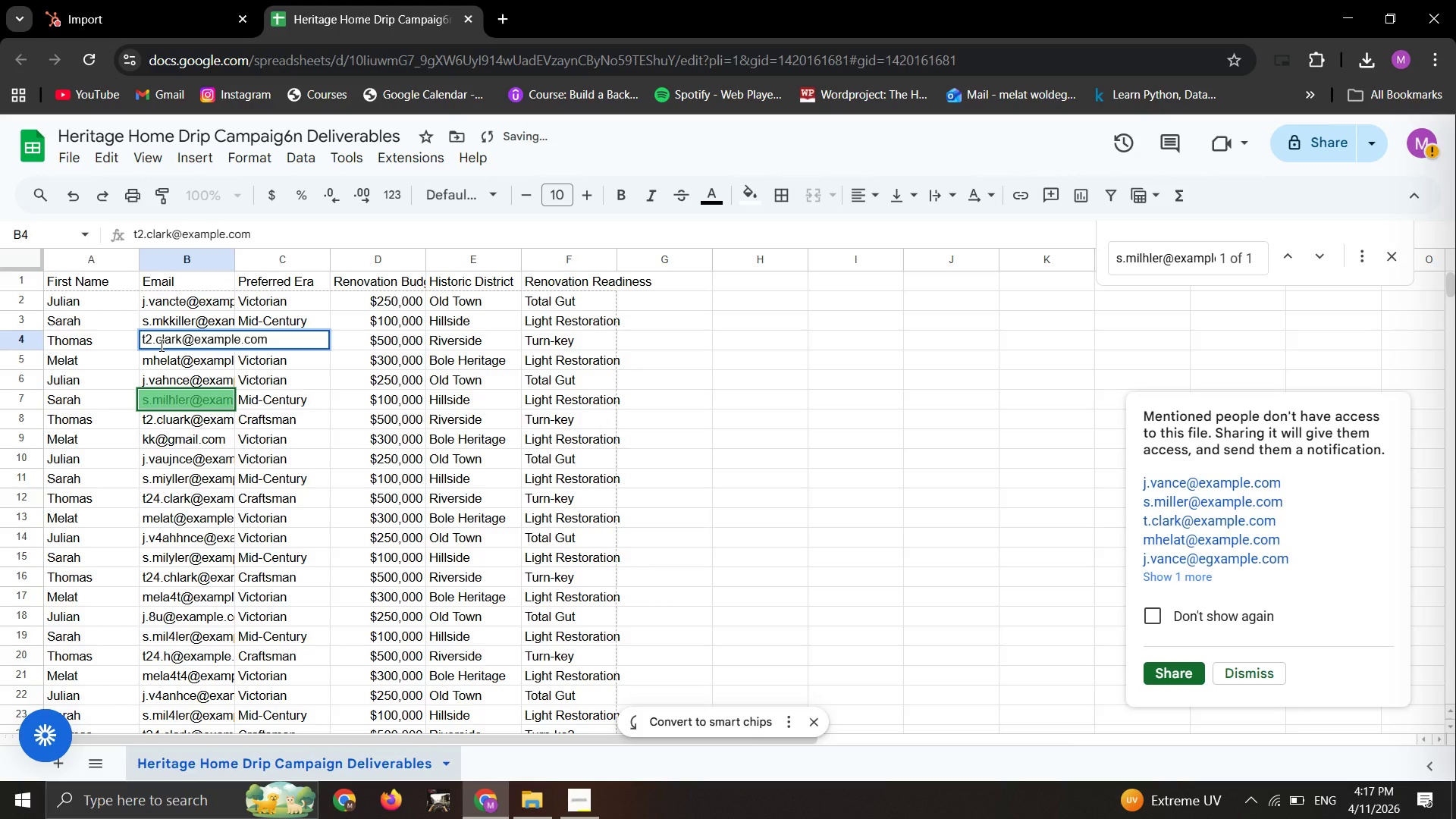 
key(Control+A)
 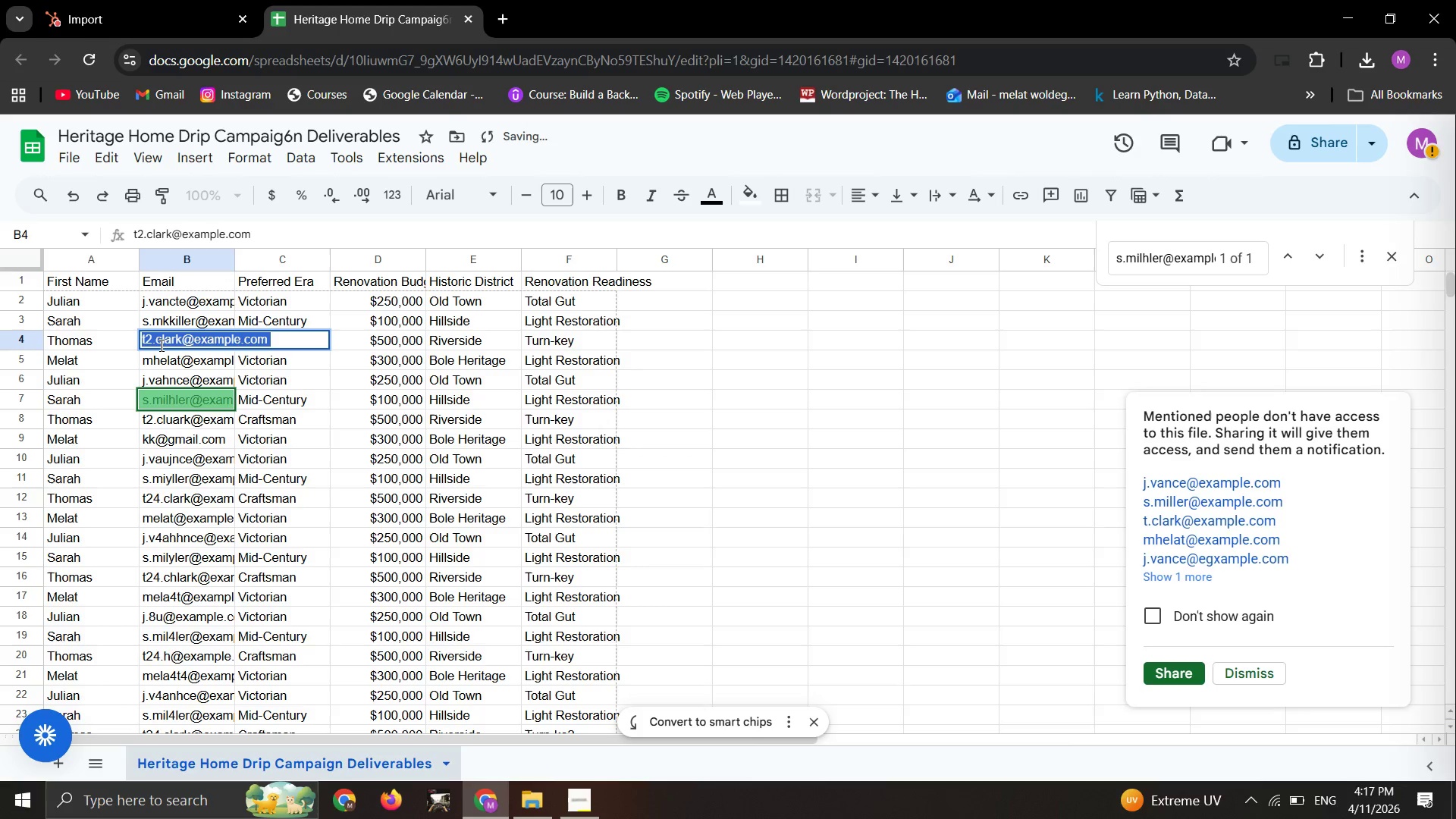 
key(Control+C)
 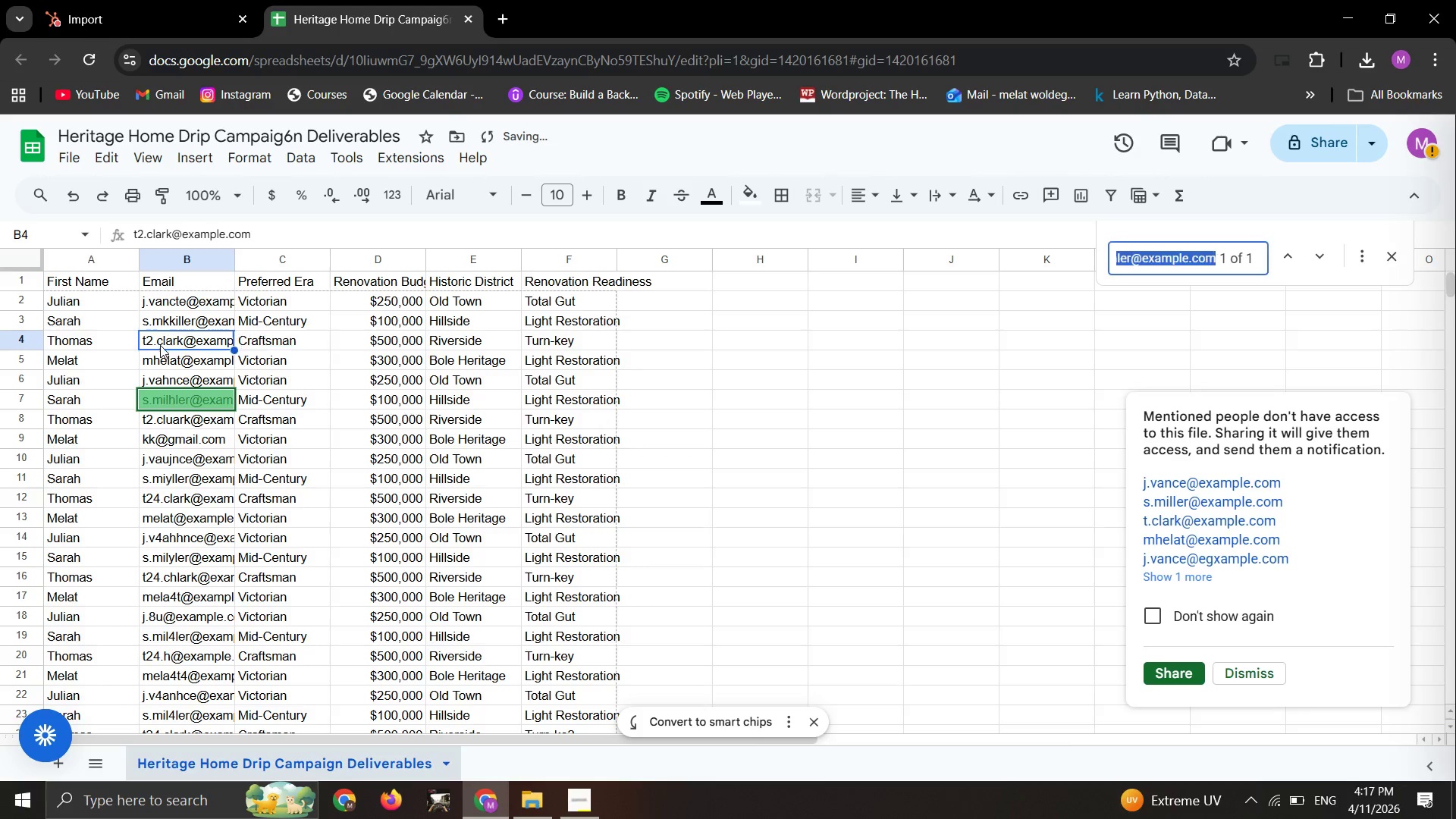 
key(Control+F)
 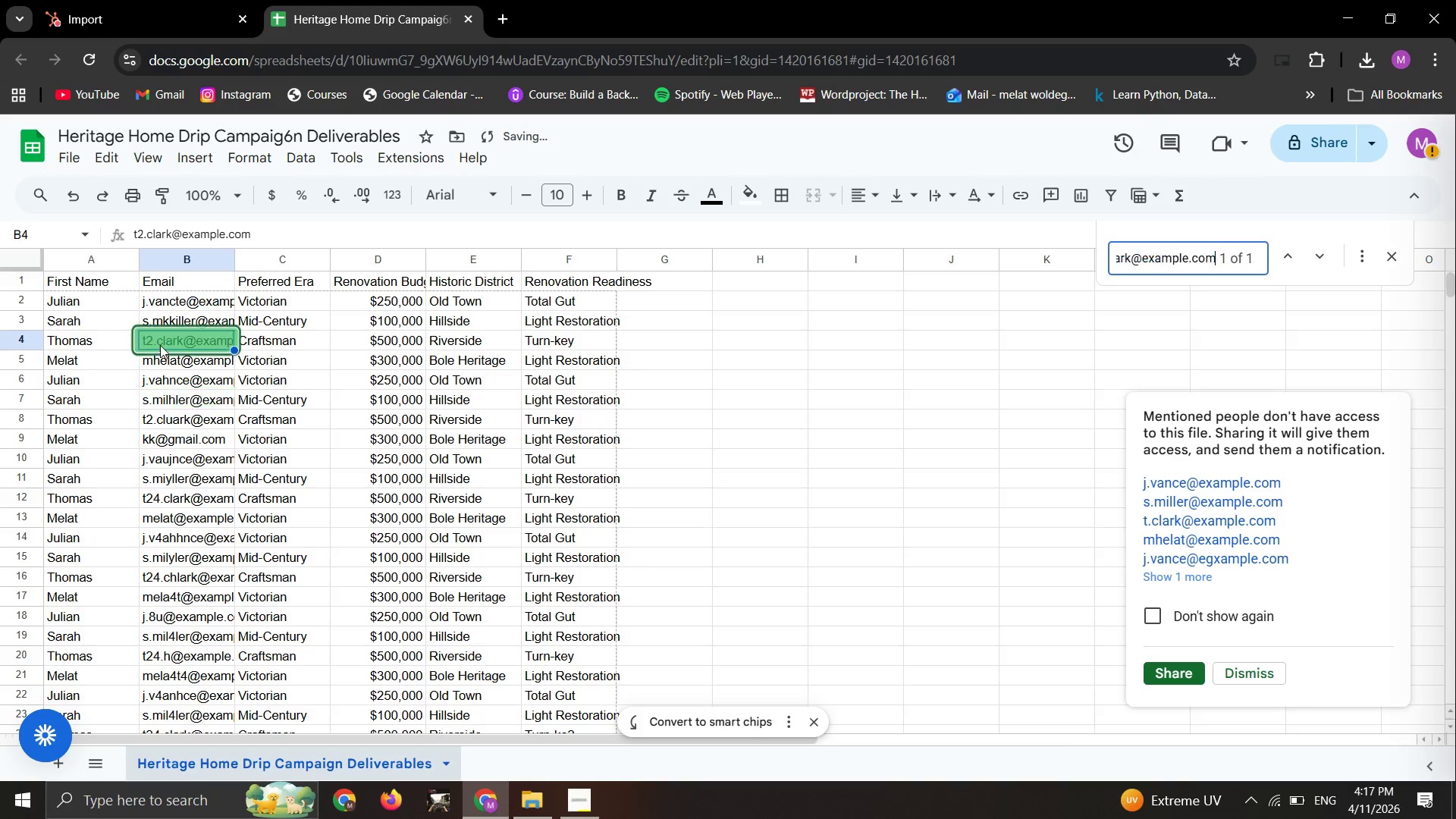 
key(Control+V)
 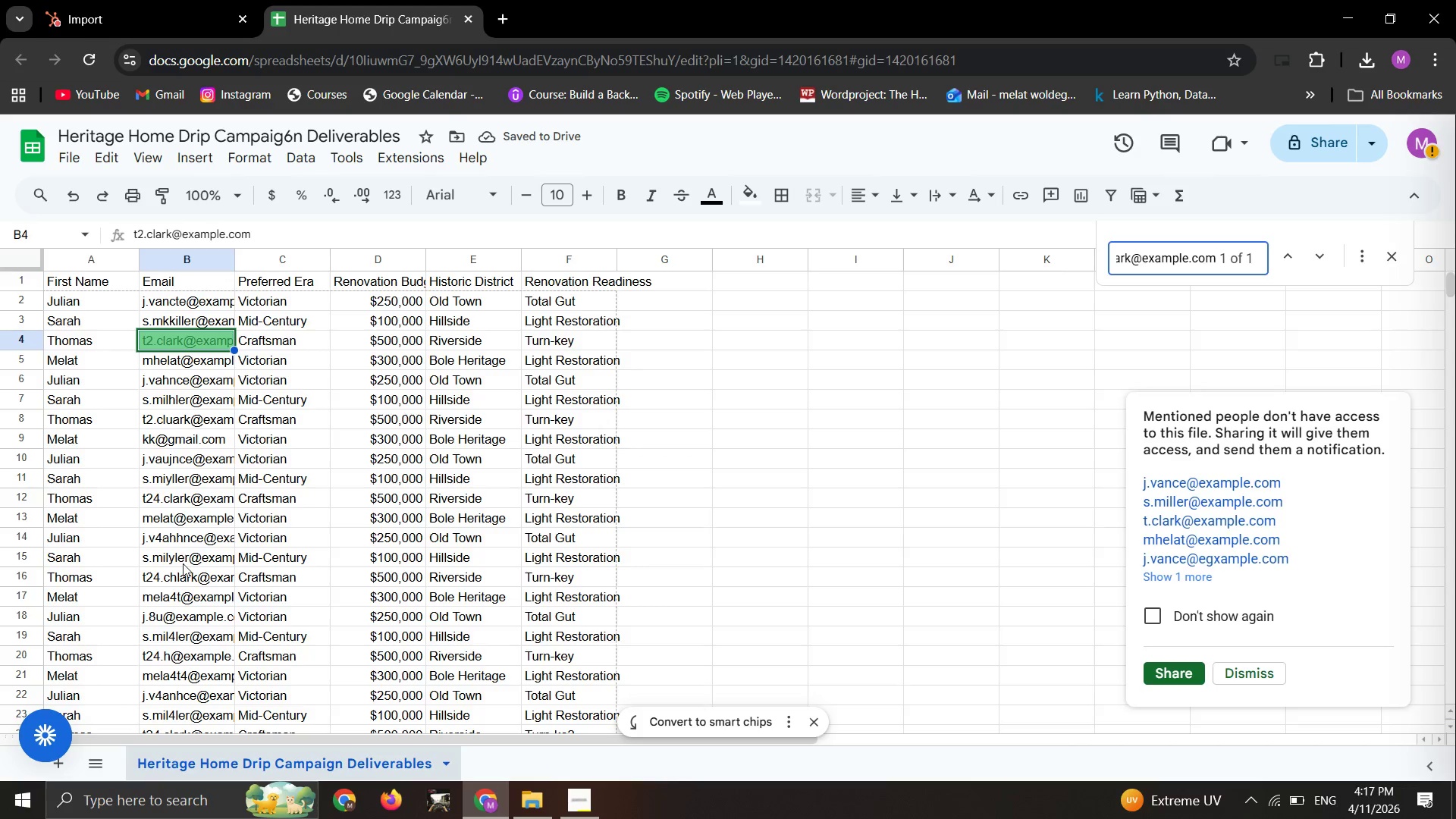 
scroll: coordinate [183, 563], scroll_direction: none, amount: 0.0
 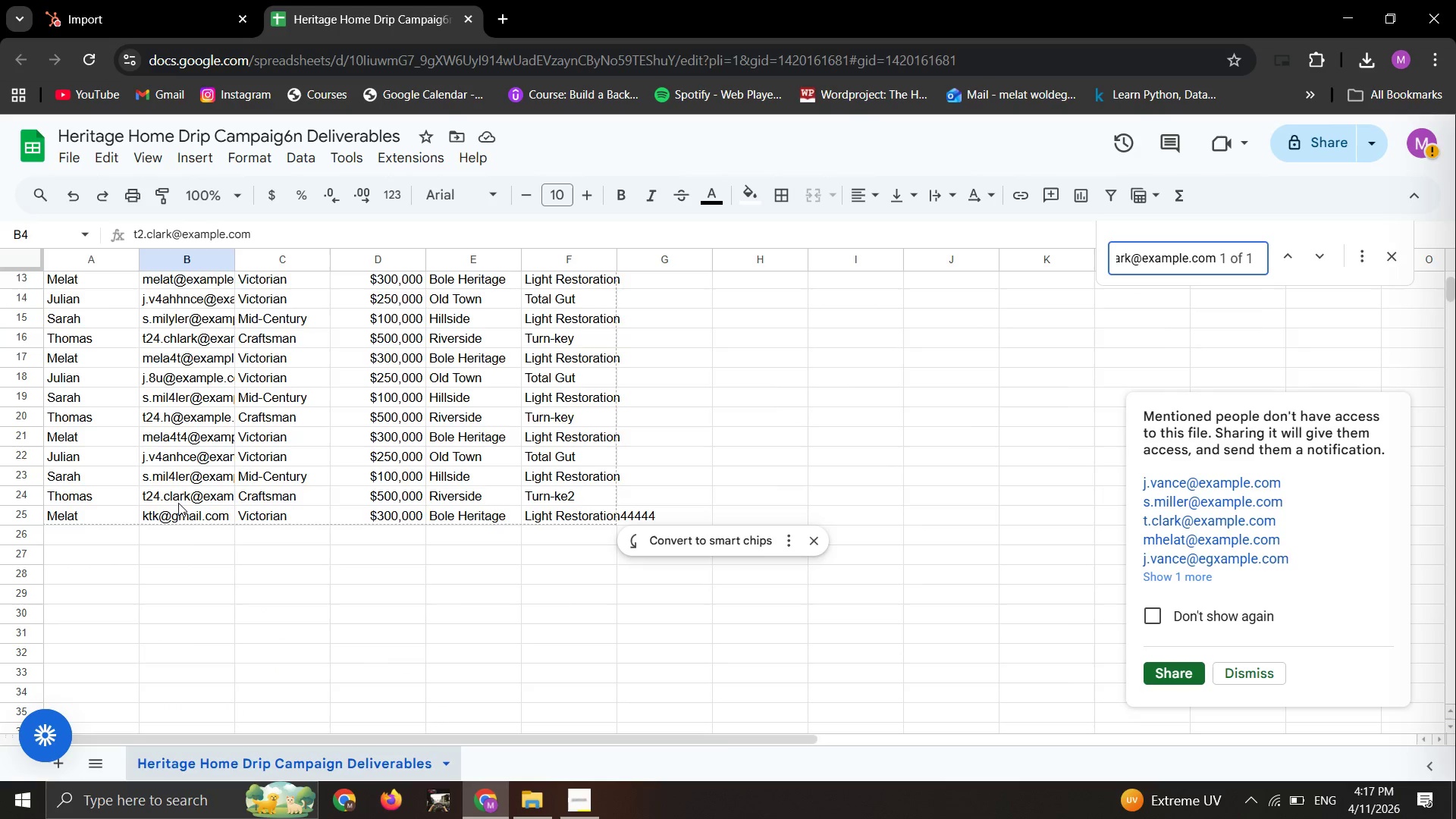 
double_click([178, 503])
 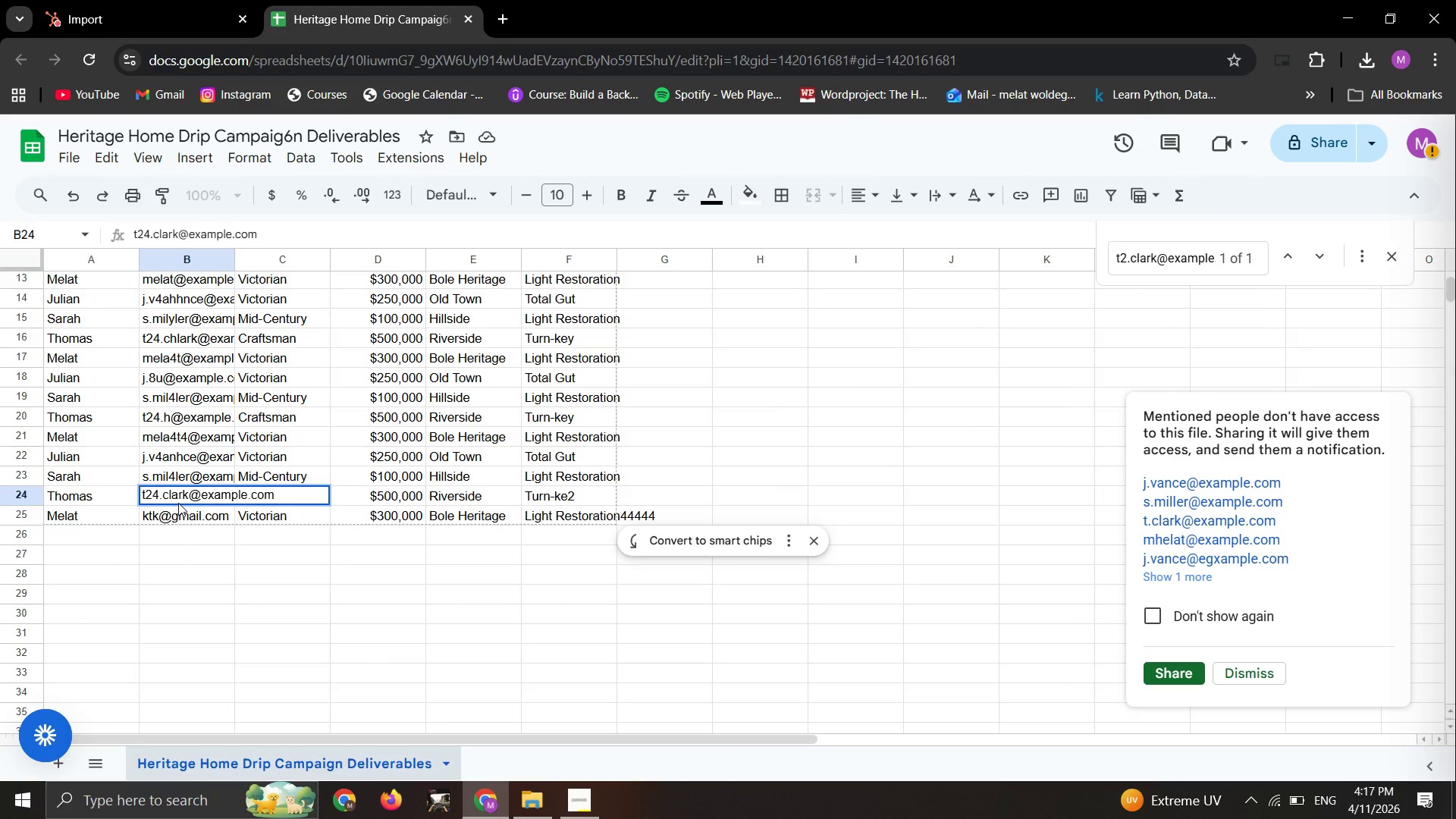 
left_click([178, 503])
 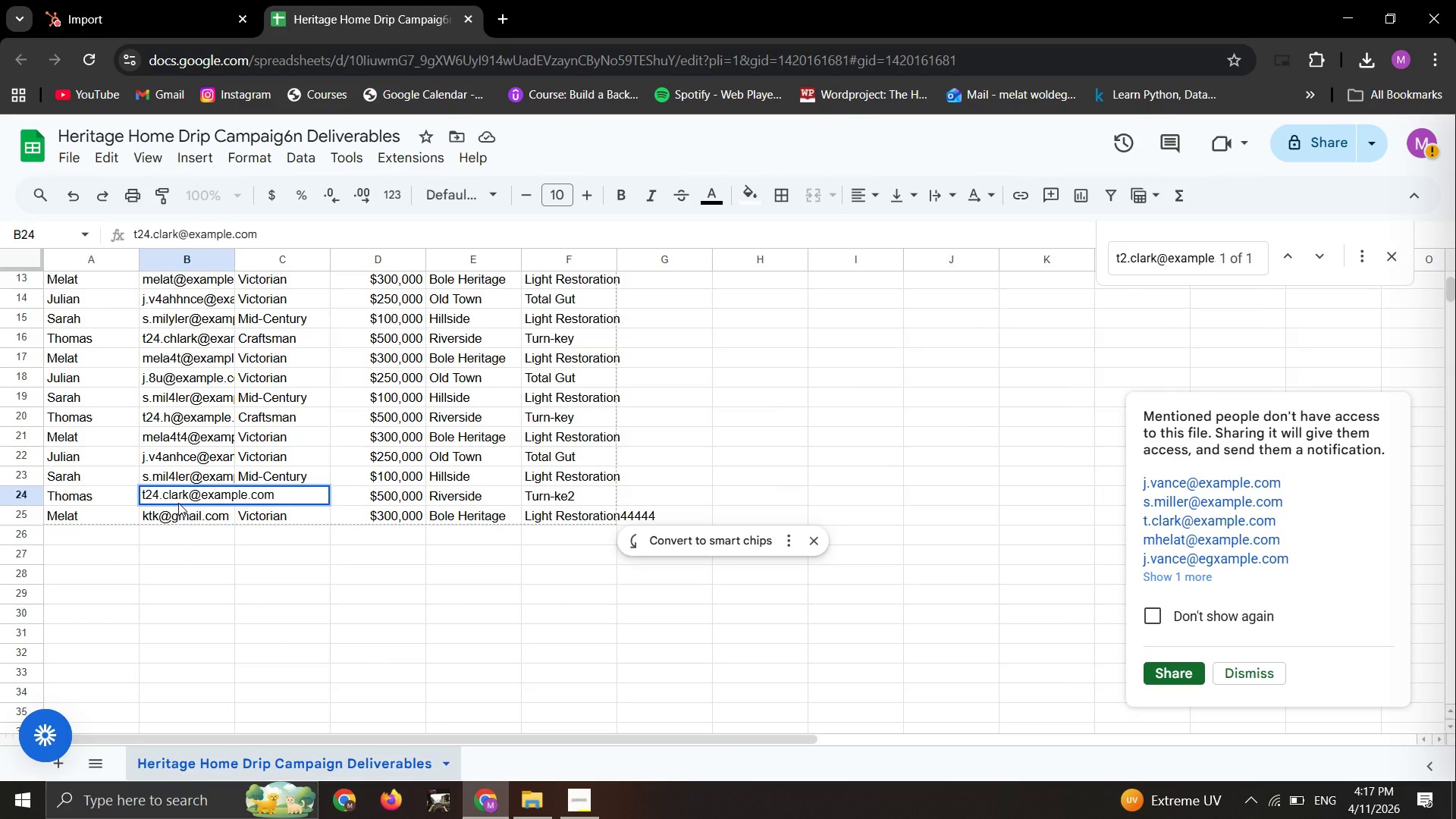 
double_click([178, 503])
 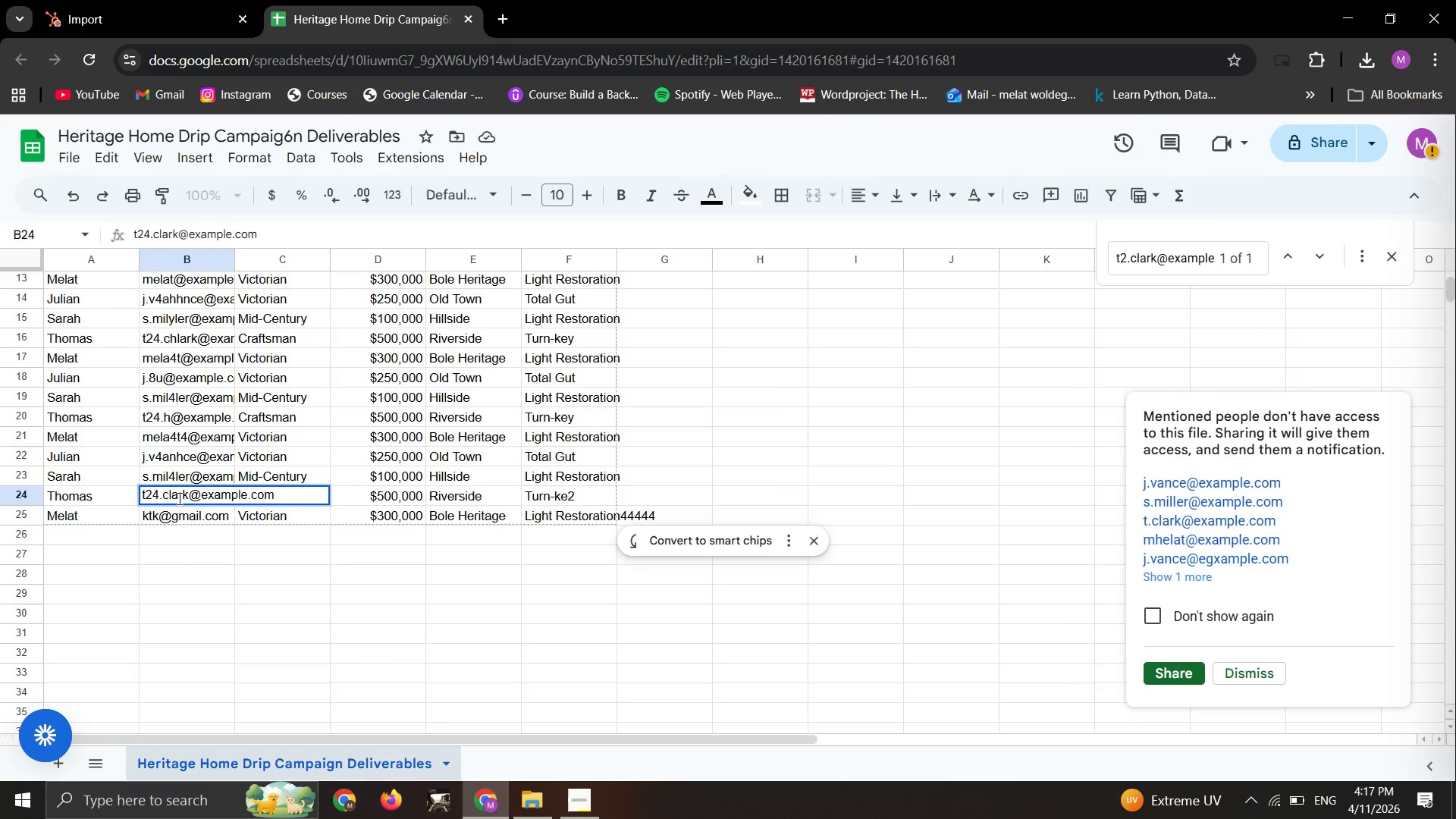 
left_click([178, 498])
 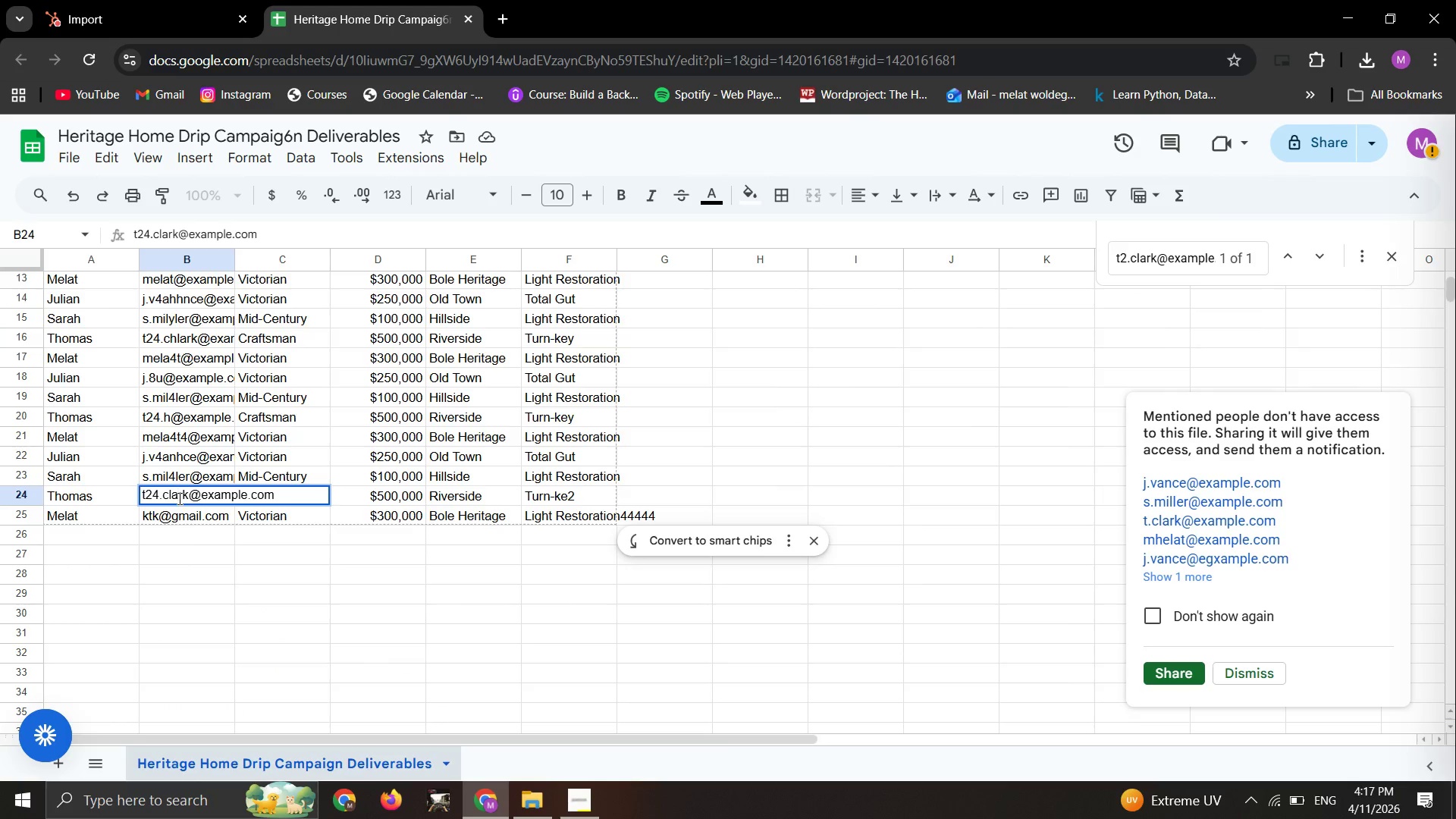 
type(JJ)
 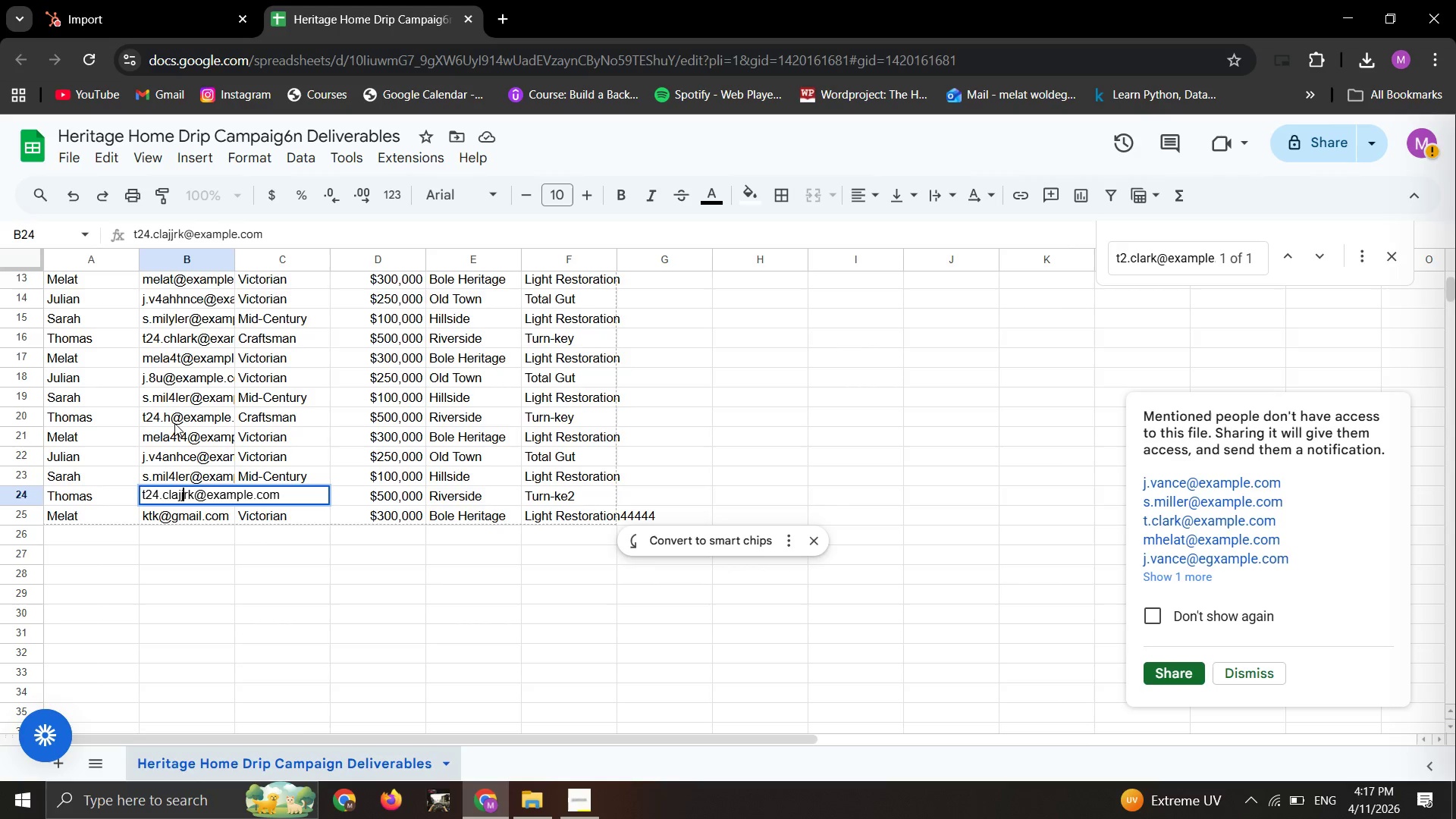 
scroll: coordinate [174, 423], scroll_direction: none, amount: 0.0
 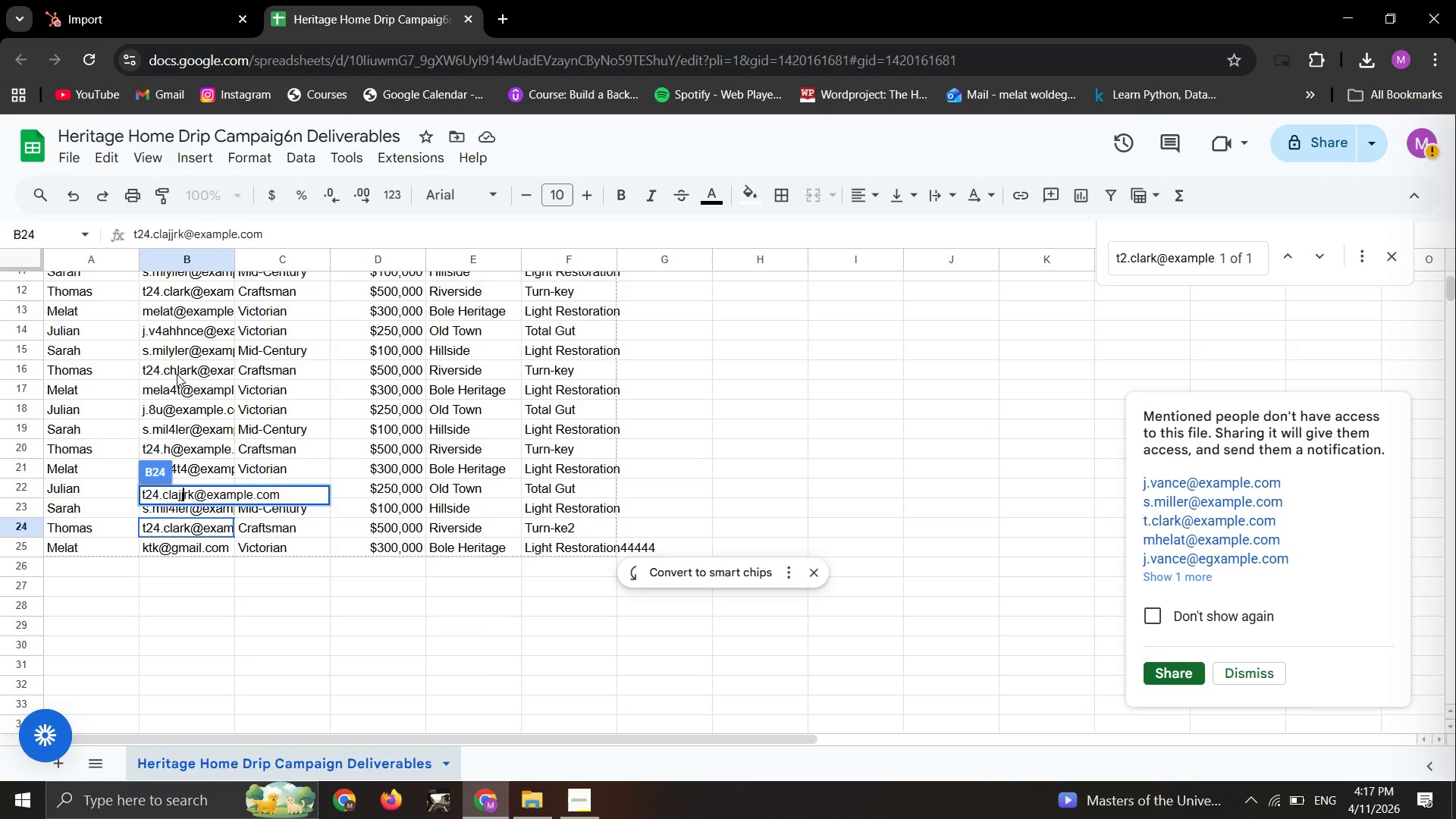 
double_click([177, 374])
 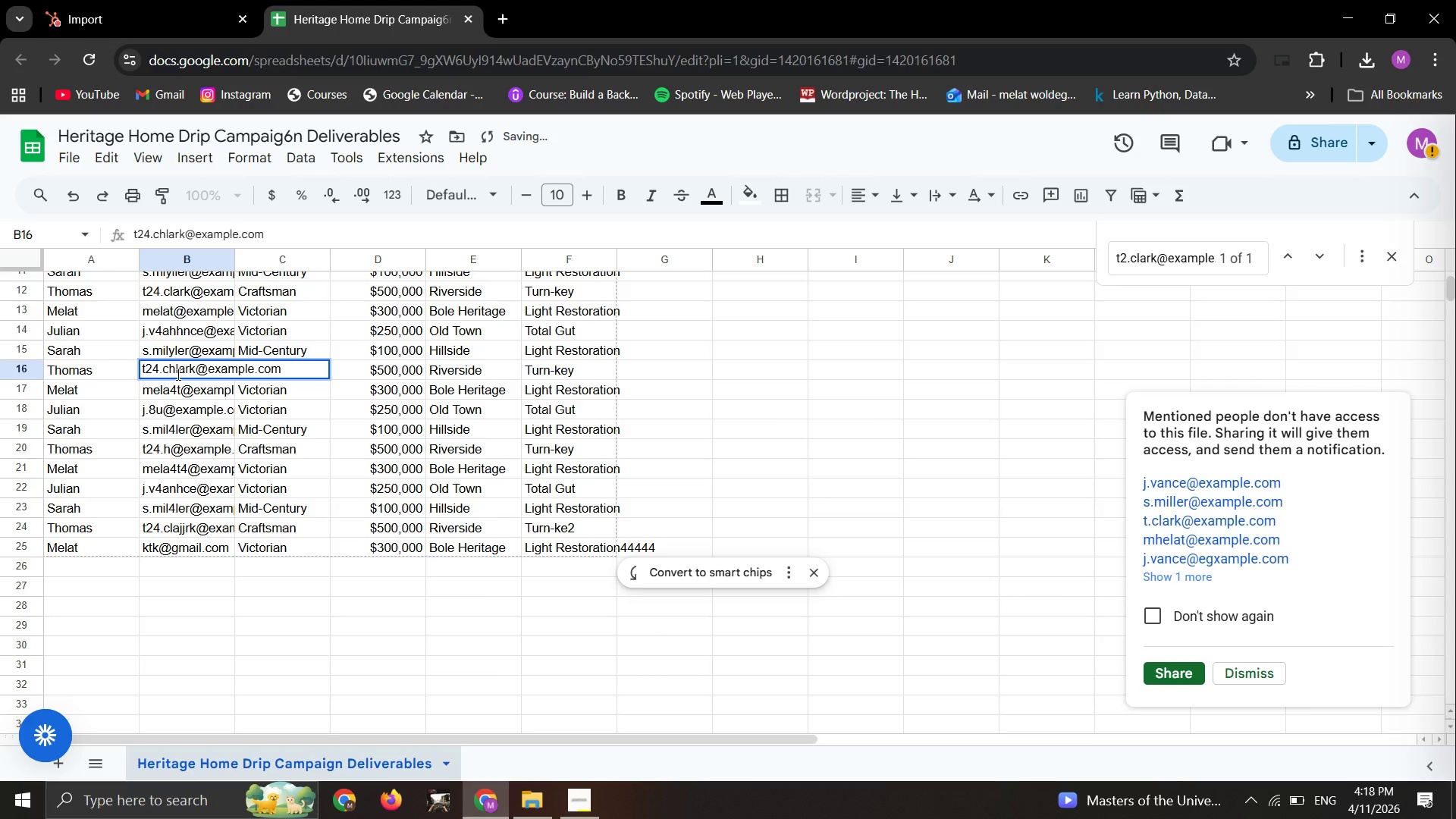 
left_click([177, 374])
 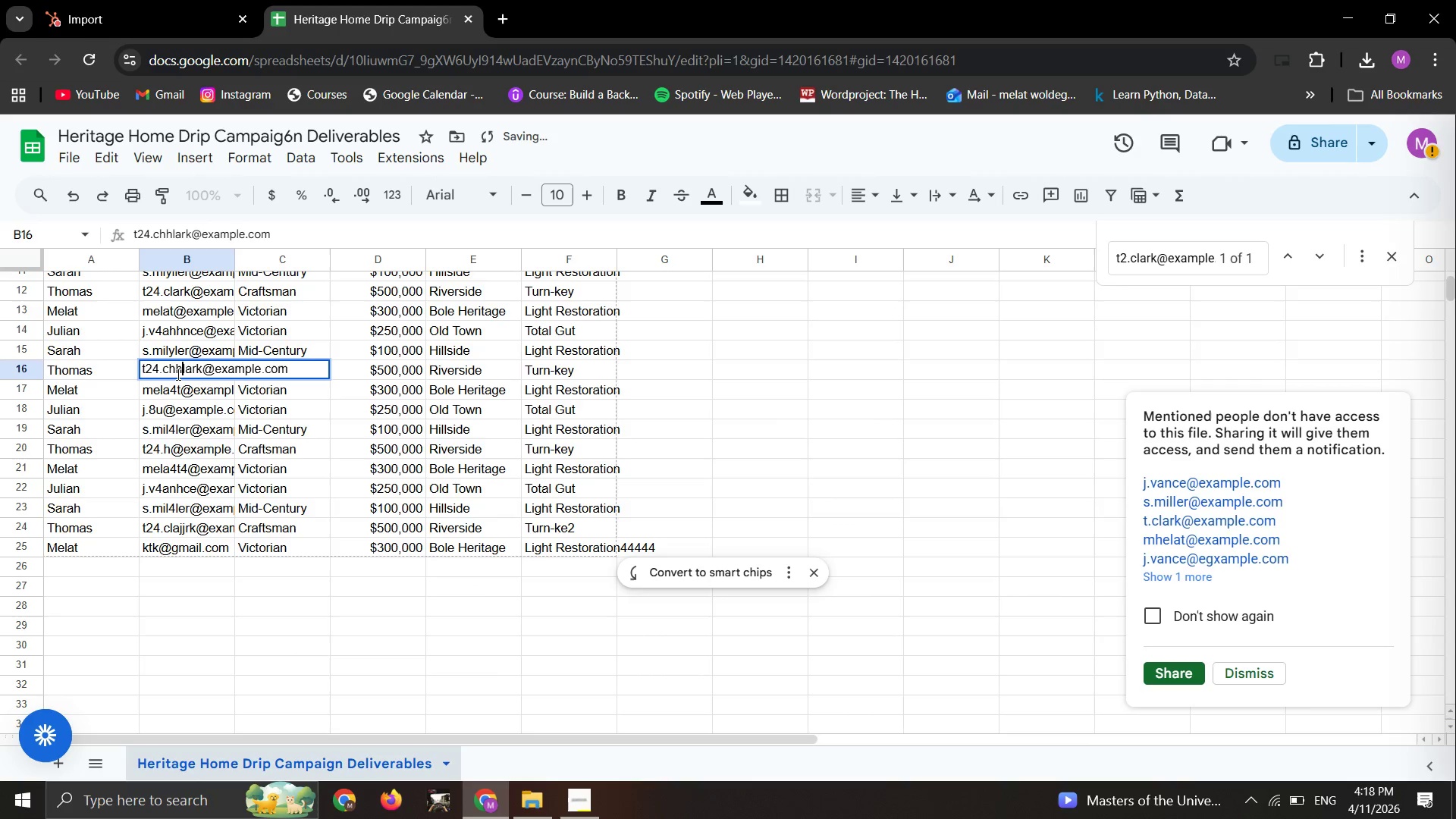 
key(H)
 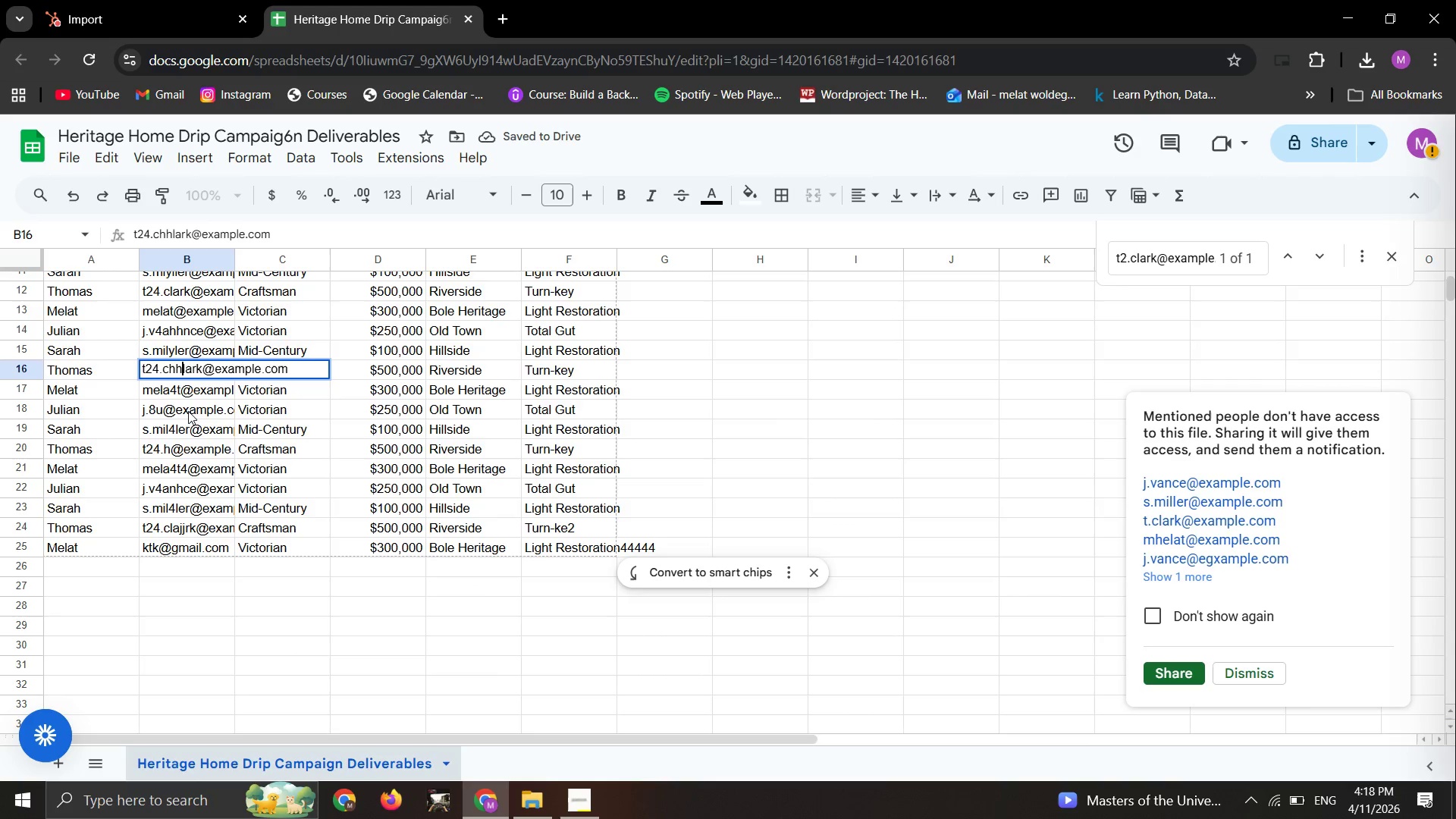 
left_click([188, 411])
 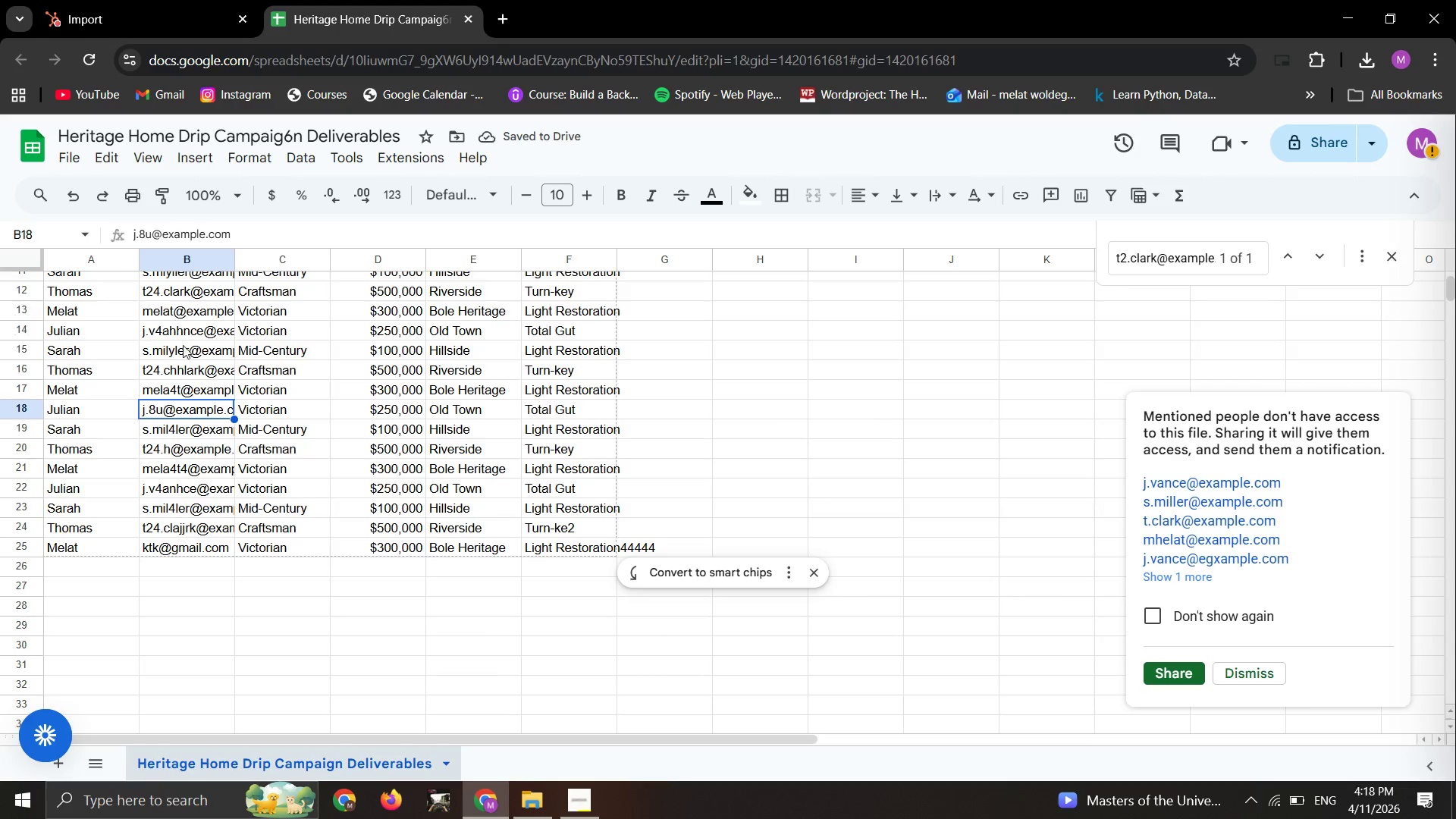 
right_click([76, 152])
 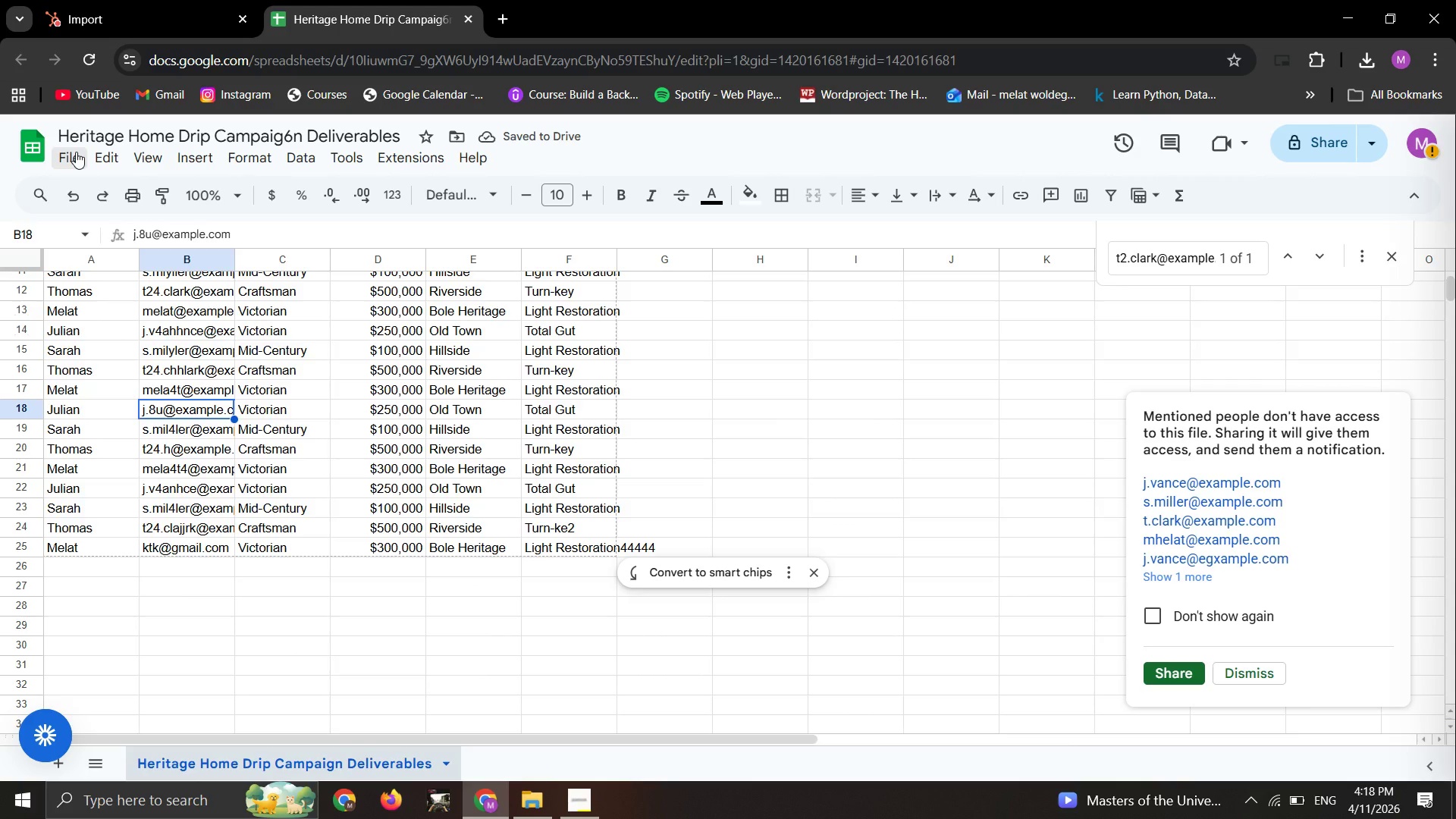 
left_click([76, 152])
 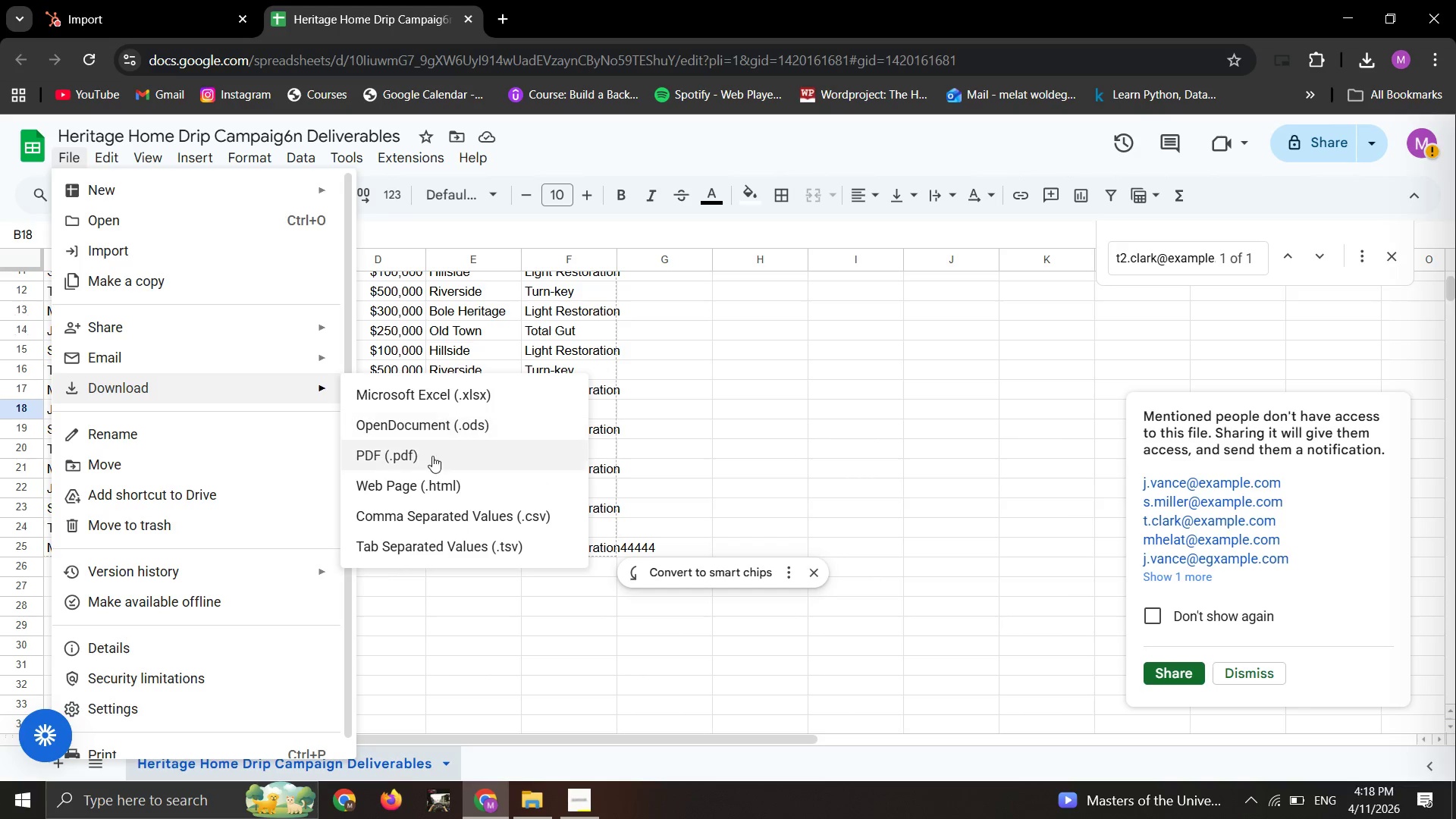 
wait(5.45)
 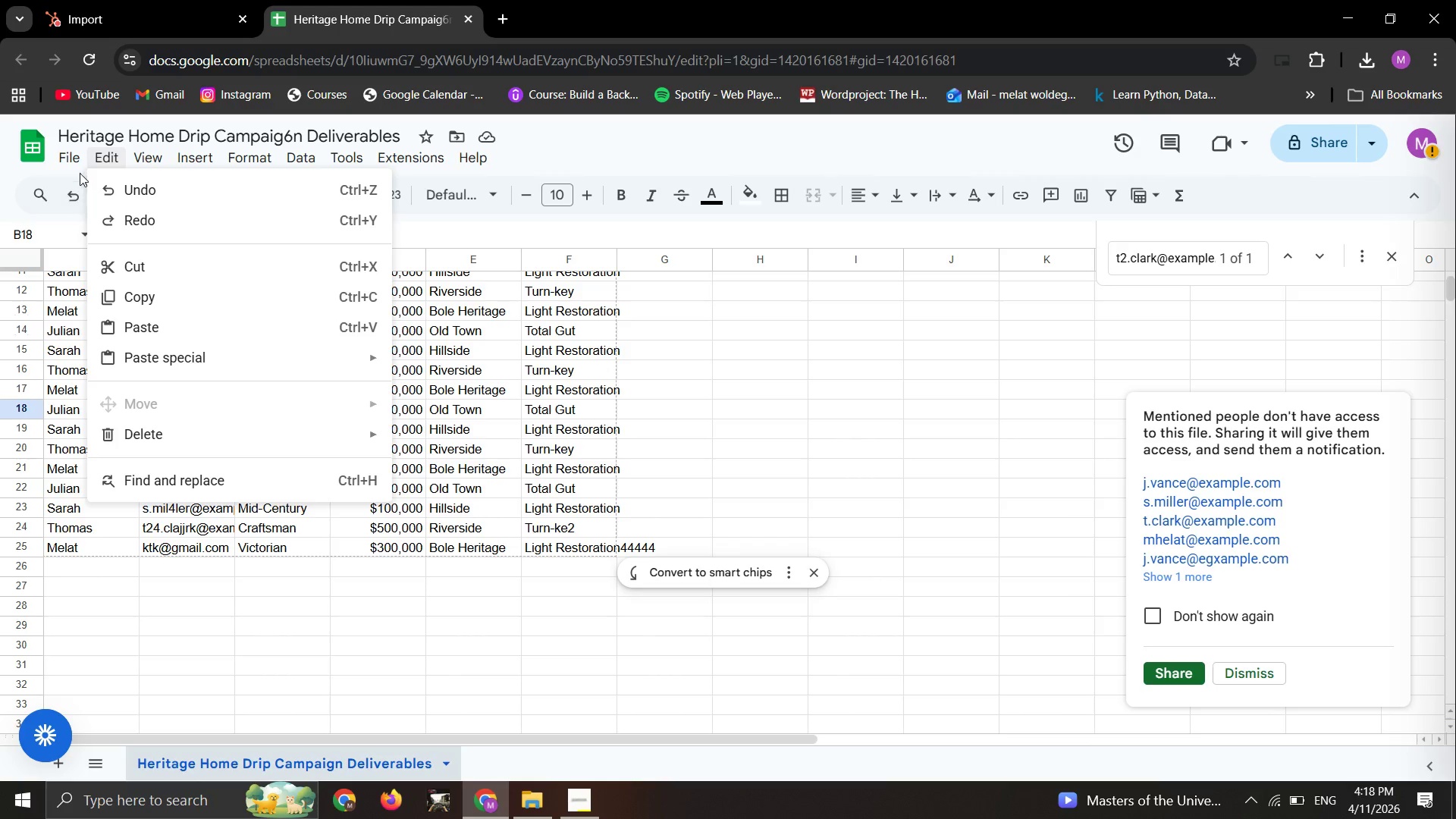 
left_click([543, 522])
 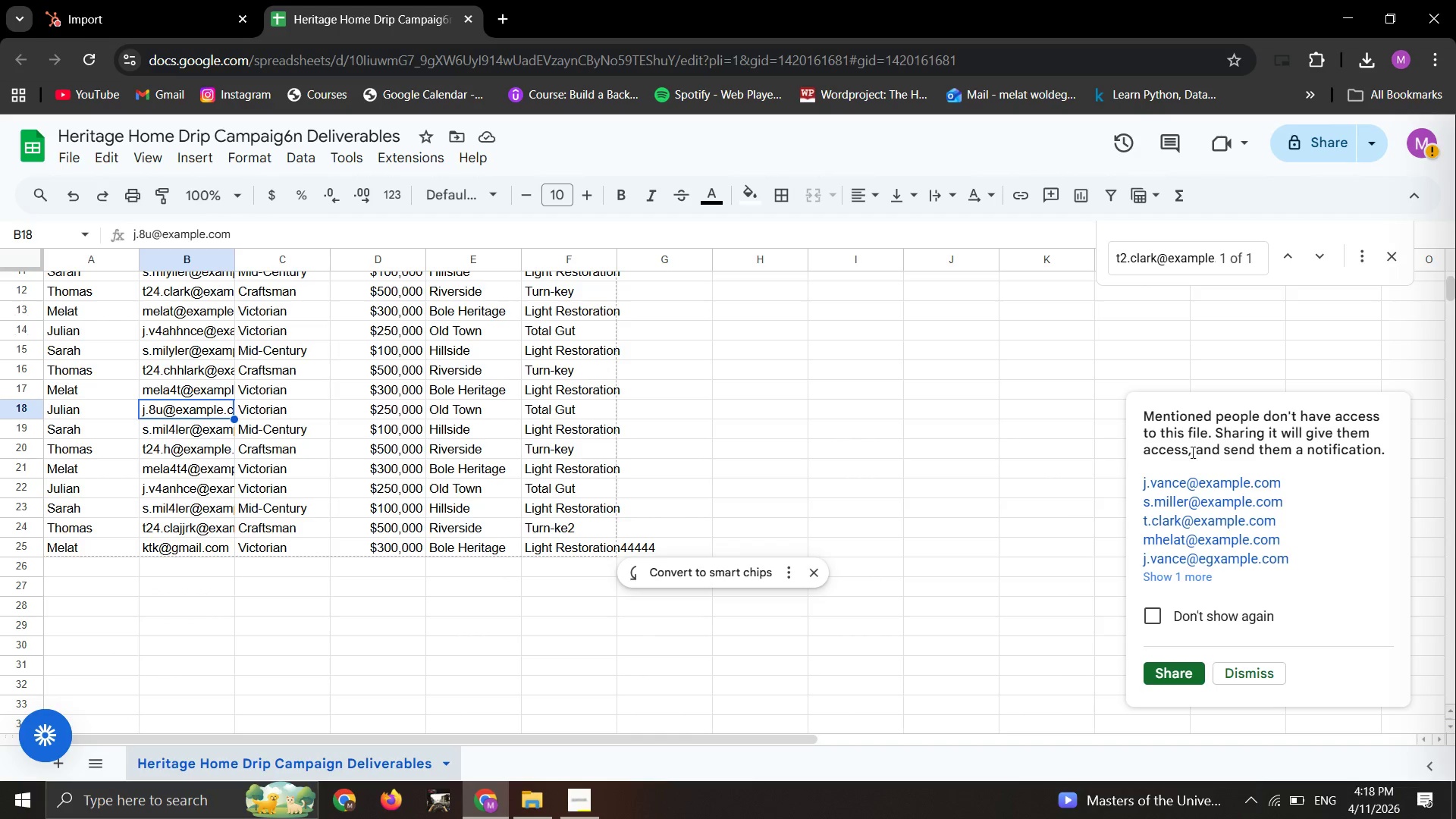 
wait(9.27)
 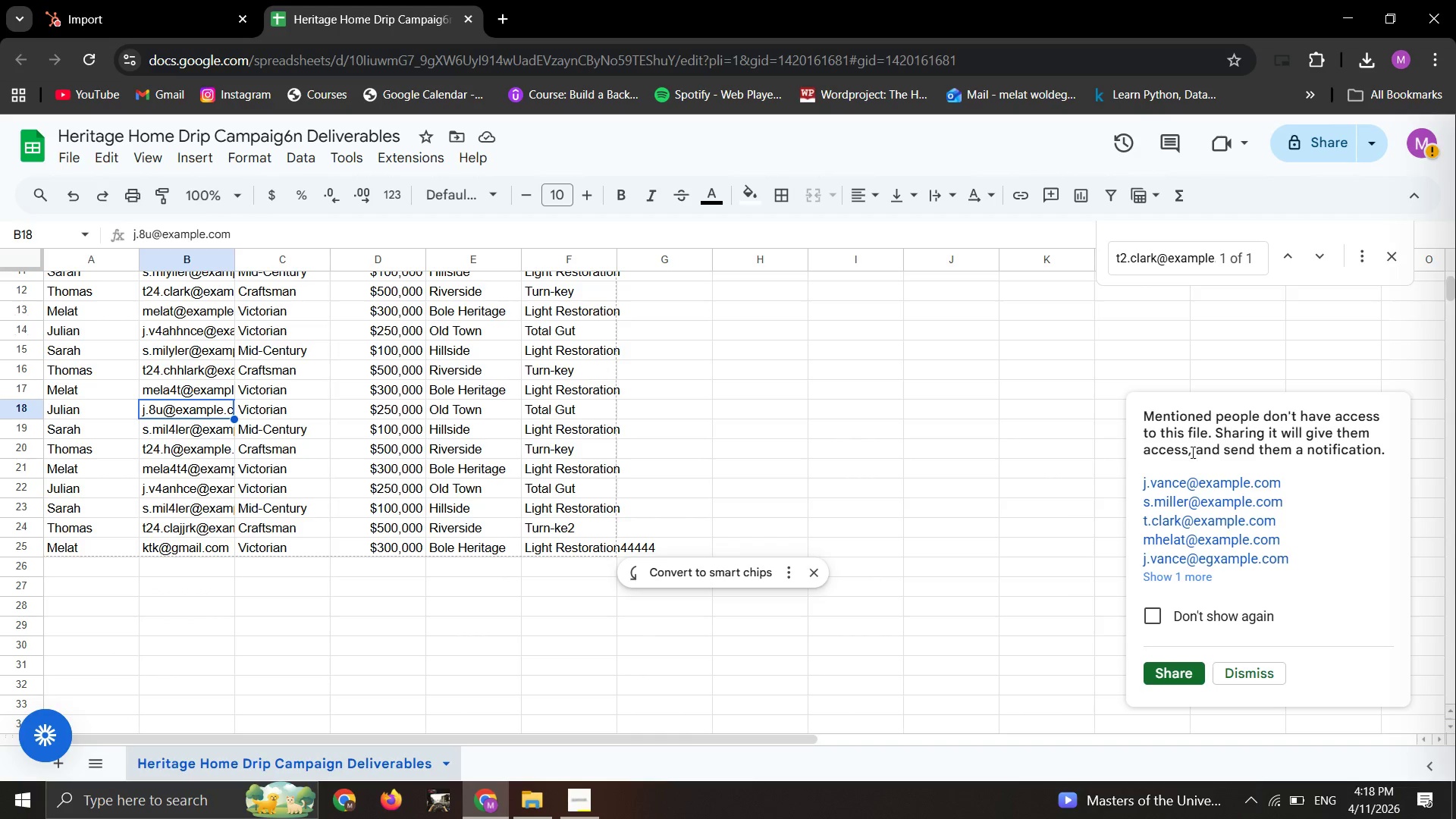 
left_click([131, 5])
 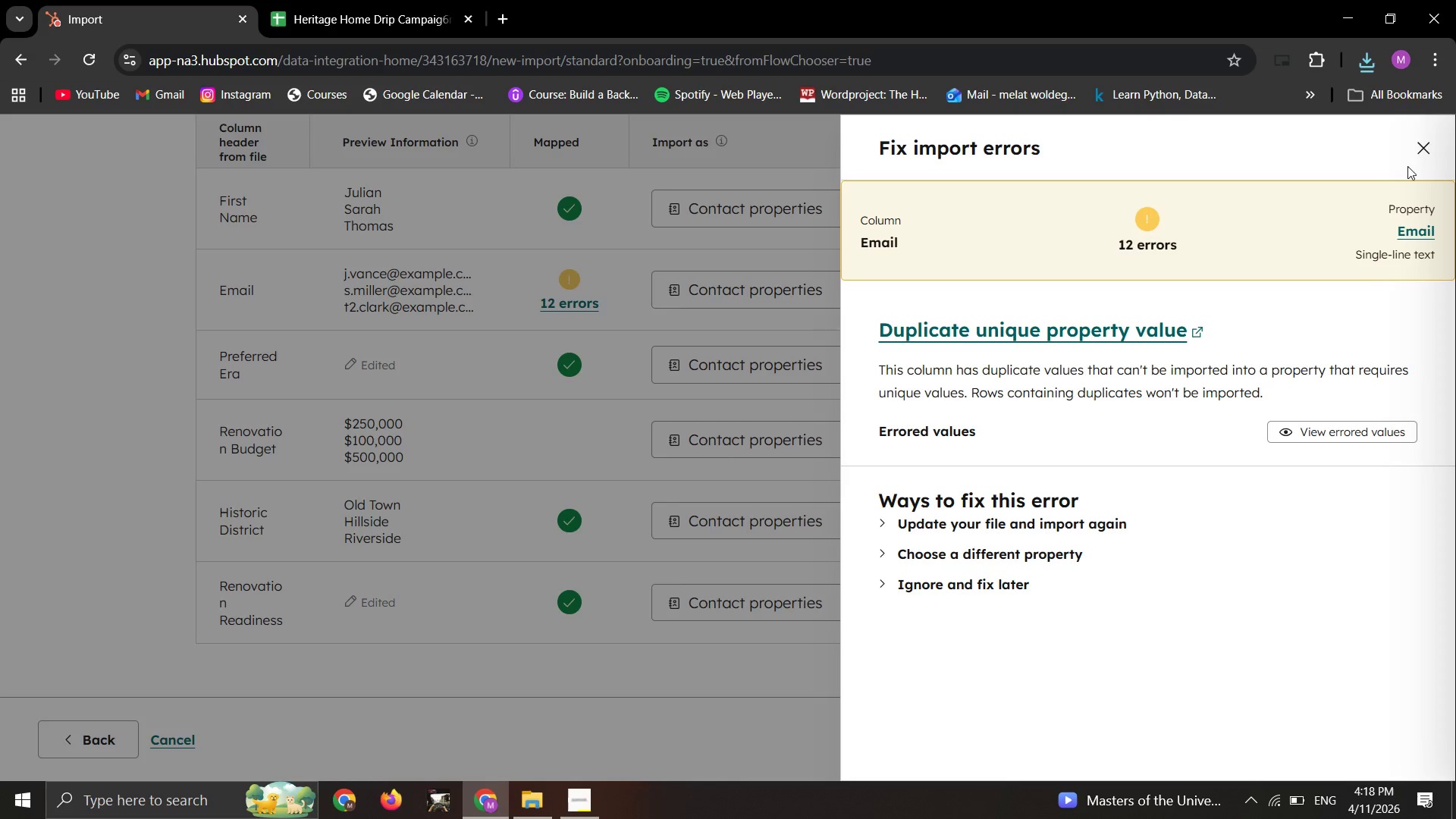 
left_click([1407, 150])
 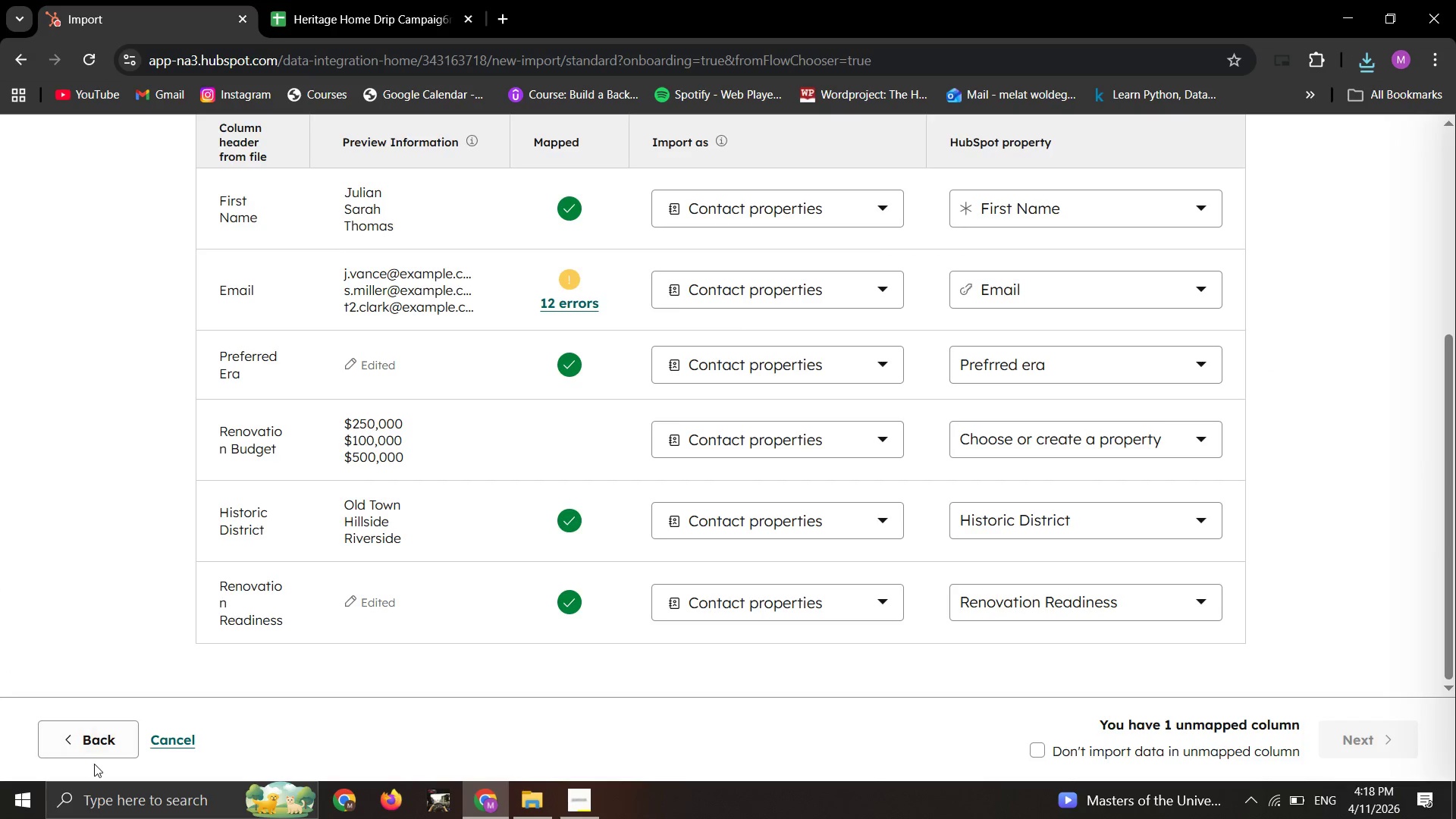 
left_click([99, 740])
 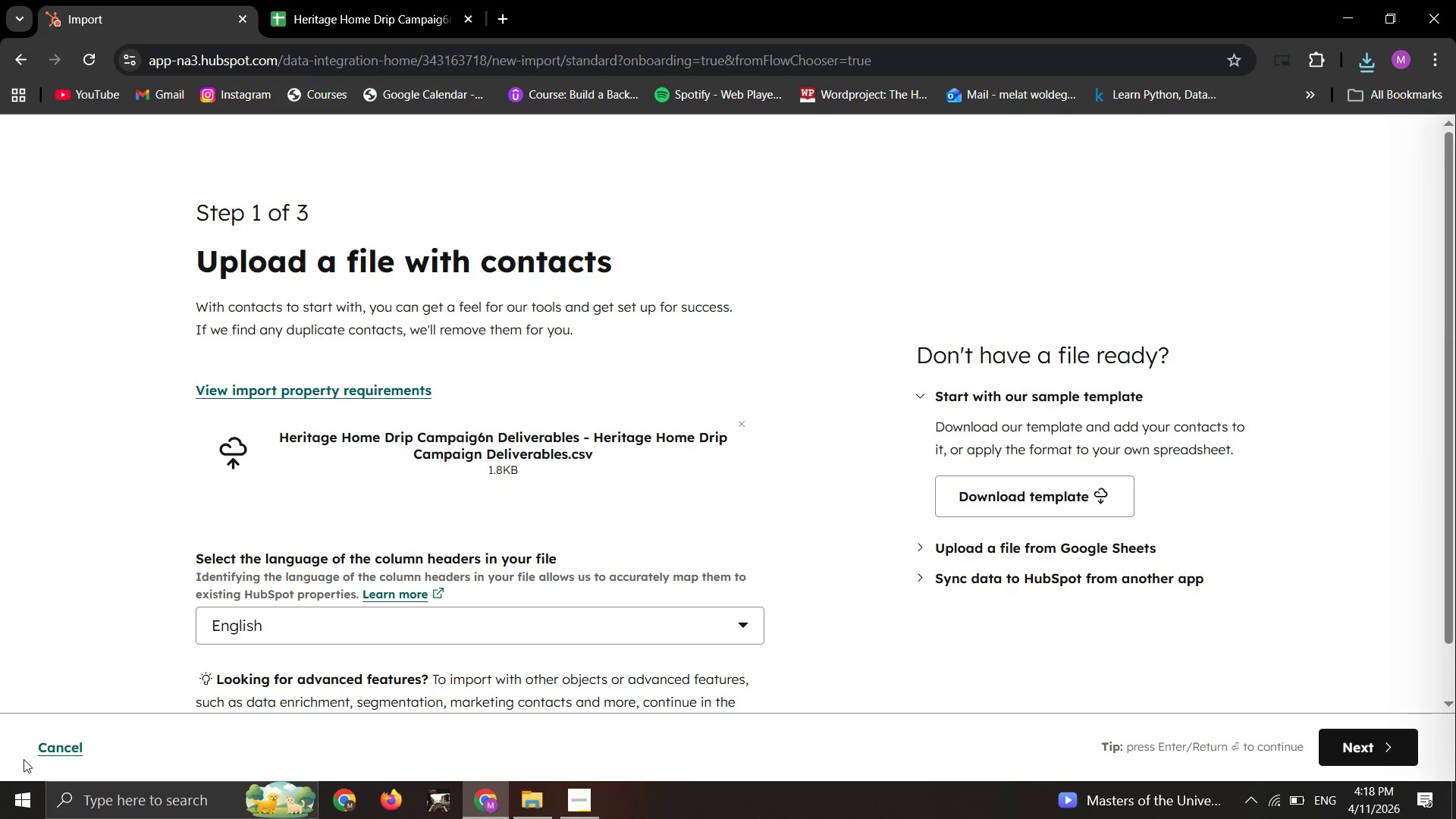 
left_click([46, 750])
 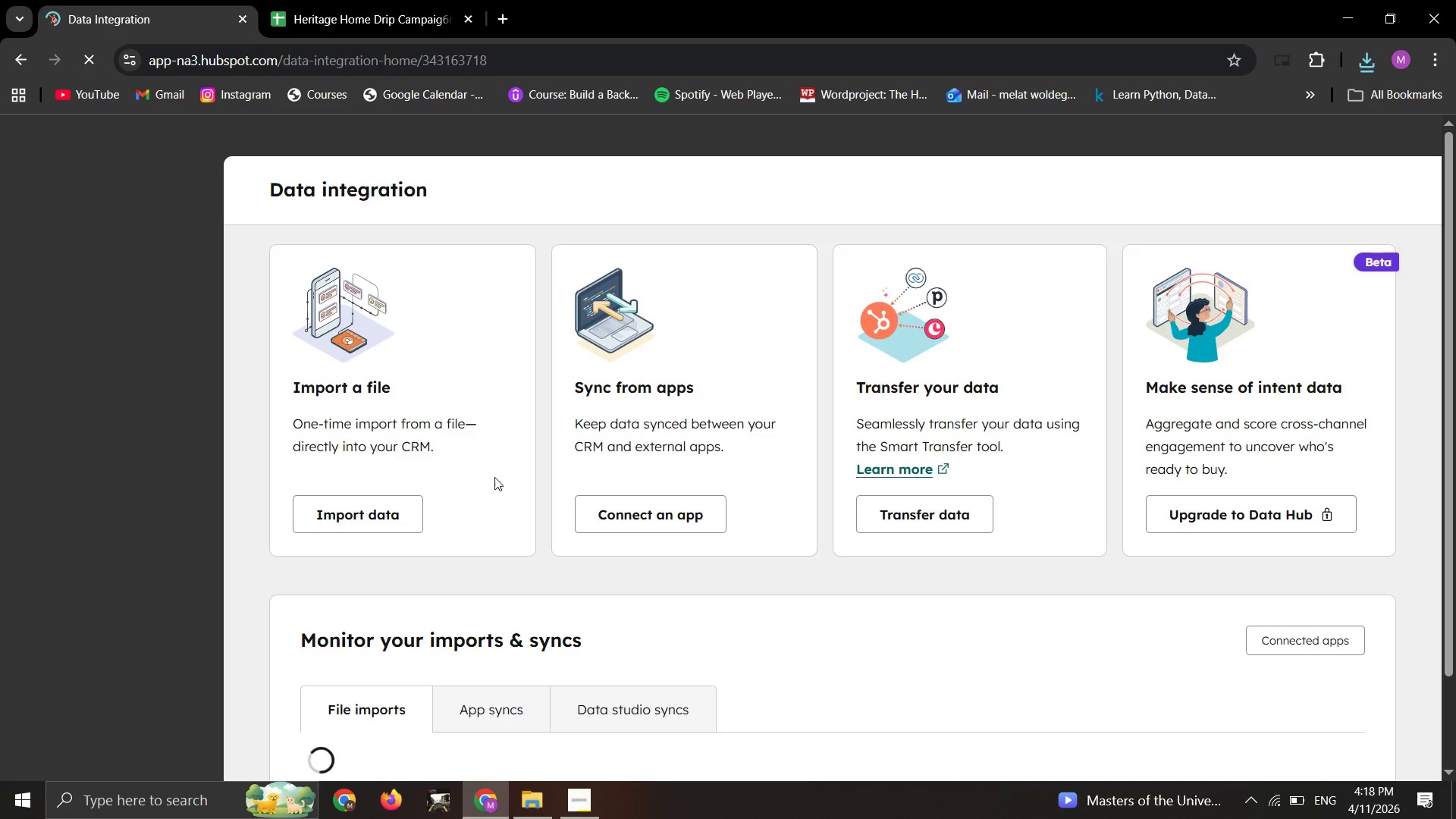 
left_click([400, 508])
 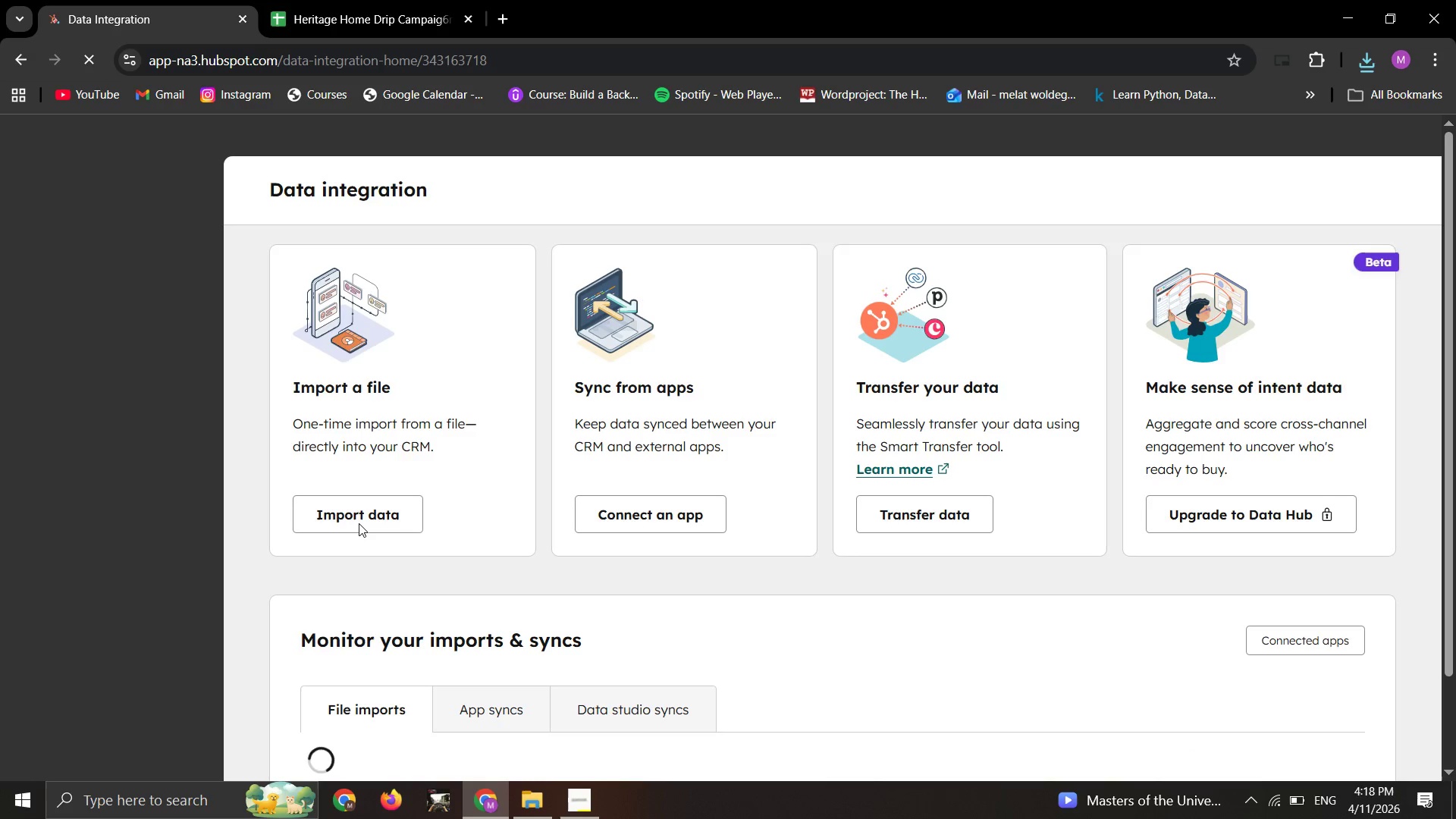 
left_click([359, 523])
 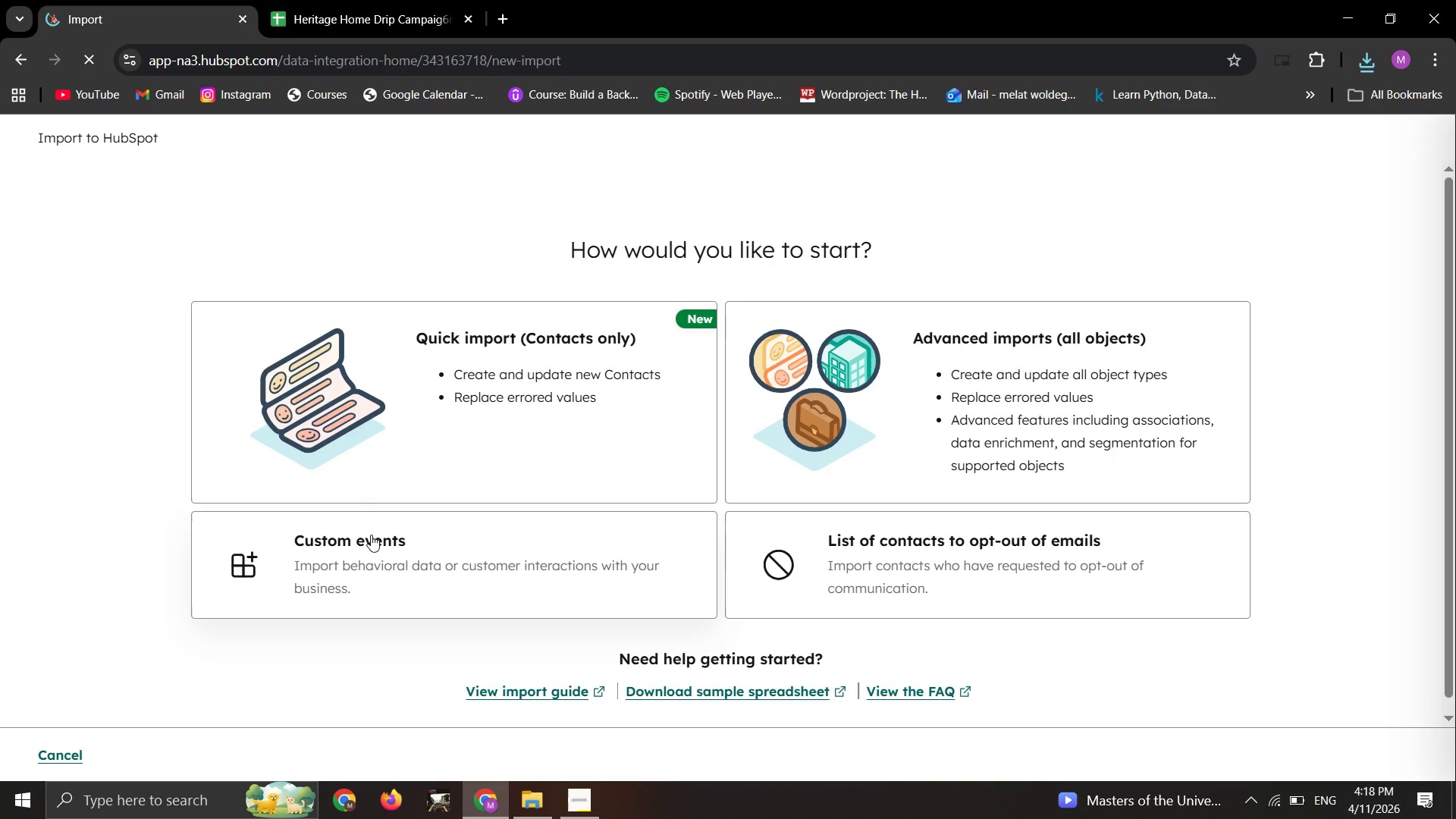 
left_click_drag(start_coordinate=[516, 435], to_coordinate=[531, 443])
 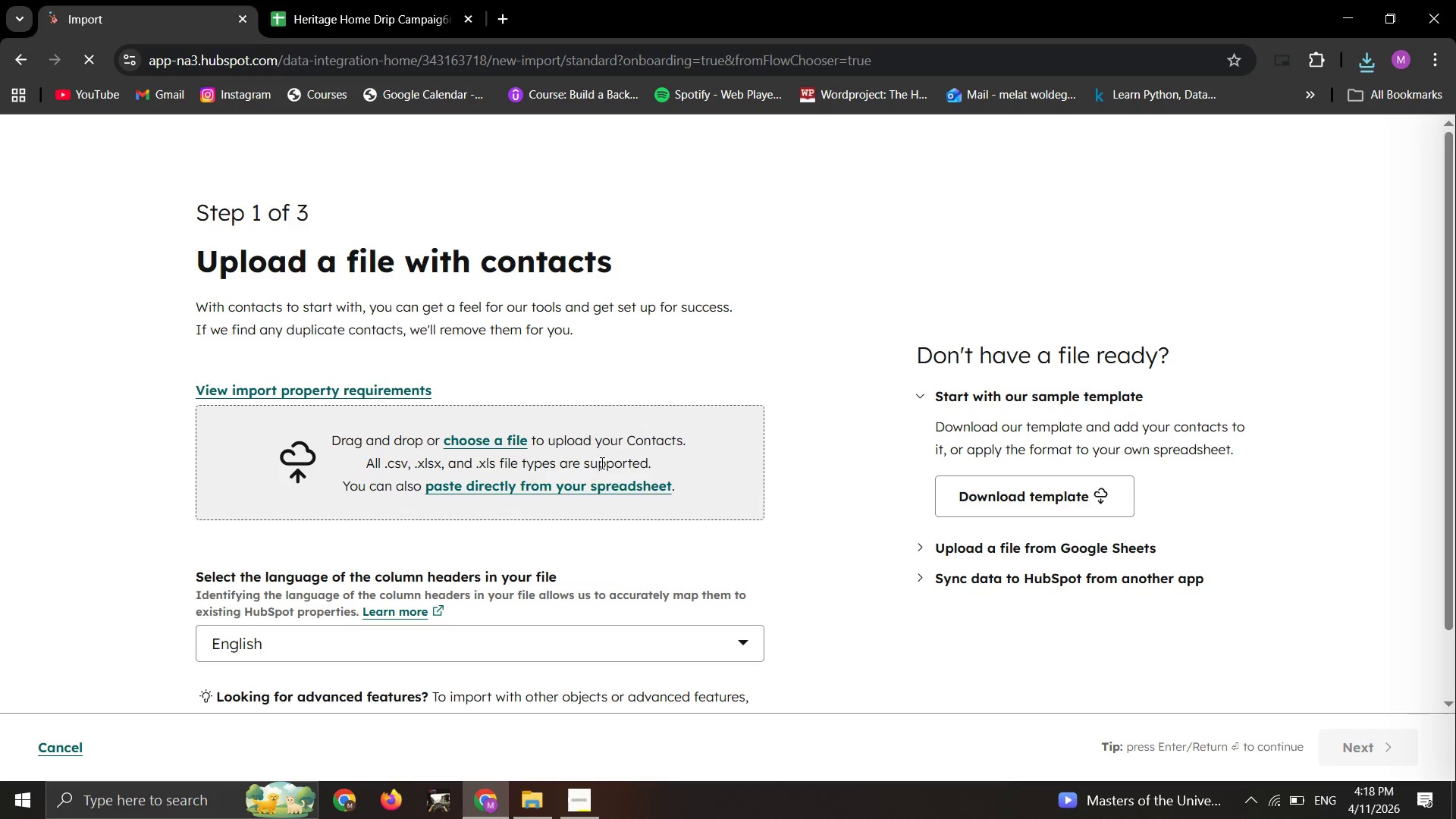 
left_click([469, 434])
 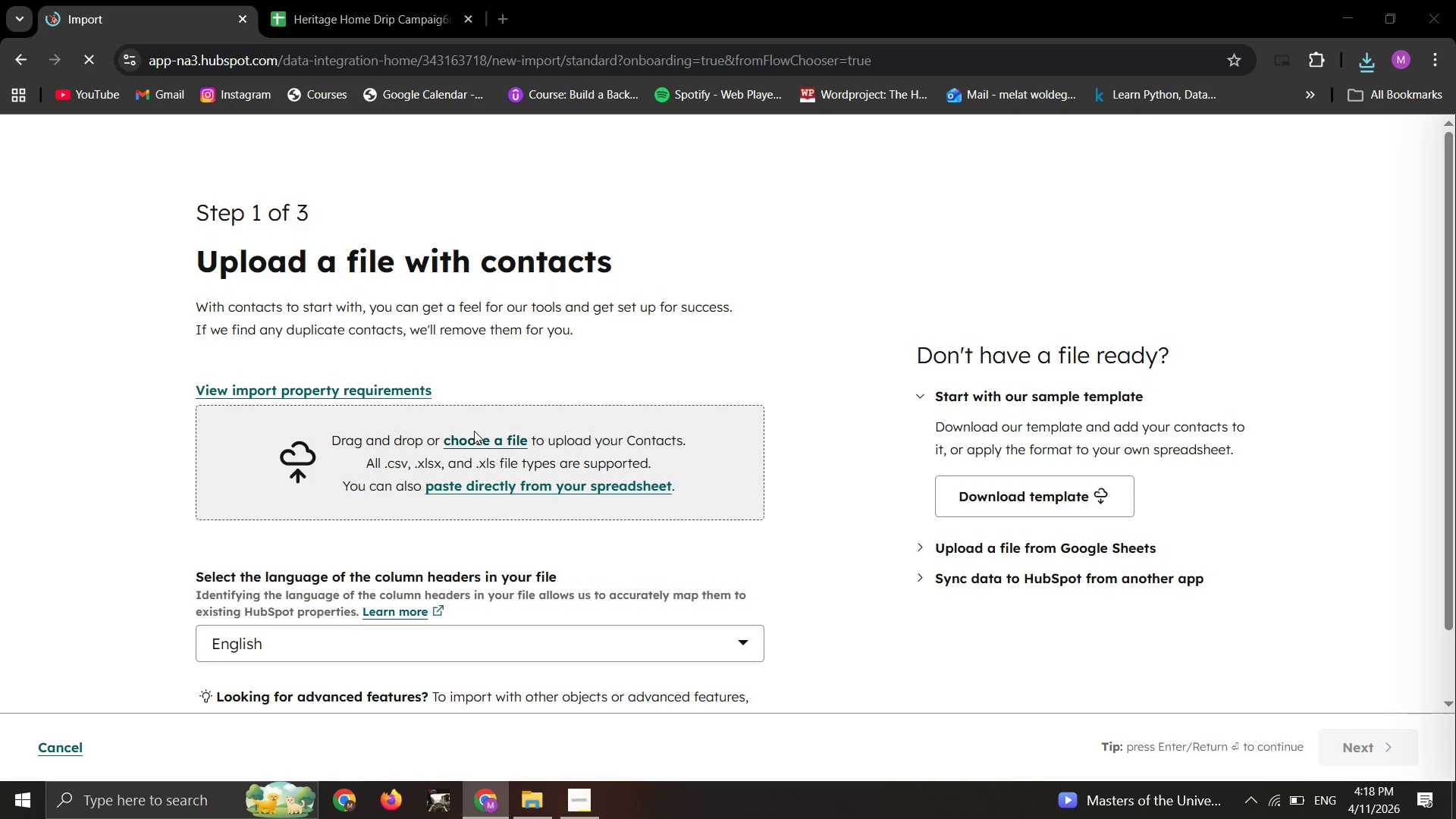 
left_click_drag(start_coordinate=[474, 431], to_coordinate=[474, 447])
 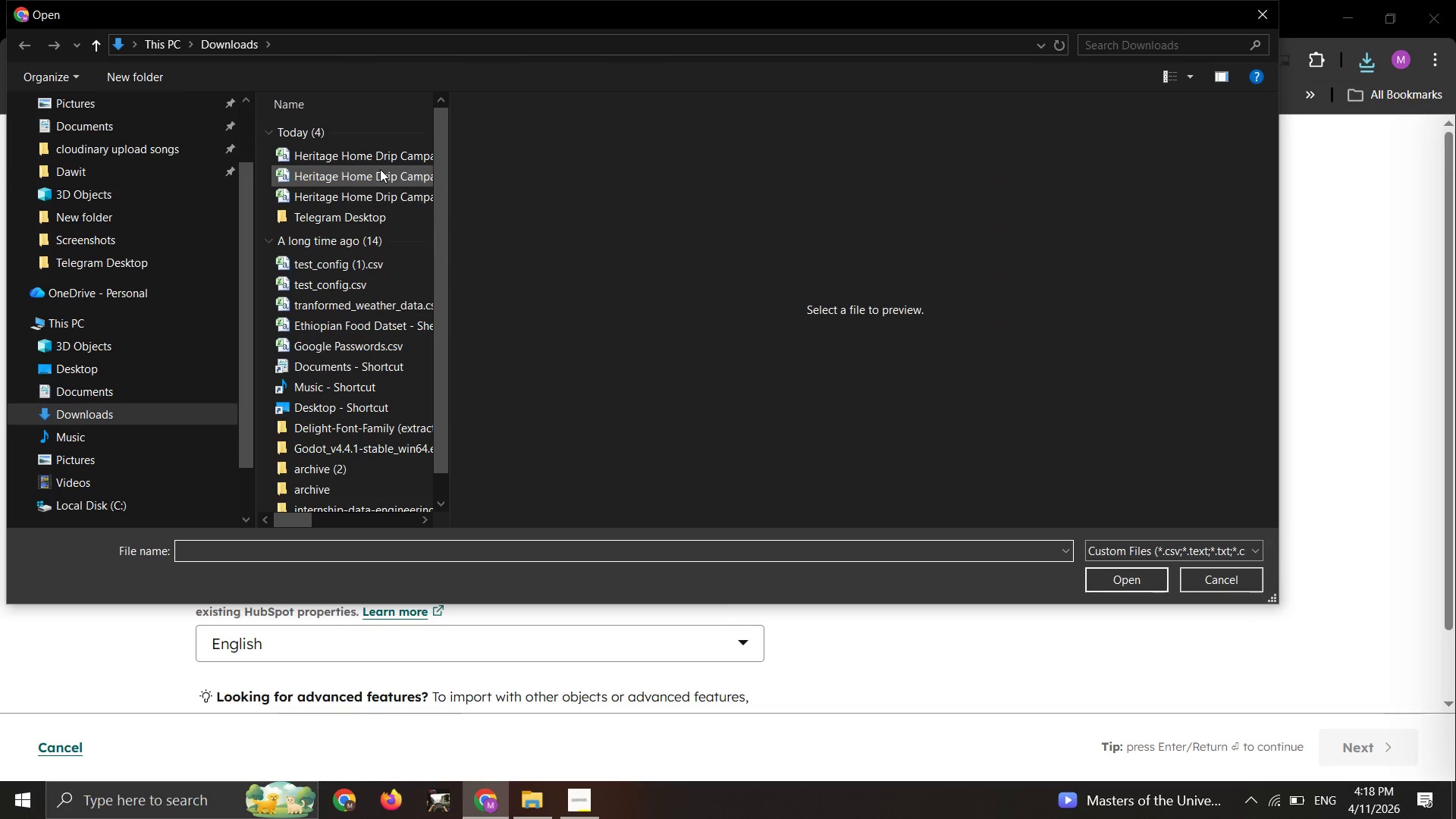 
left_click([380, 158])
 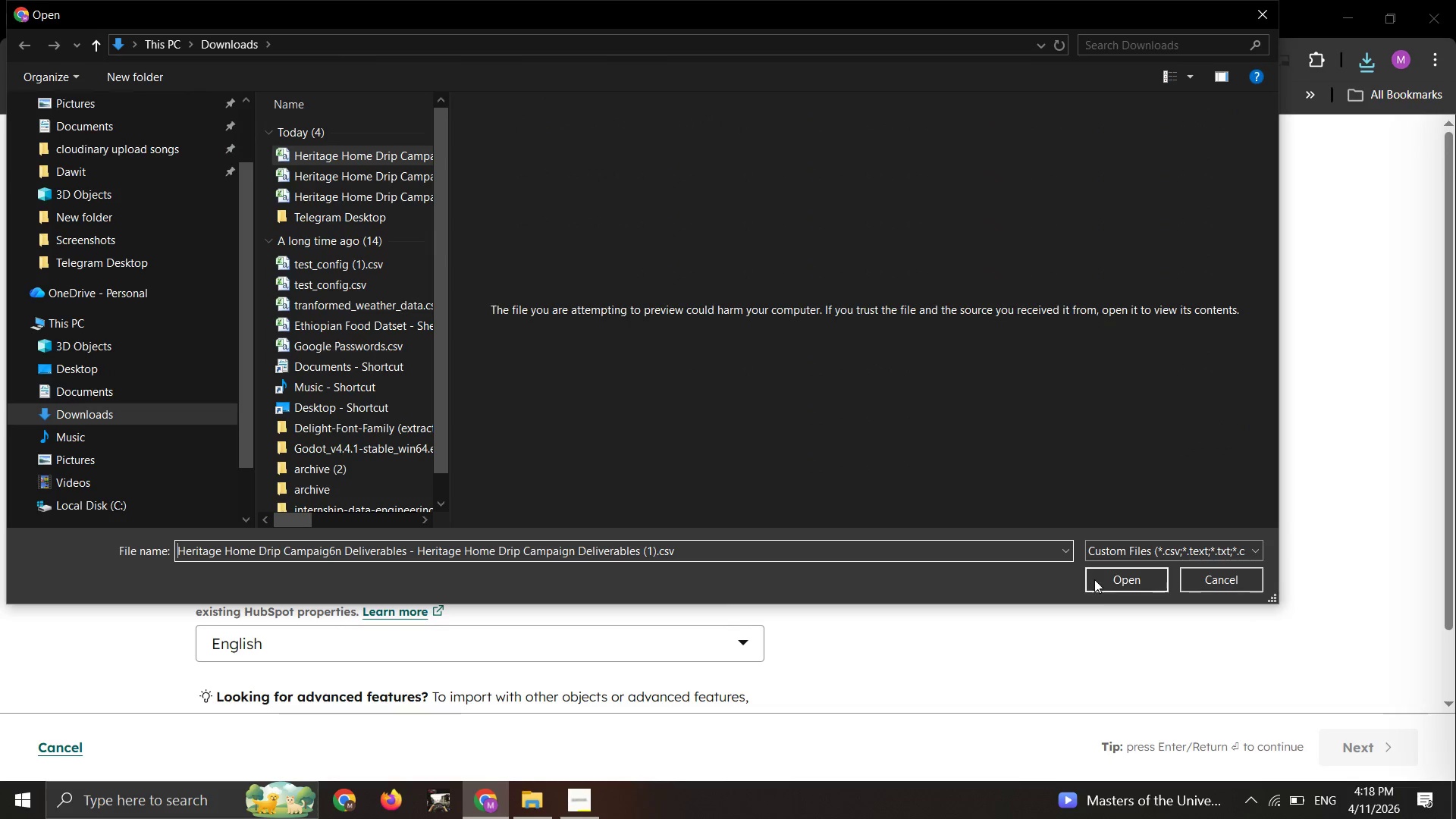 
left_click_drag(start_coordinate=[1097, 582], to_coordinate=[1103, 584])
 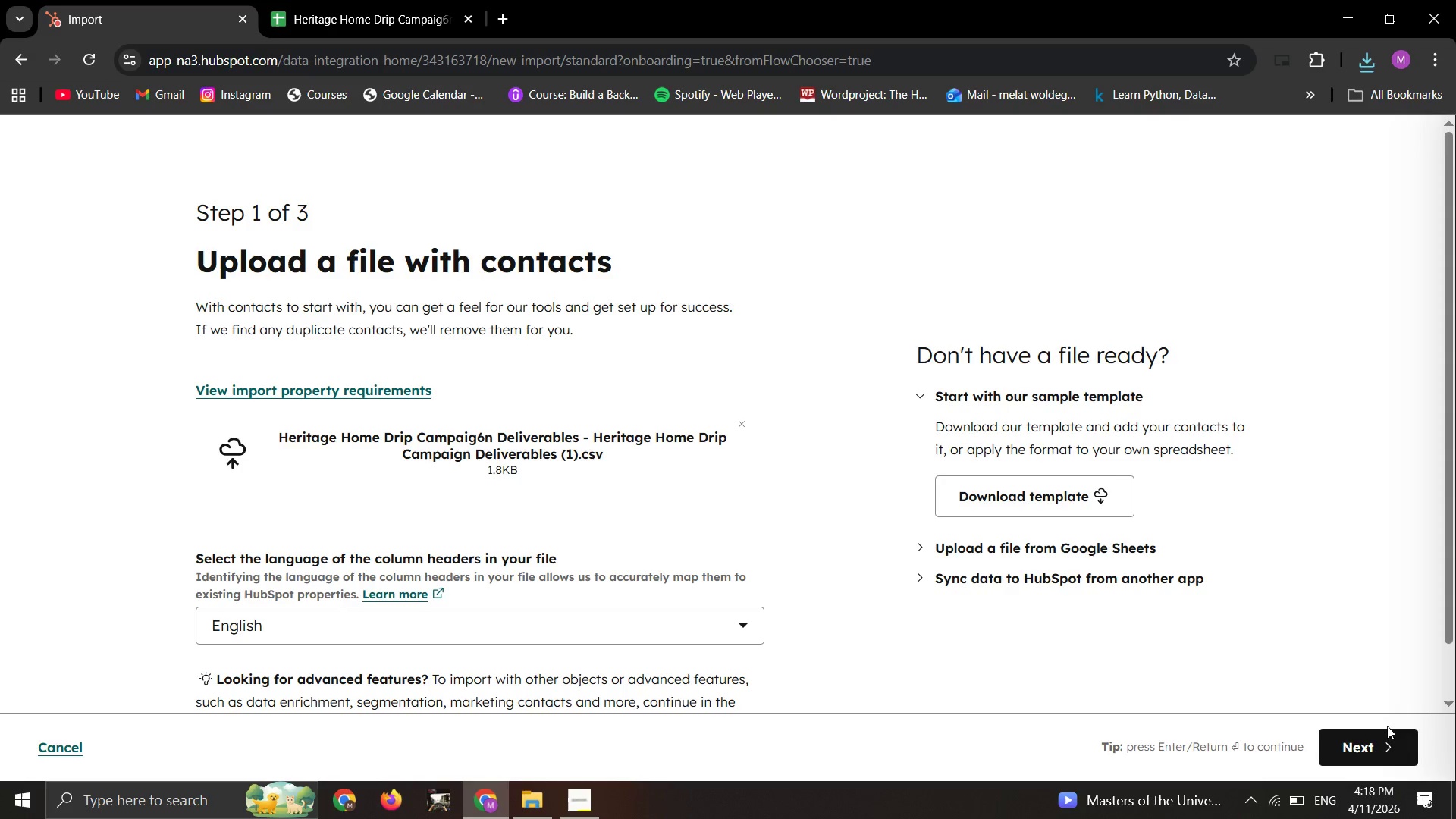 
left_click([1379, 748])
 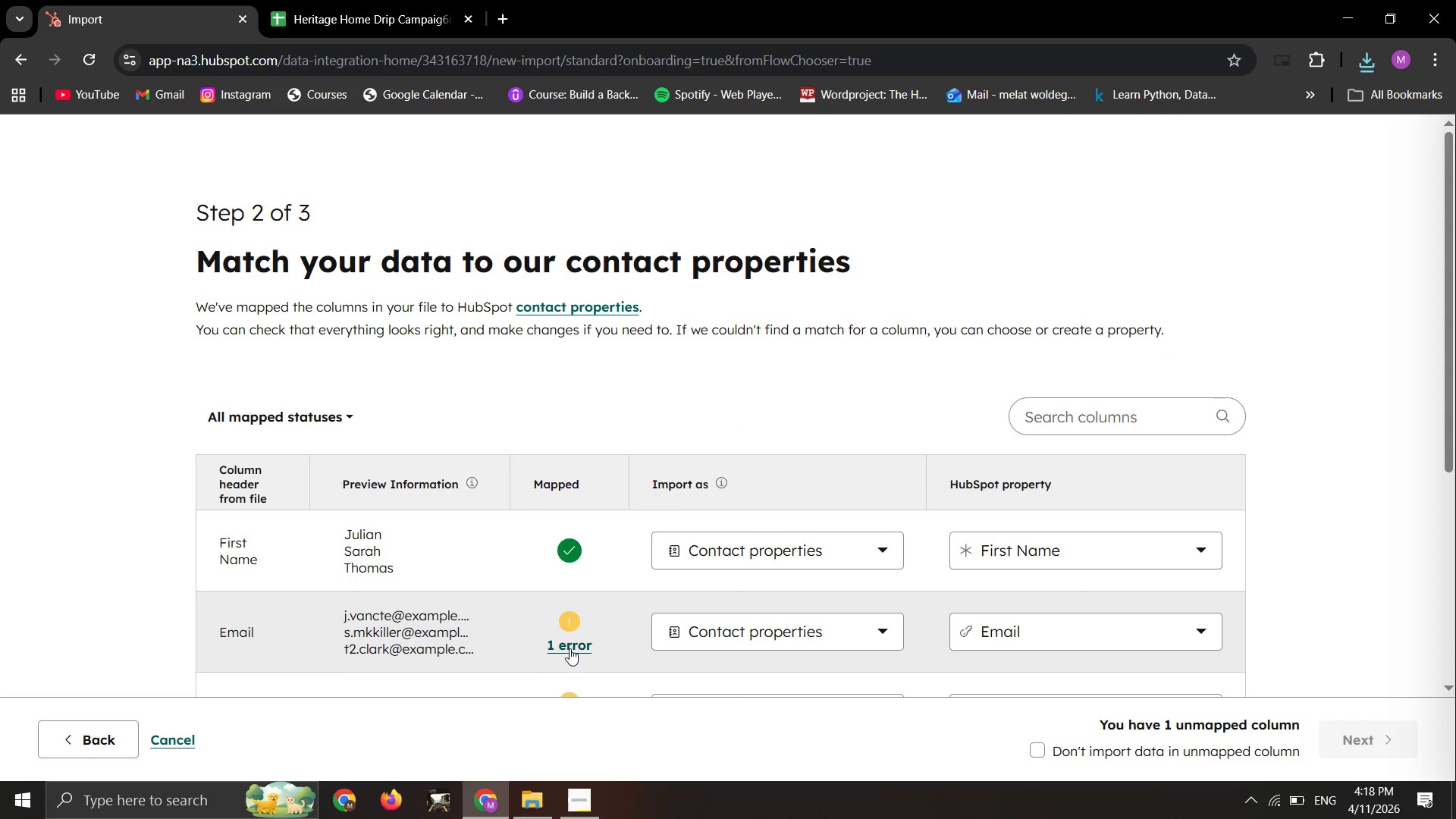 
wait(8.91)
 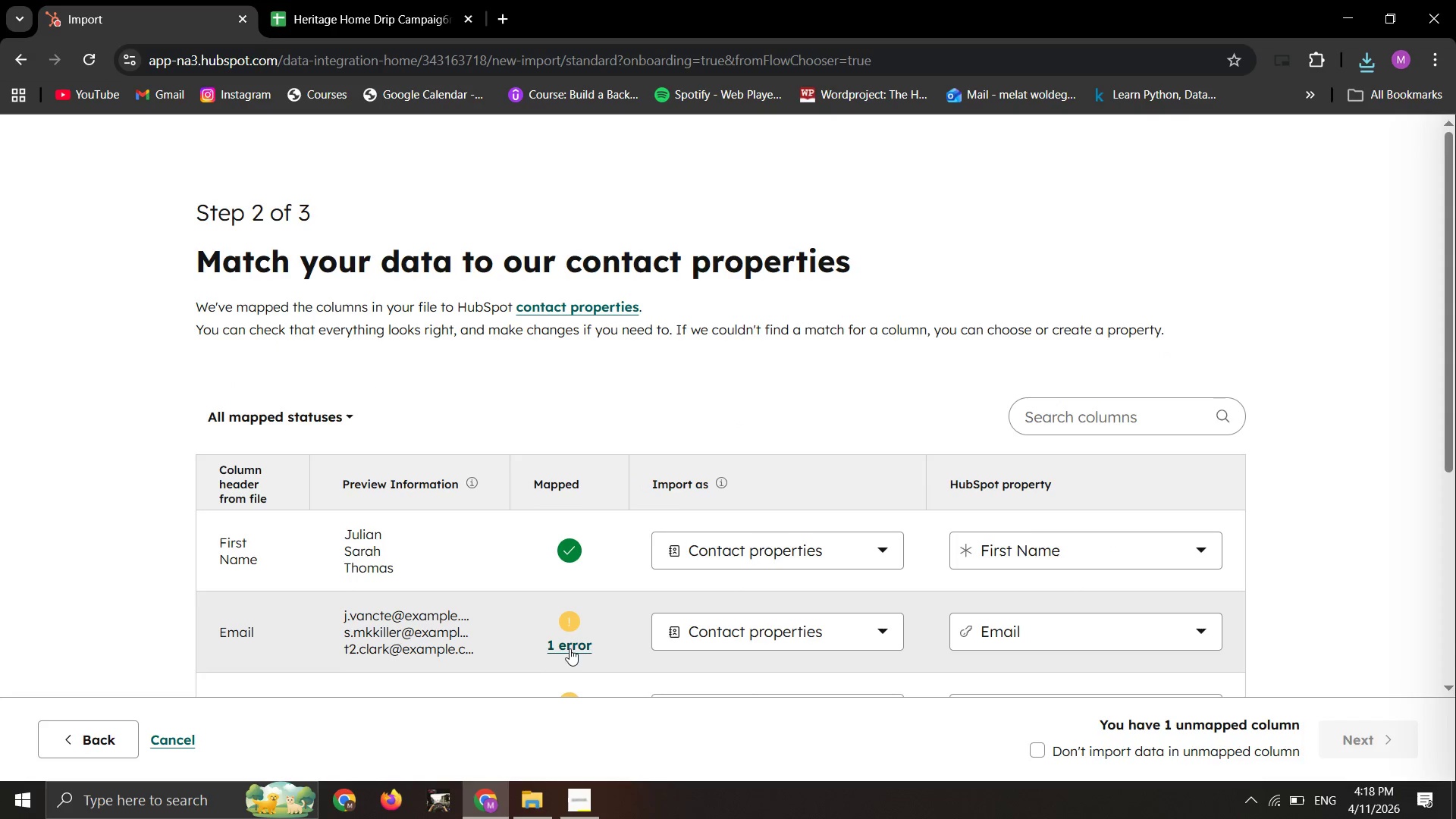 
left_click_drag(start_coordinate=[1301, 410], to_coordinate=[1090, 418])
 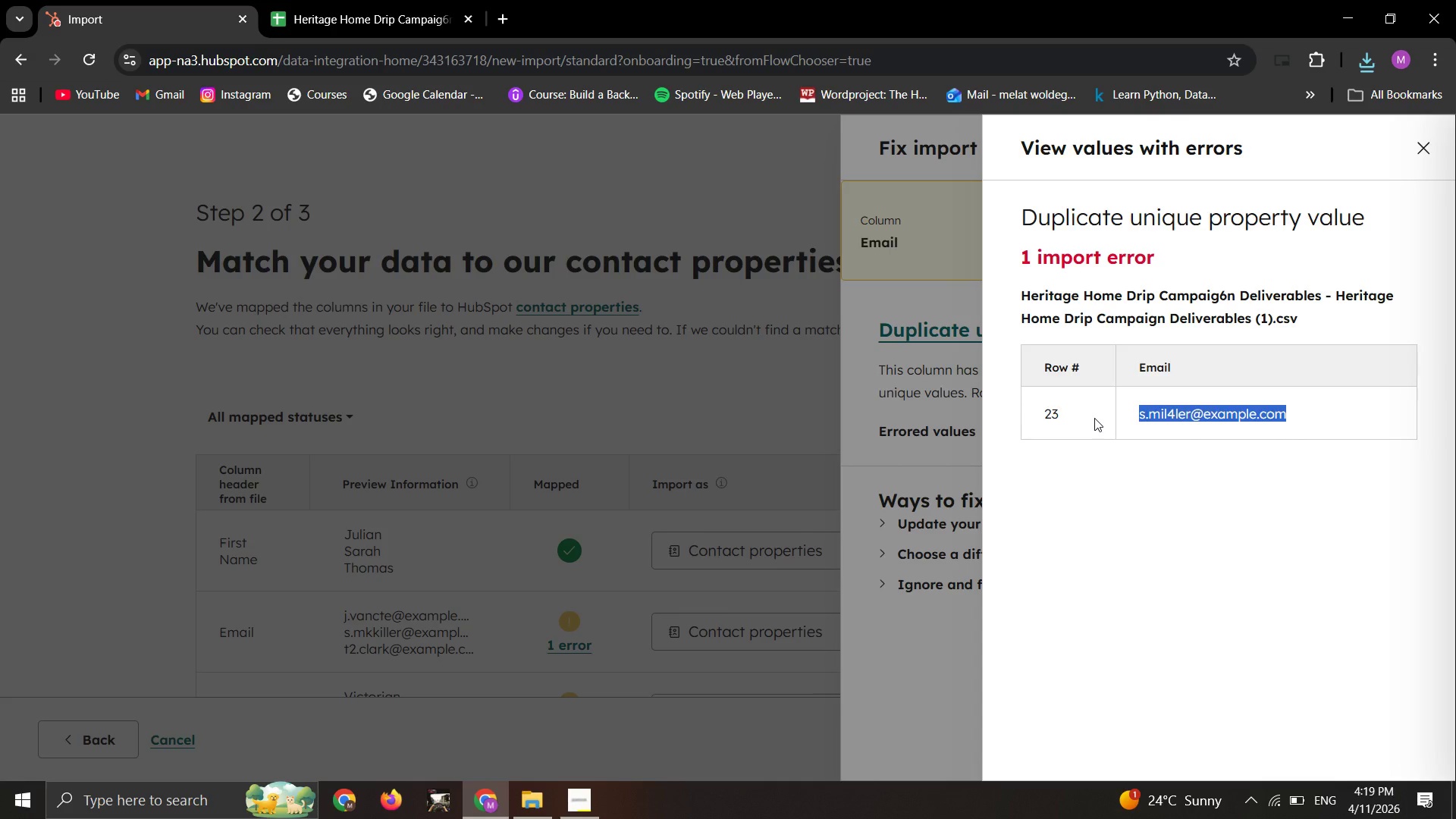 
key(Control+C)
 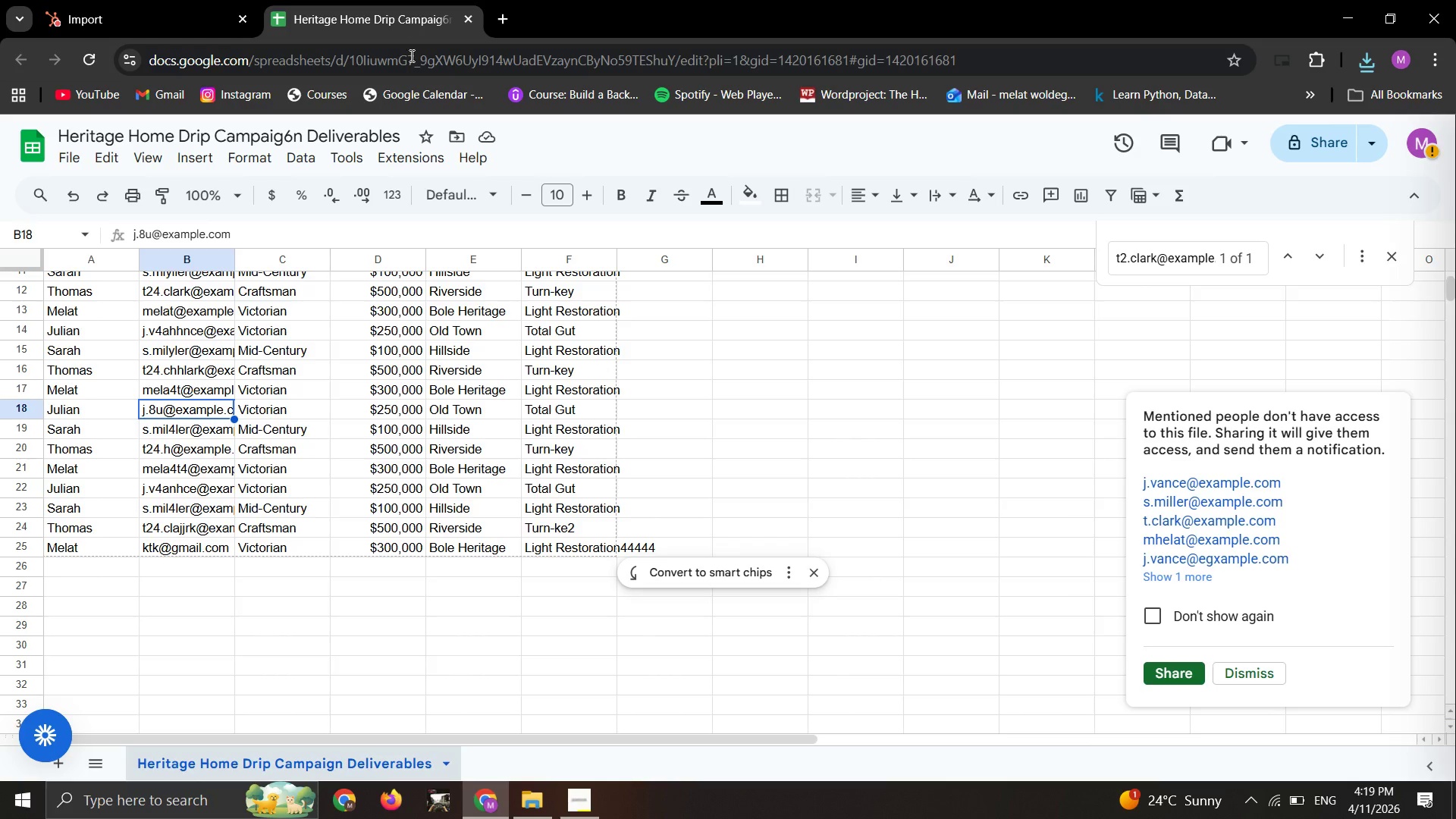 
key(Control+F)
 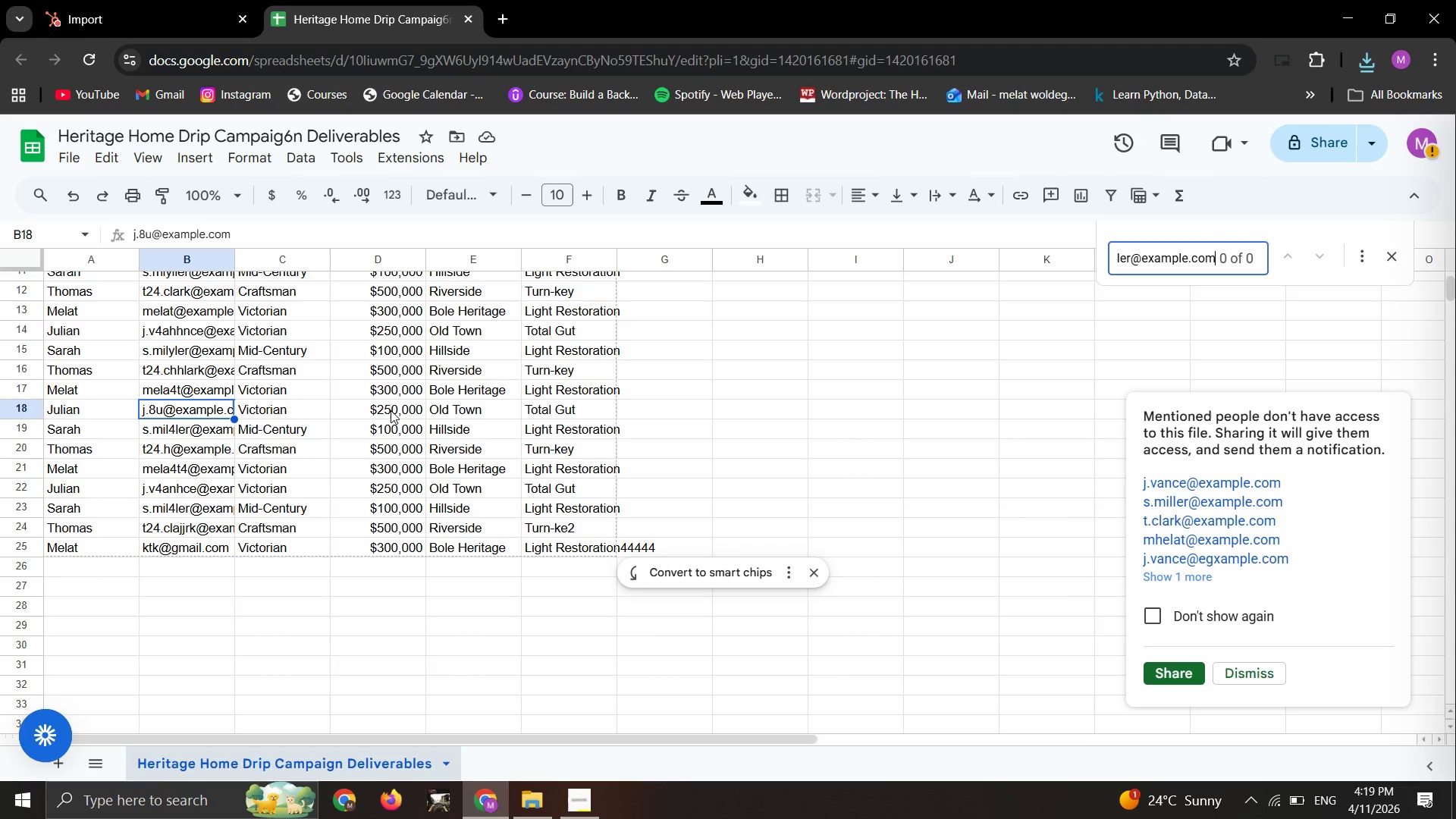 
key(Control+V)
 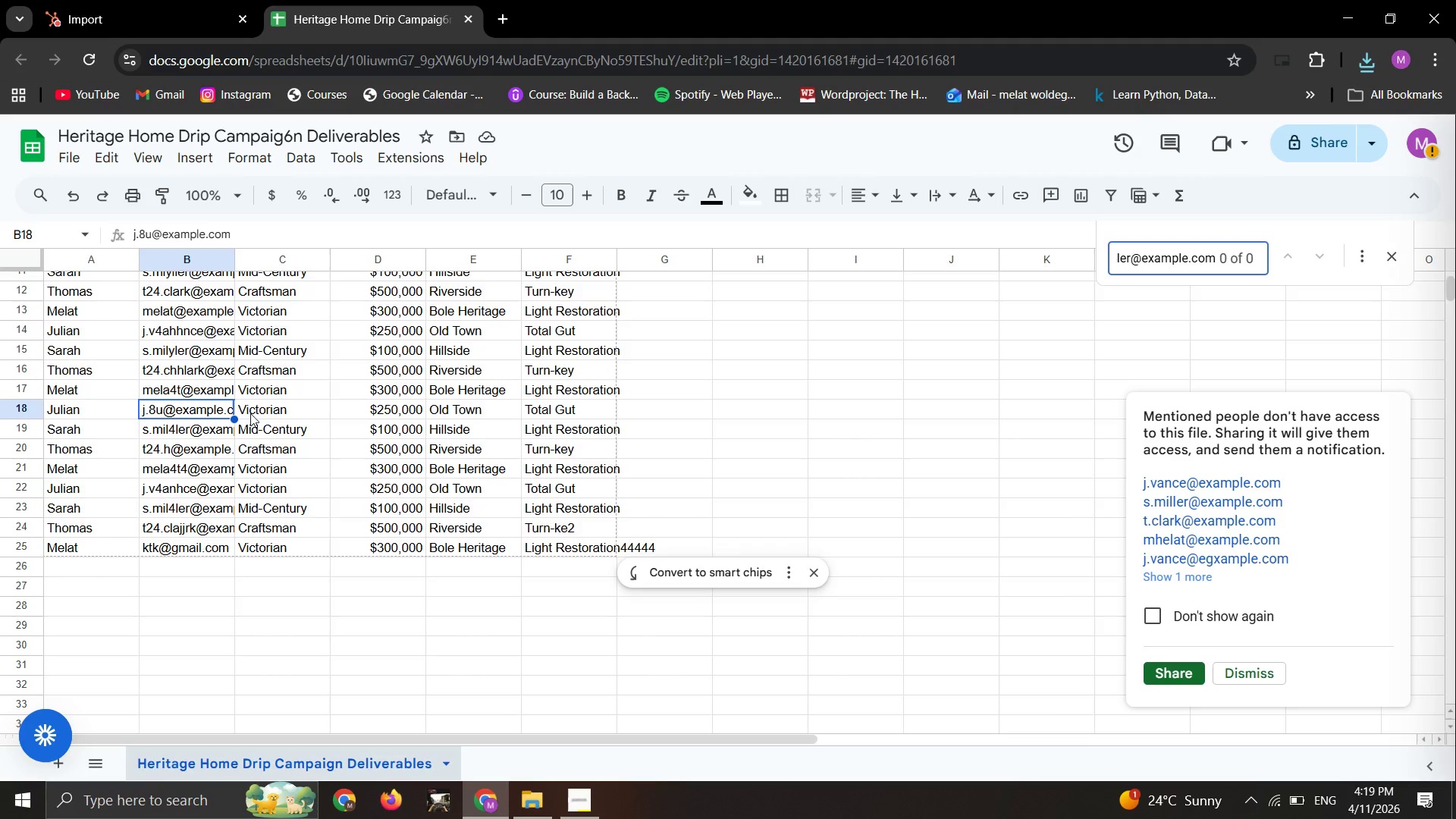 
scroll: coordinate [244, 413], scroll_direction: down, amount: 1.0
 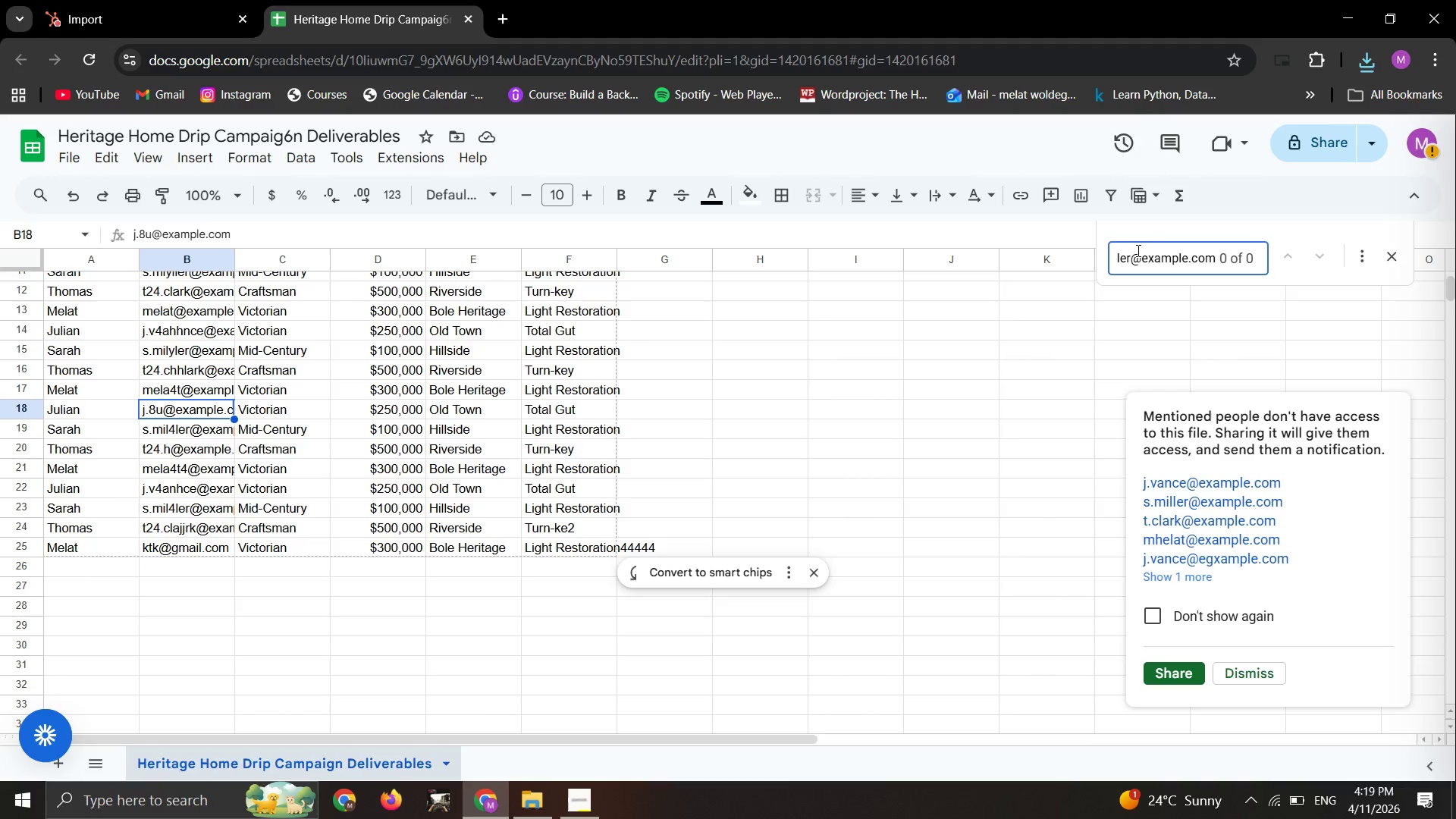 
right_click([1137, 254])
 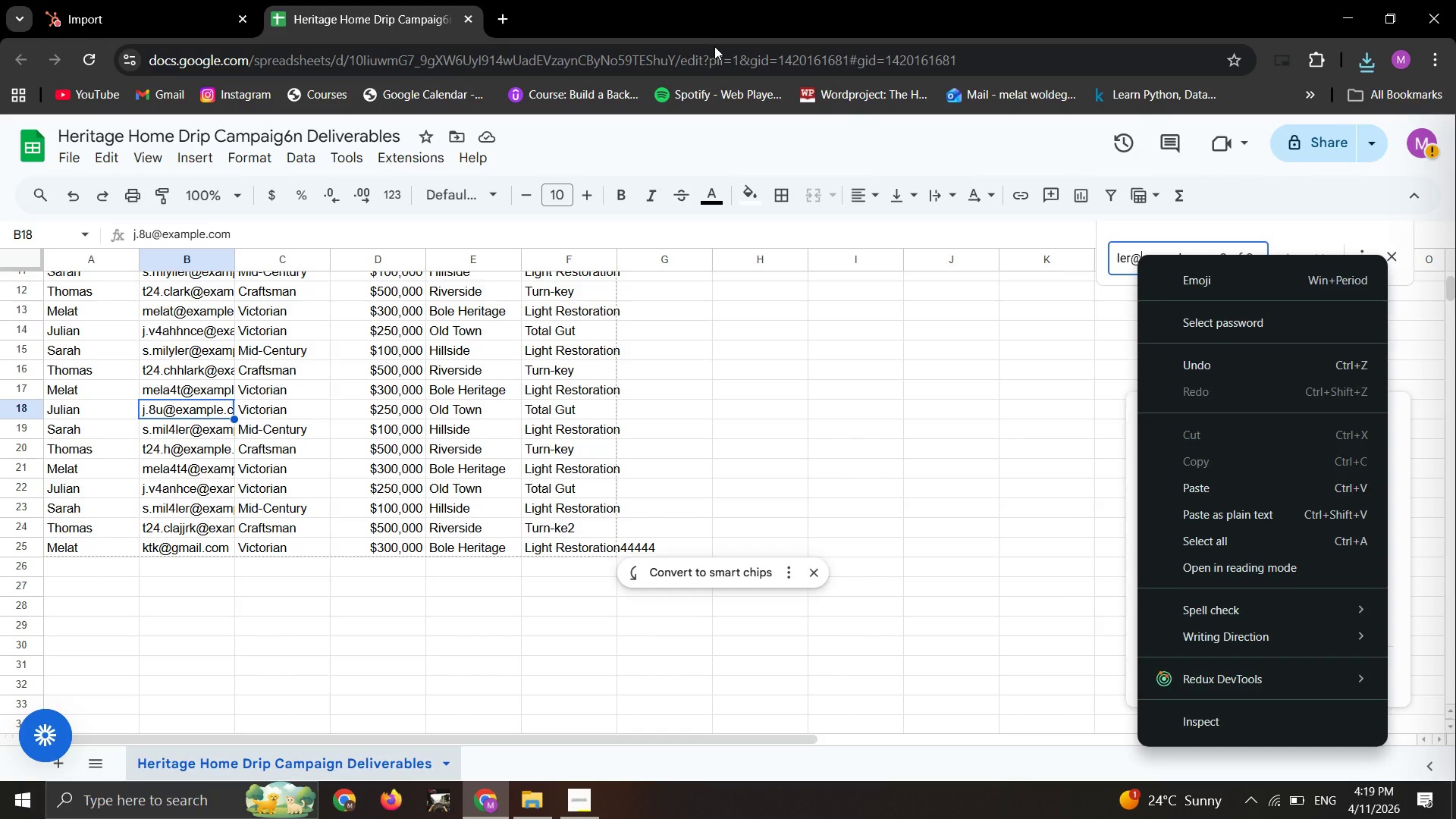 
key(ArrowLeft)
 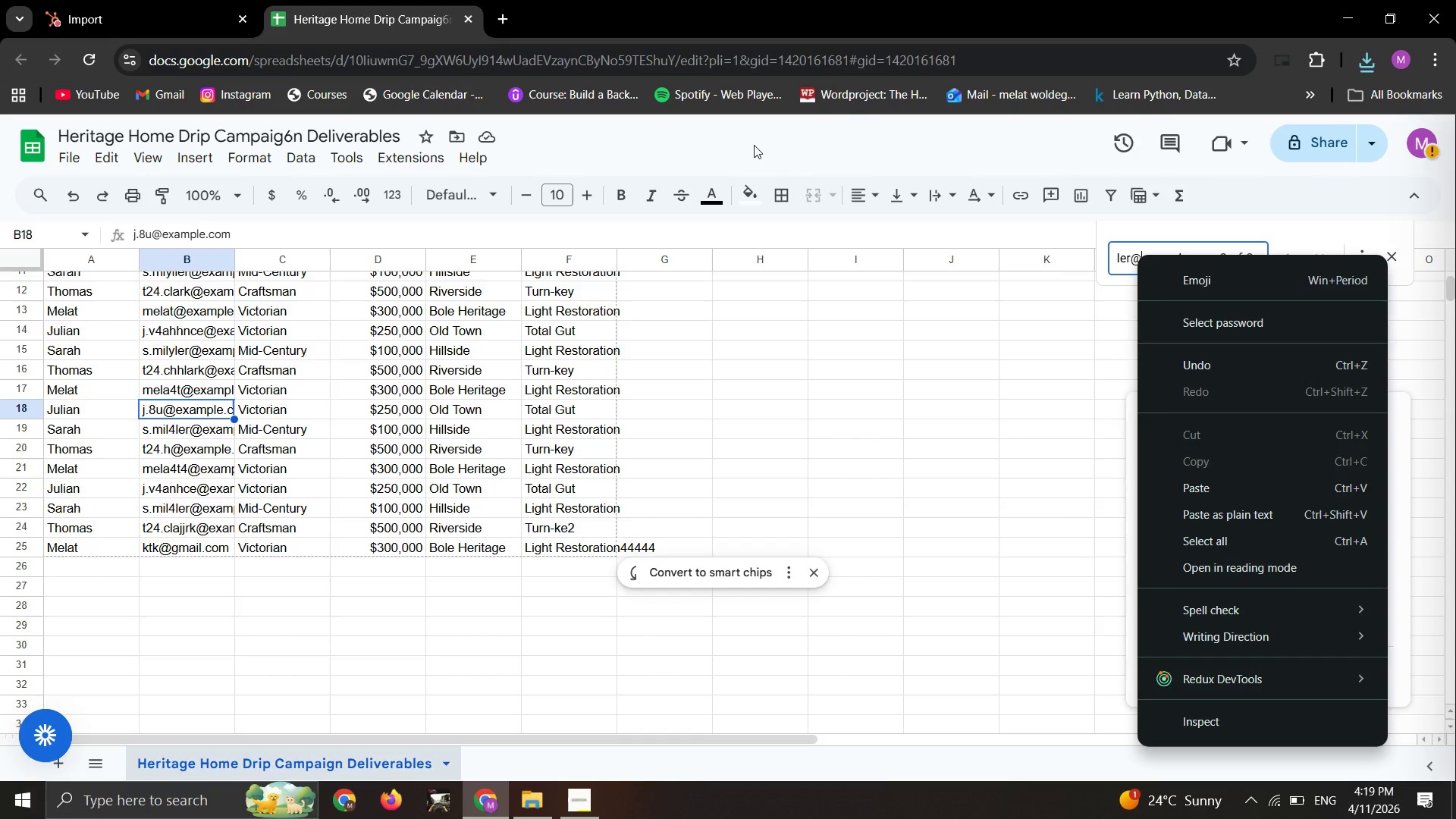 
left_click([754, 145])
 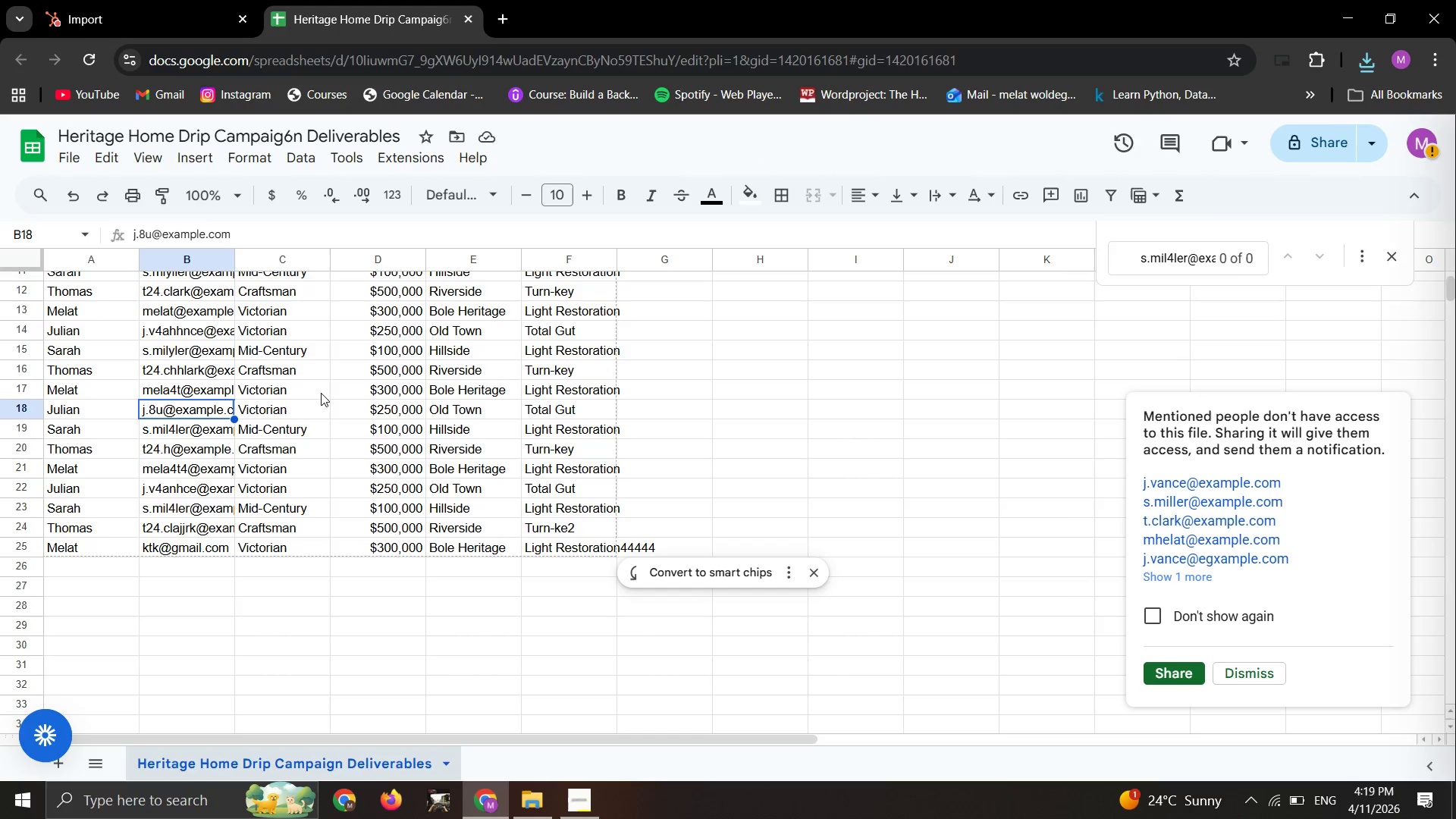 
scroll: coordinate [315, 400], scroll_direction: up, amount: 7.0
 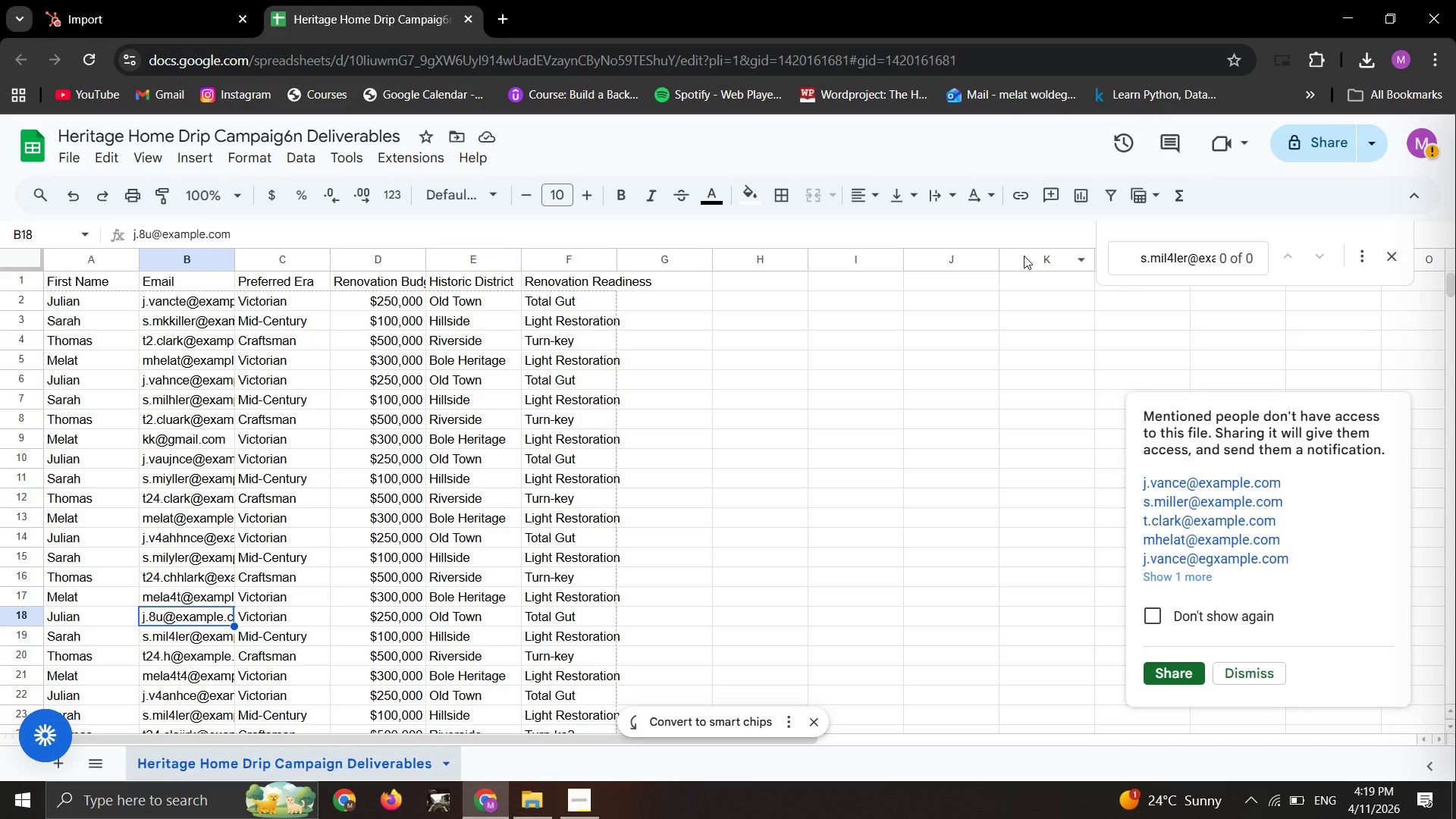 
wait(5.89)
 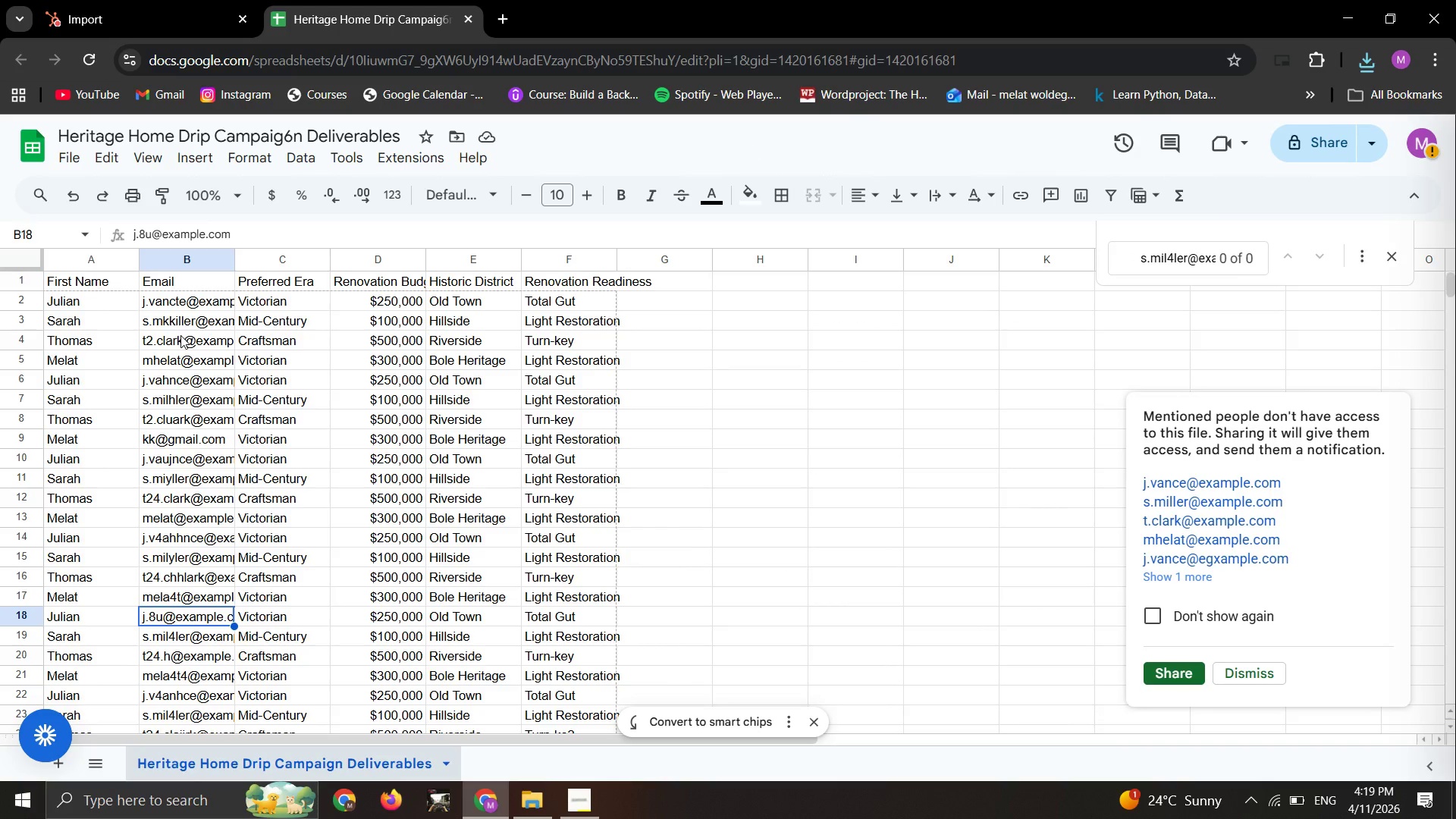 
left_click([106, 24])
 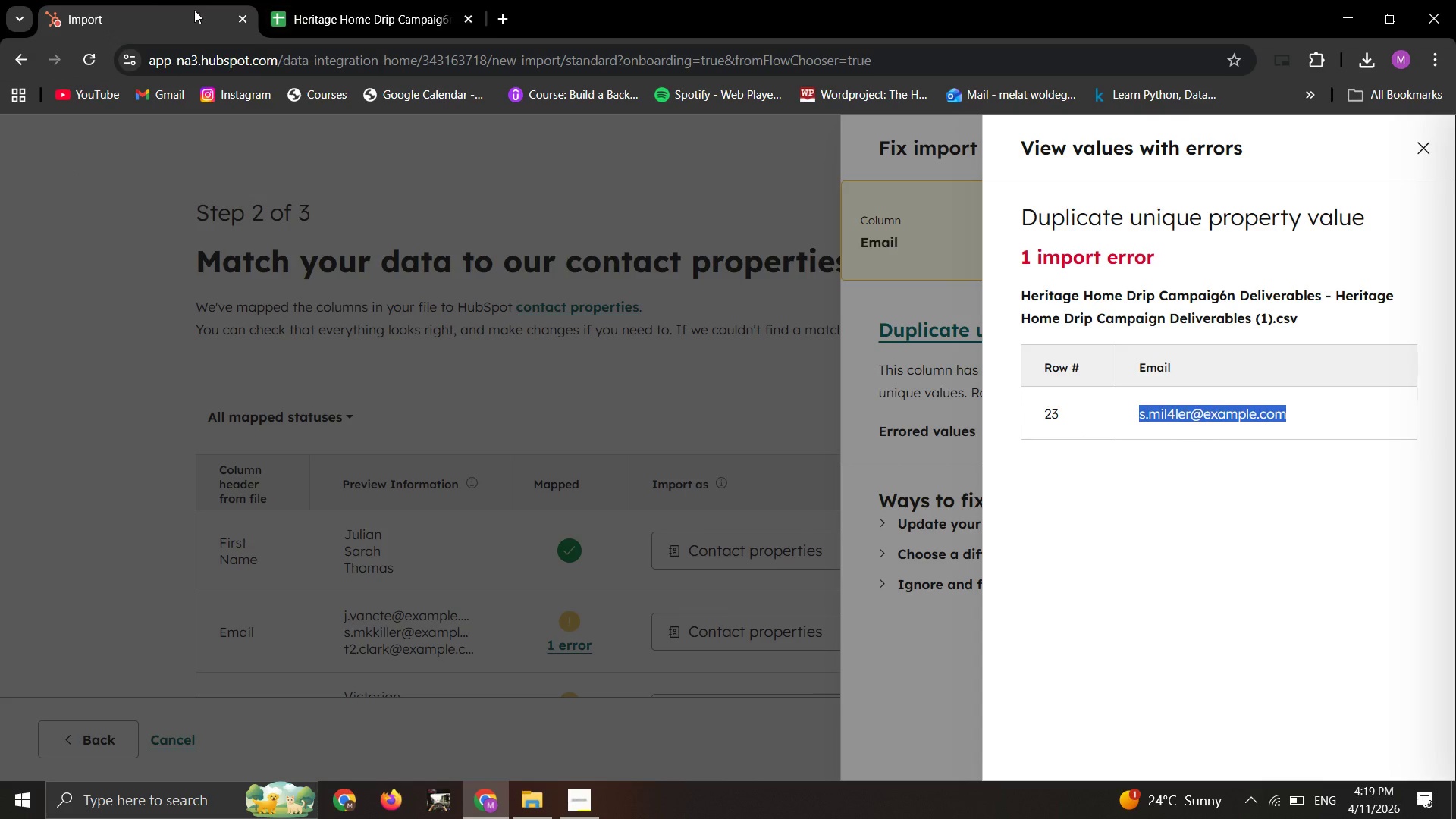 
left_click([266, 18])
 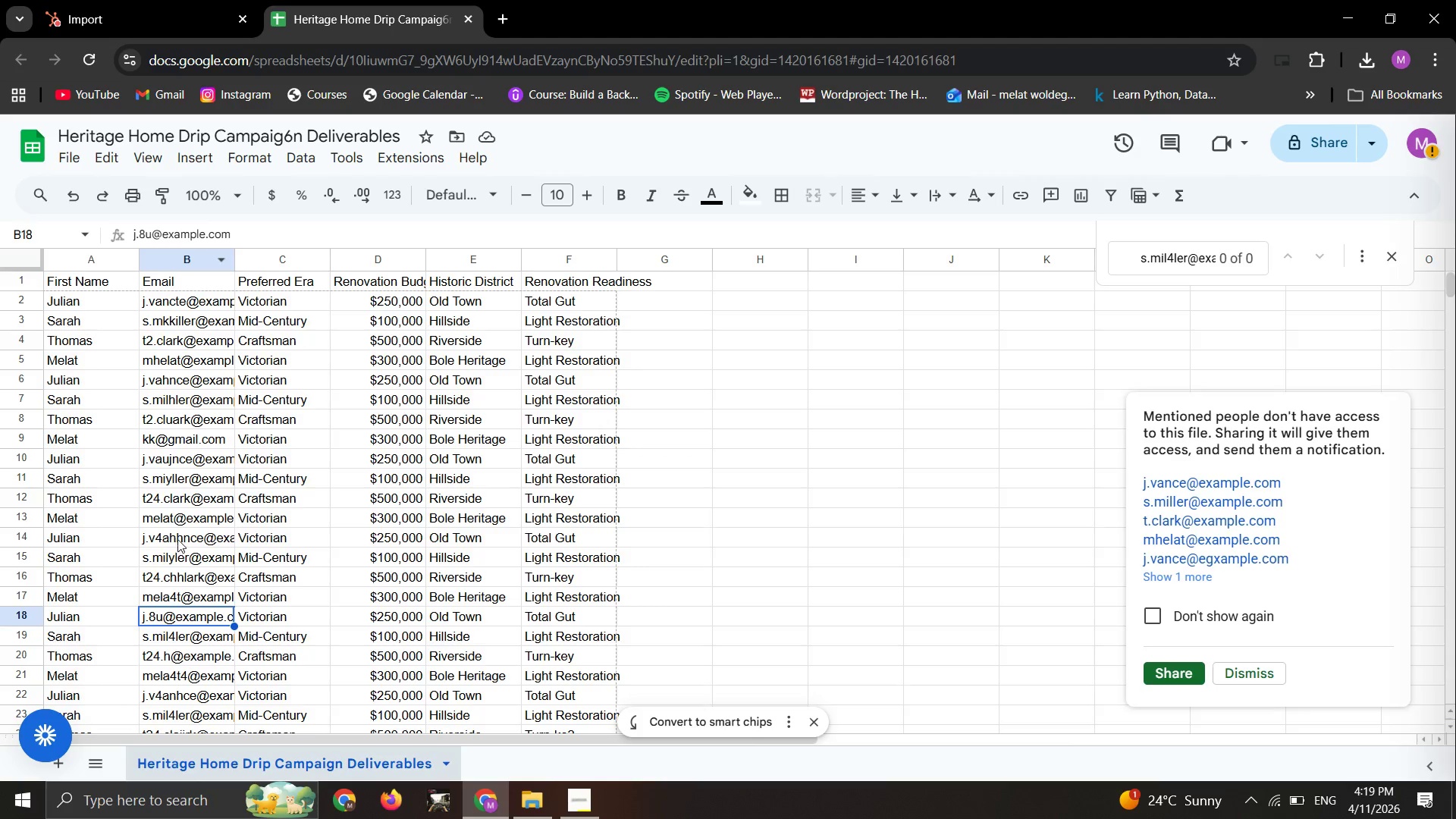 
scroll: coordinate [178, 538], scroll_direction: up, amount: 1.0
 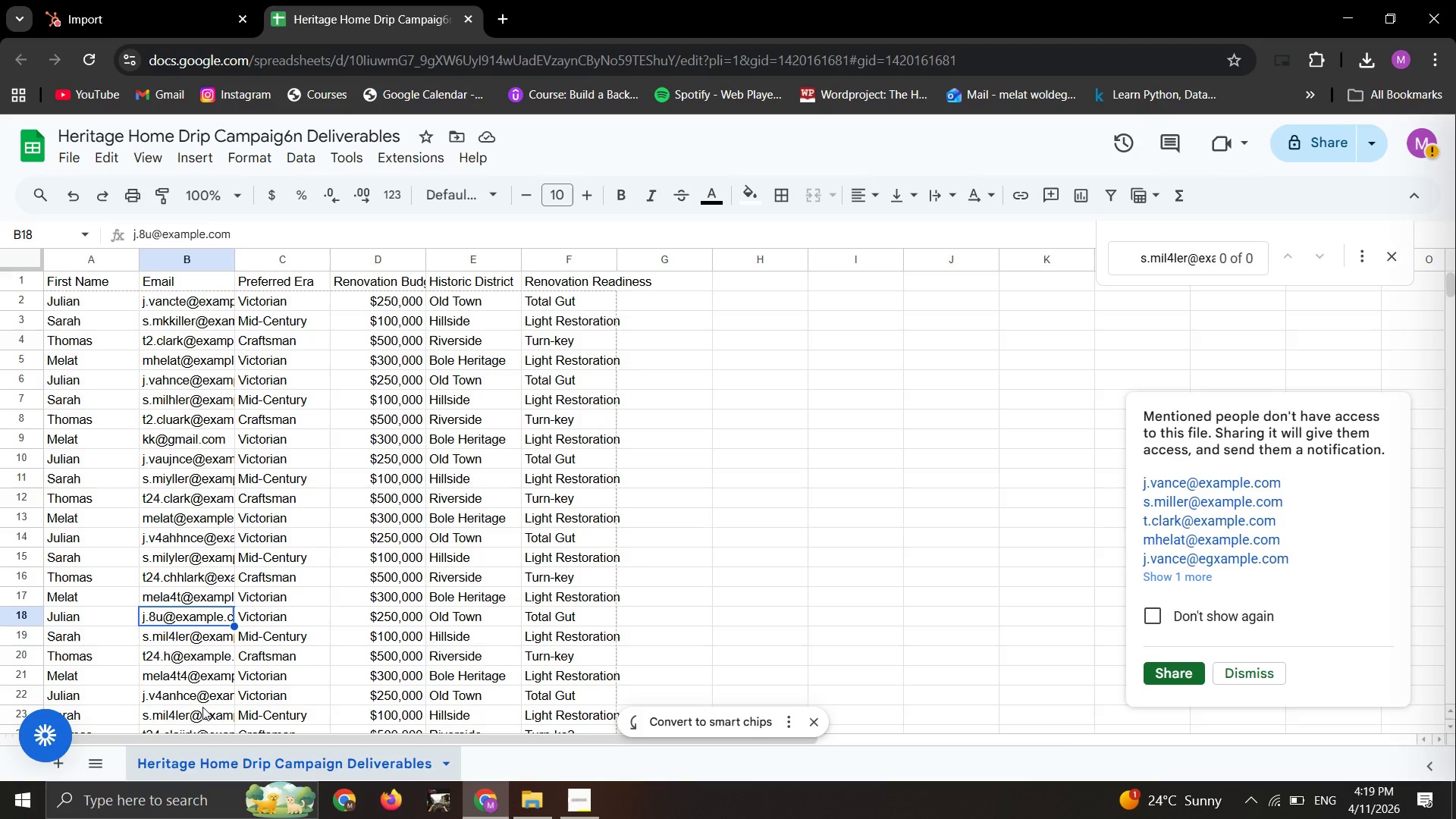 
double_click([202, 716])
 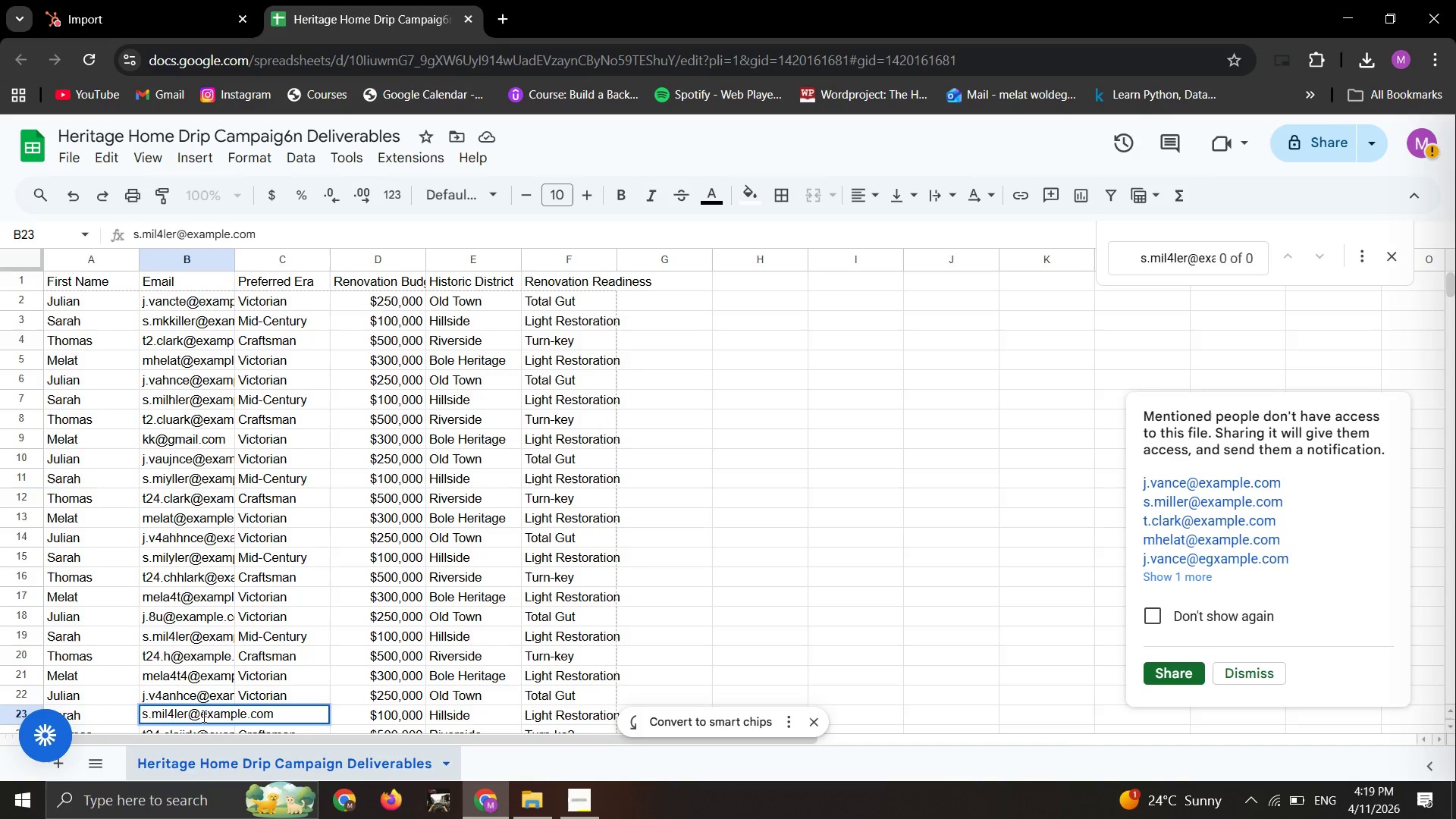 
left_click([202, 716])
 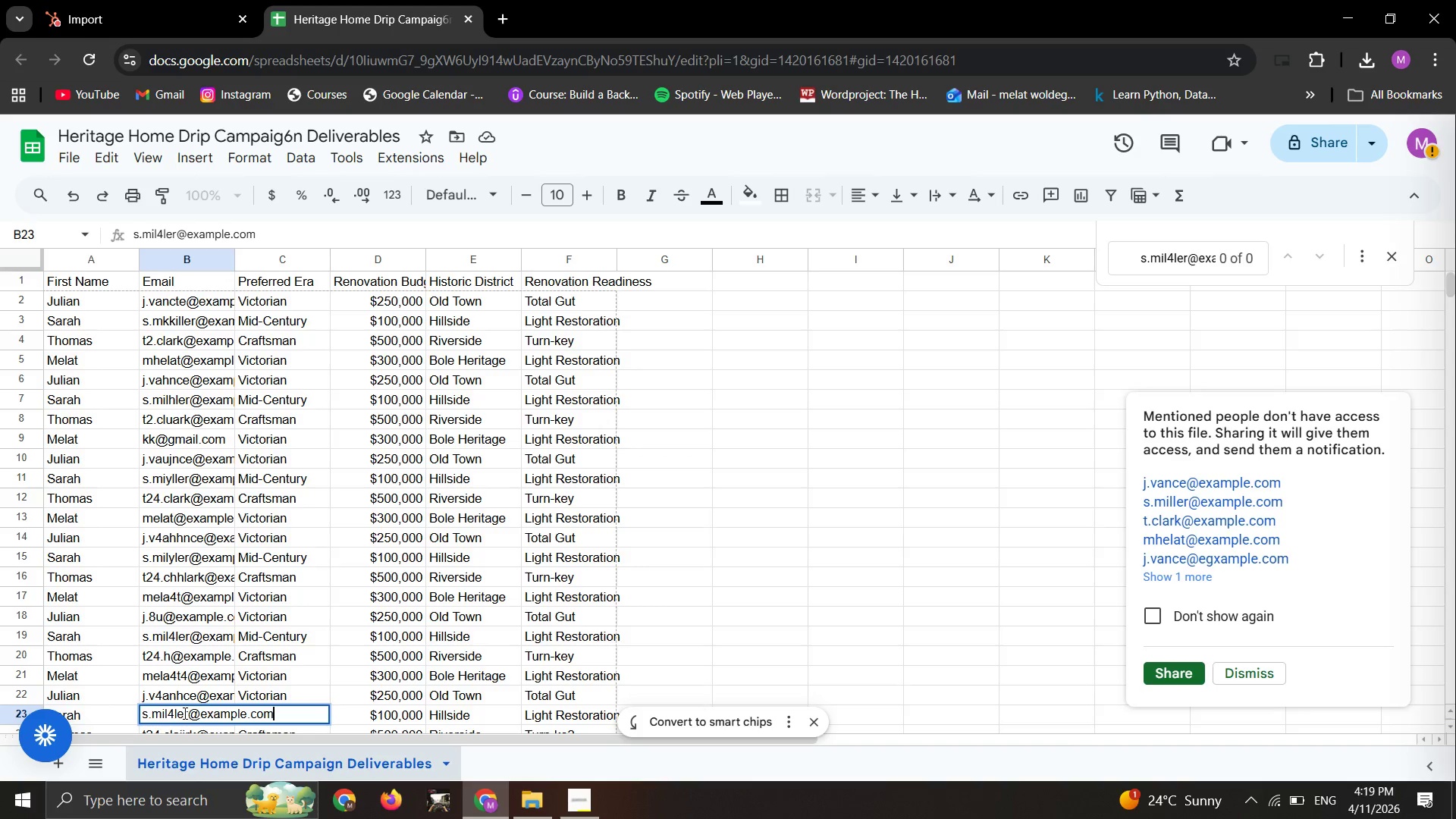 
left_click([184, 713])
 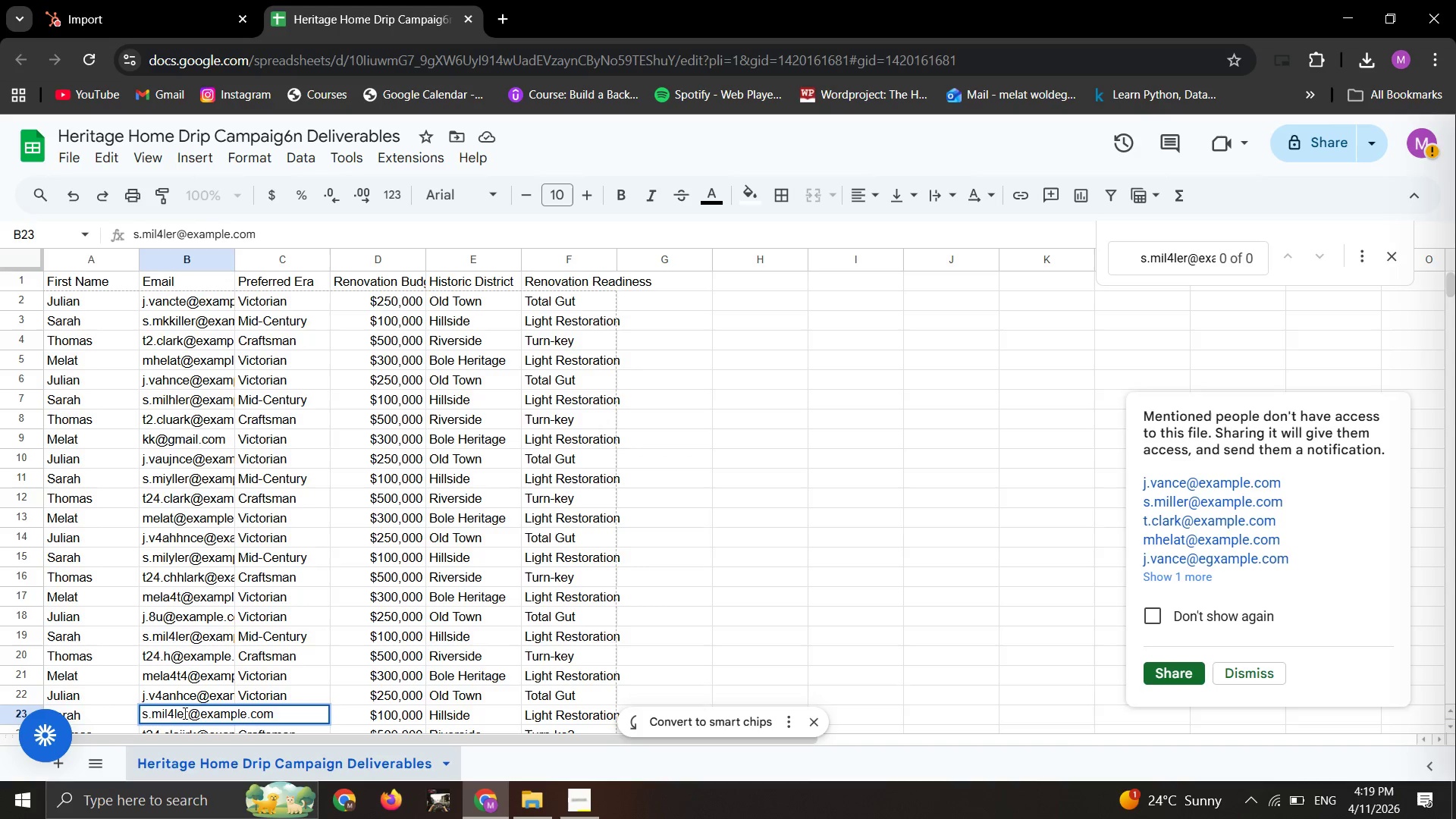 
hold_key(key=Backspace, duration=0.91)
 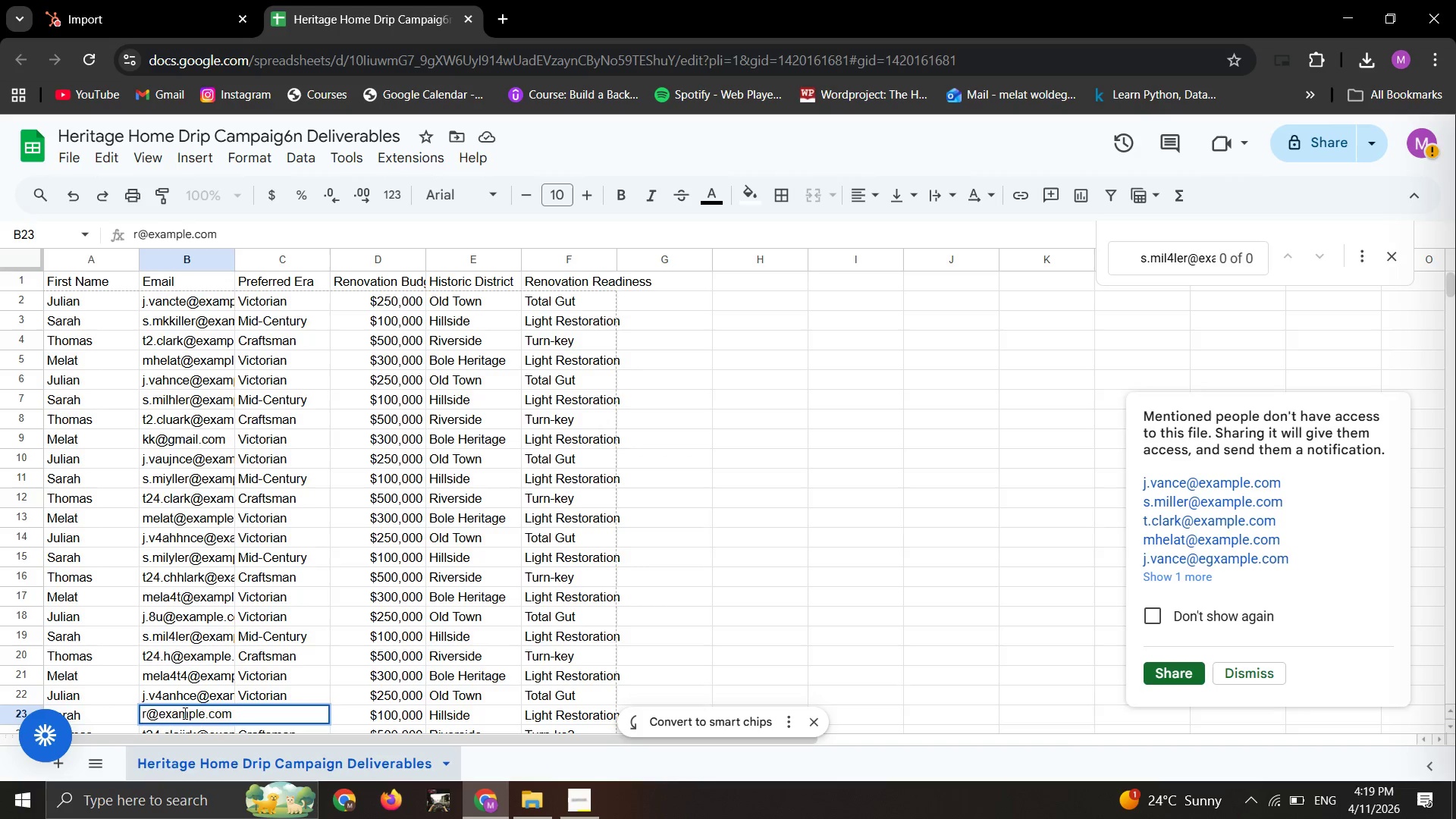 
type(GNMi)
 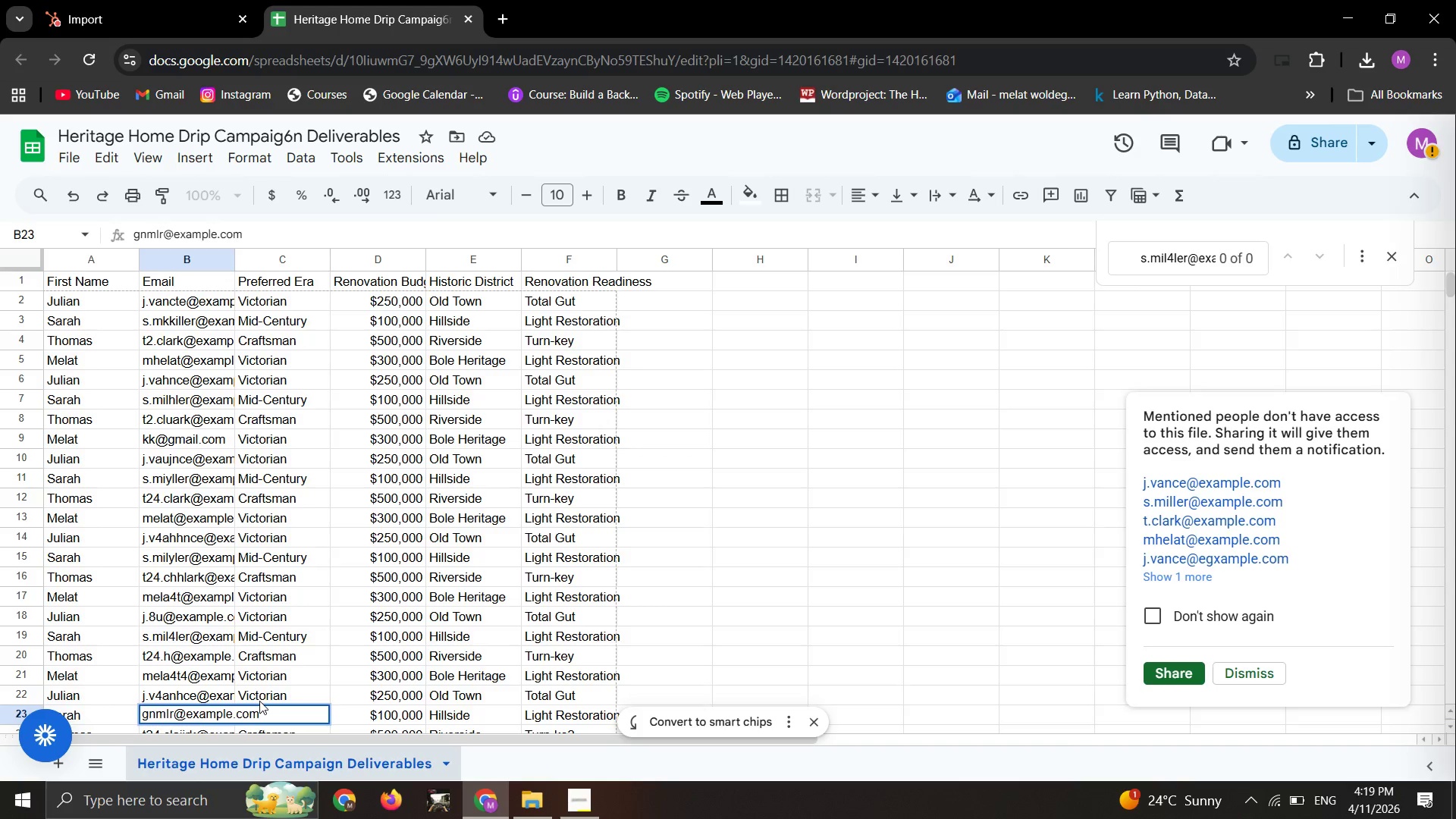 
left_click([274, 710])
 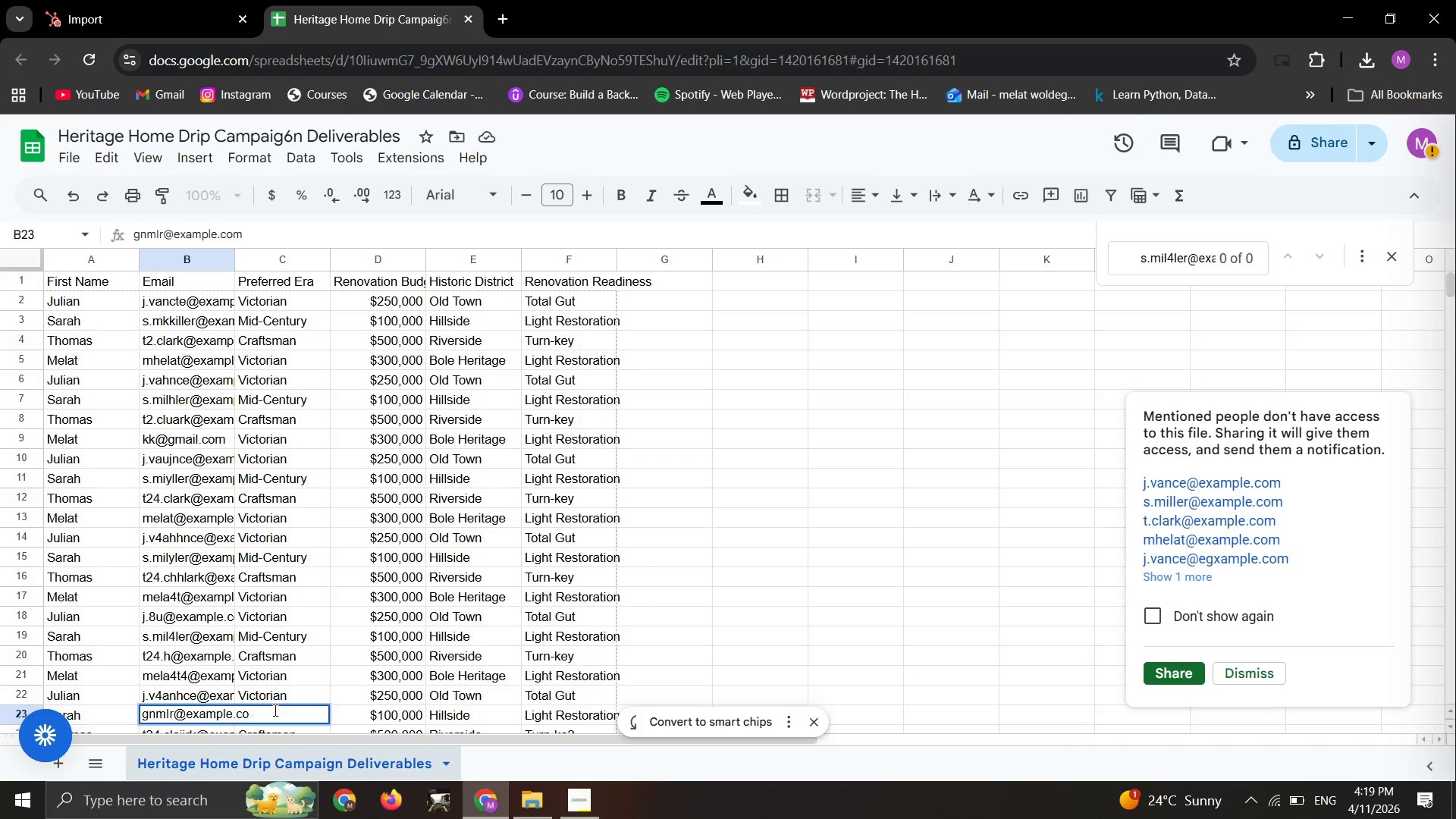 
key(Backspace)
key(Backspace)
key(Backspace)
key(Backspace)
key(Backspace)
key(Backspace)
key(Backspace)
key(Backspace)
key(Backspace)
key(Backspace)
key(Backspace)
type(gma=)
key(Backspace)
key(Backspace)
key(Backspace)
key(Backspace)
type(GMAIL.COM)
 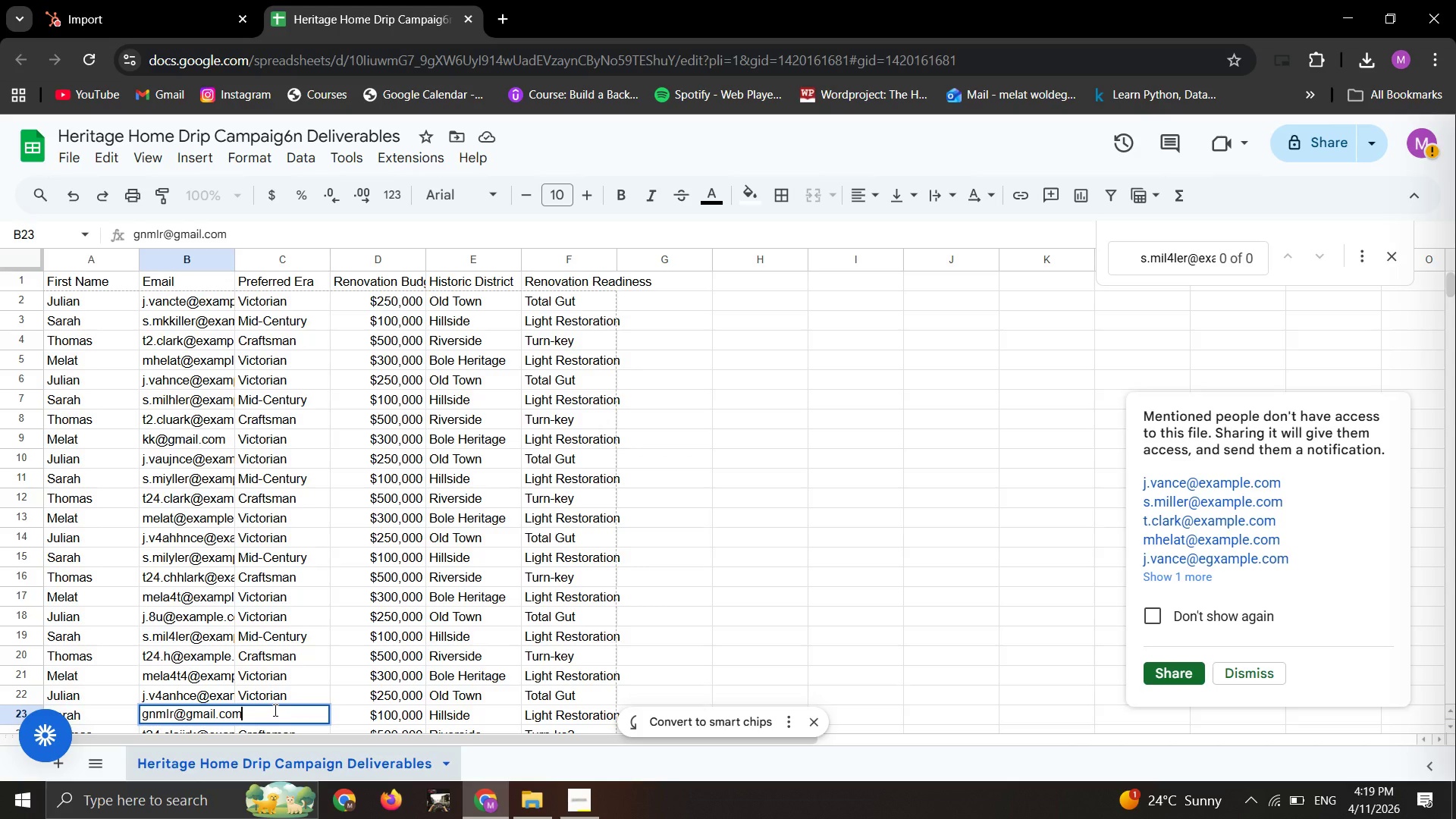 
key(Control+S)
 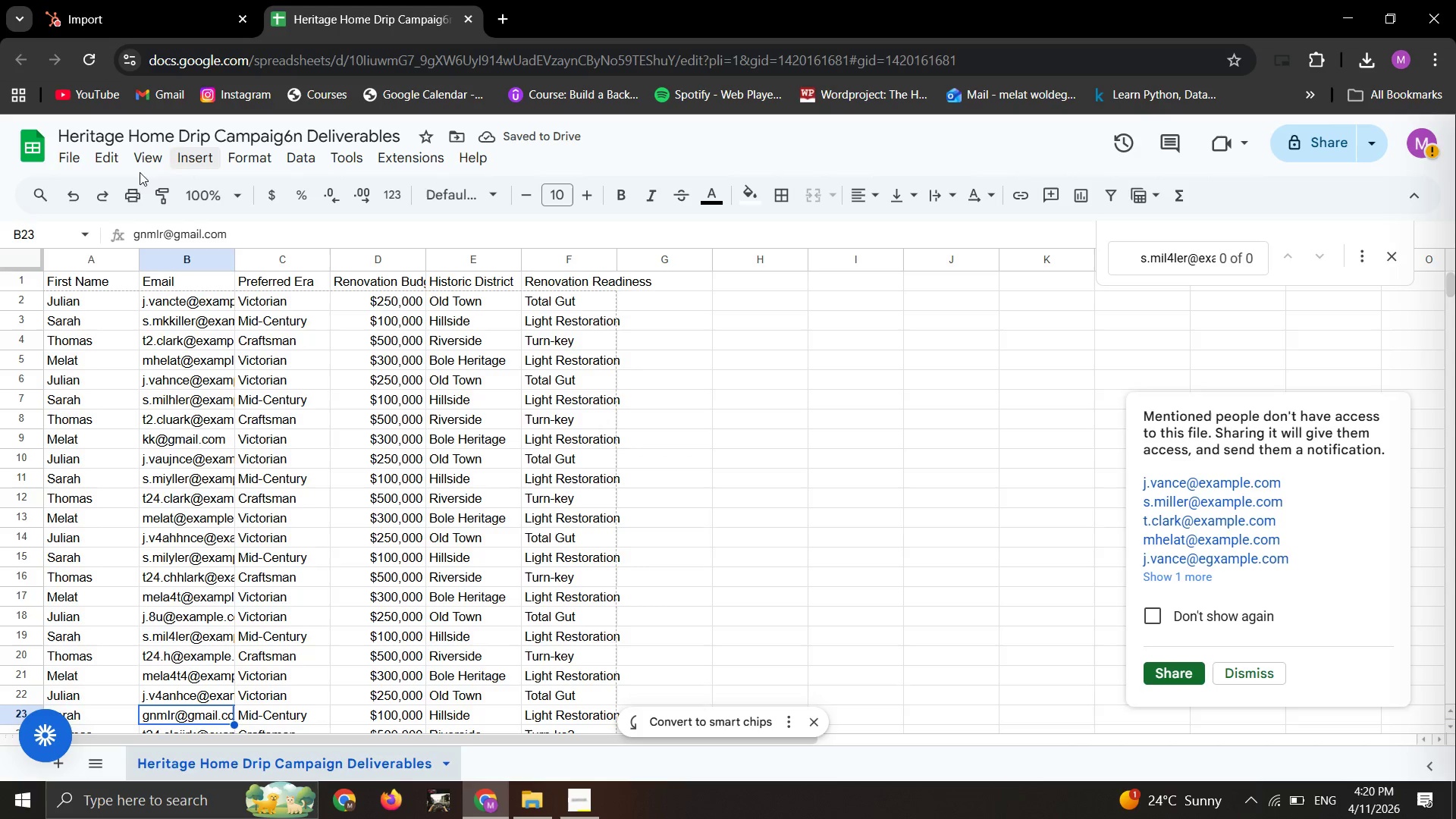 
wait(5.73)
 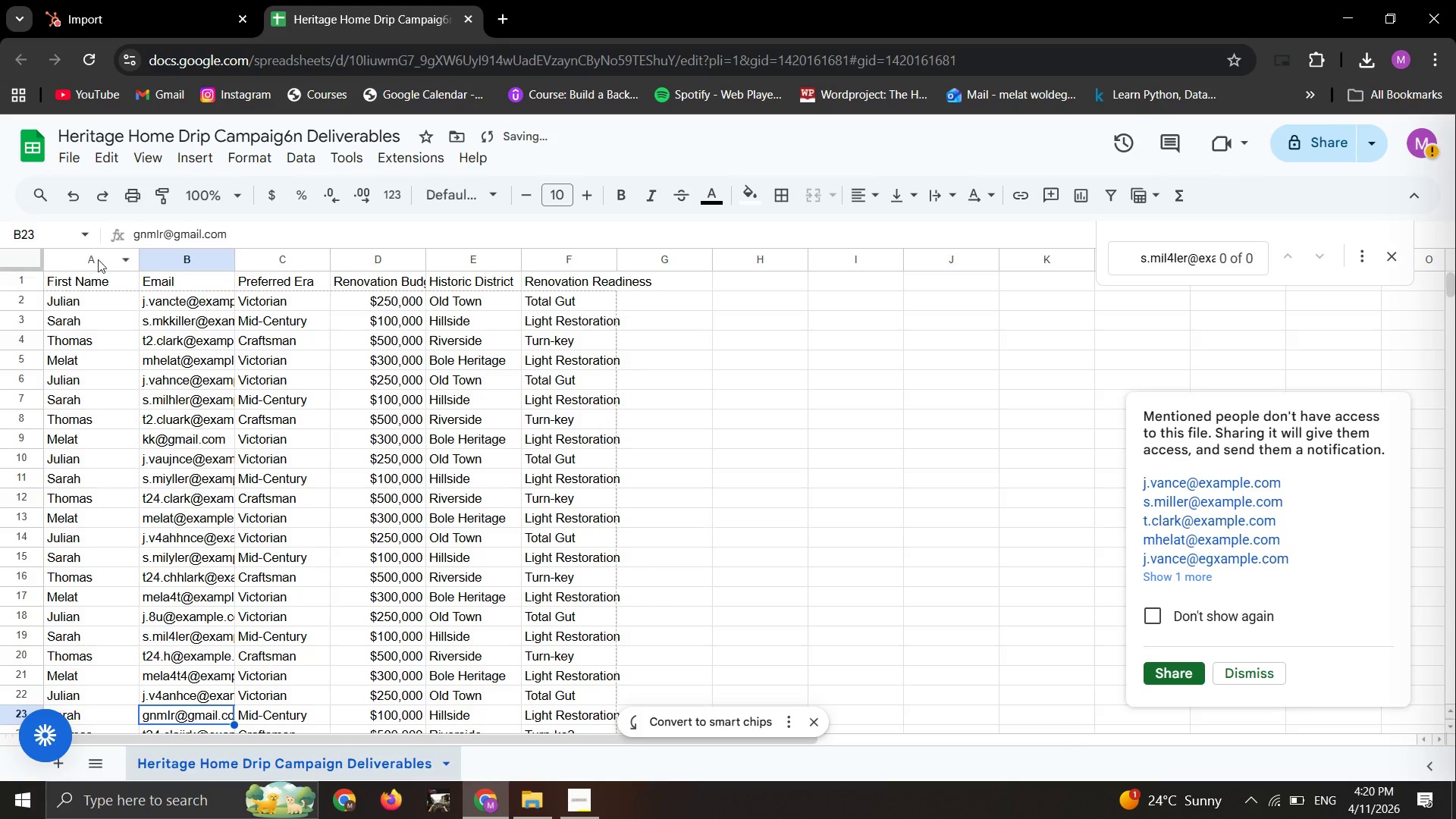 
left_click([64, 152])
 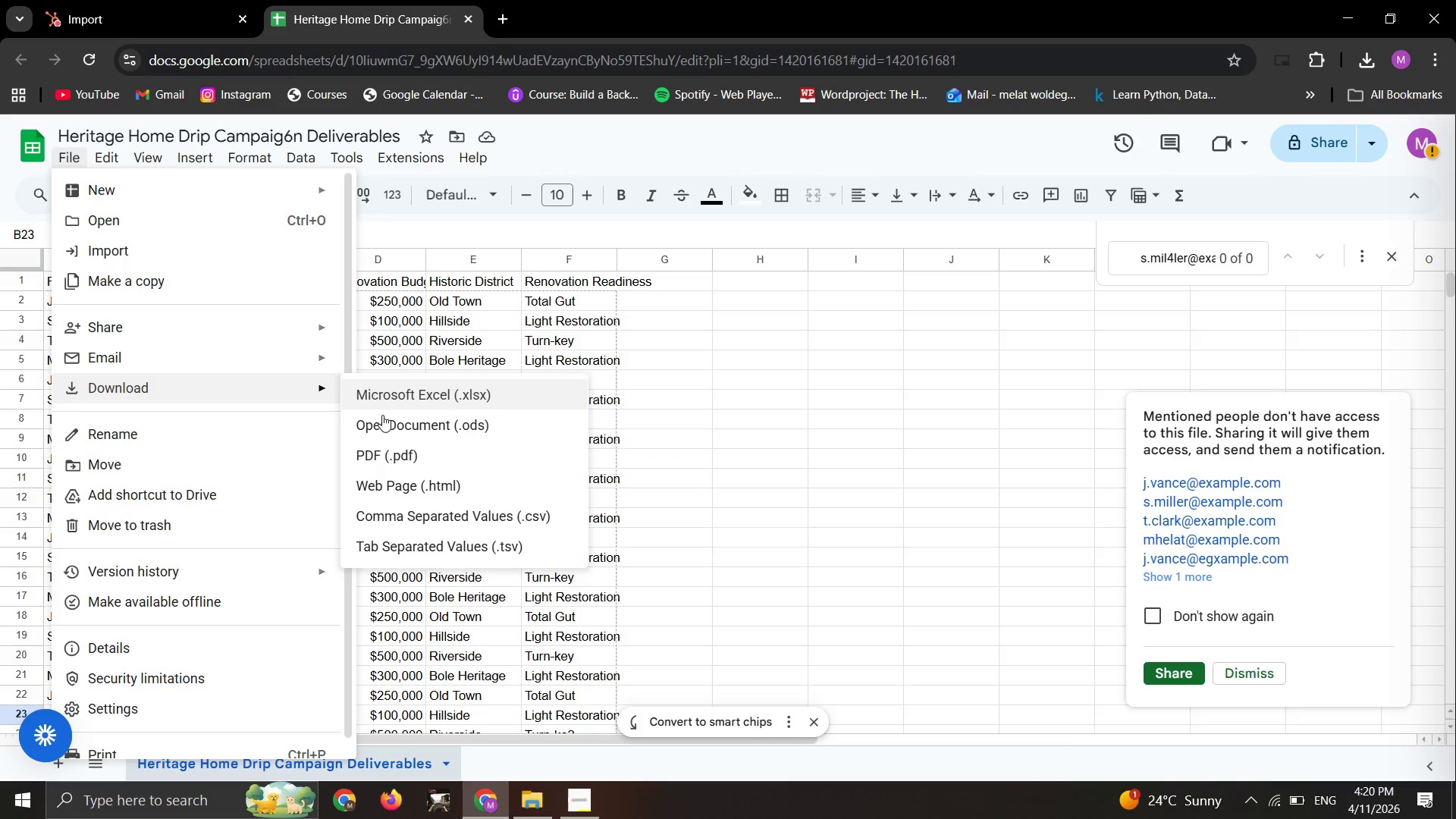 
left_click([516, 512])
 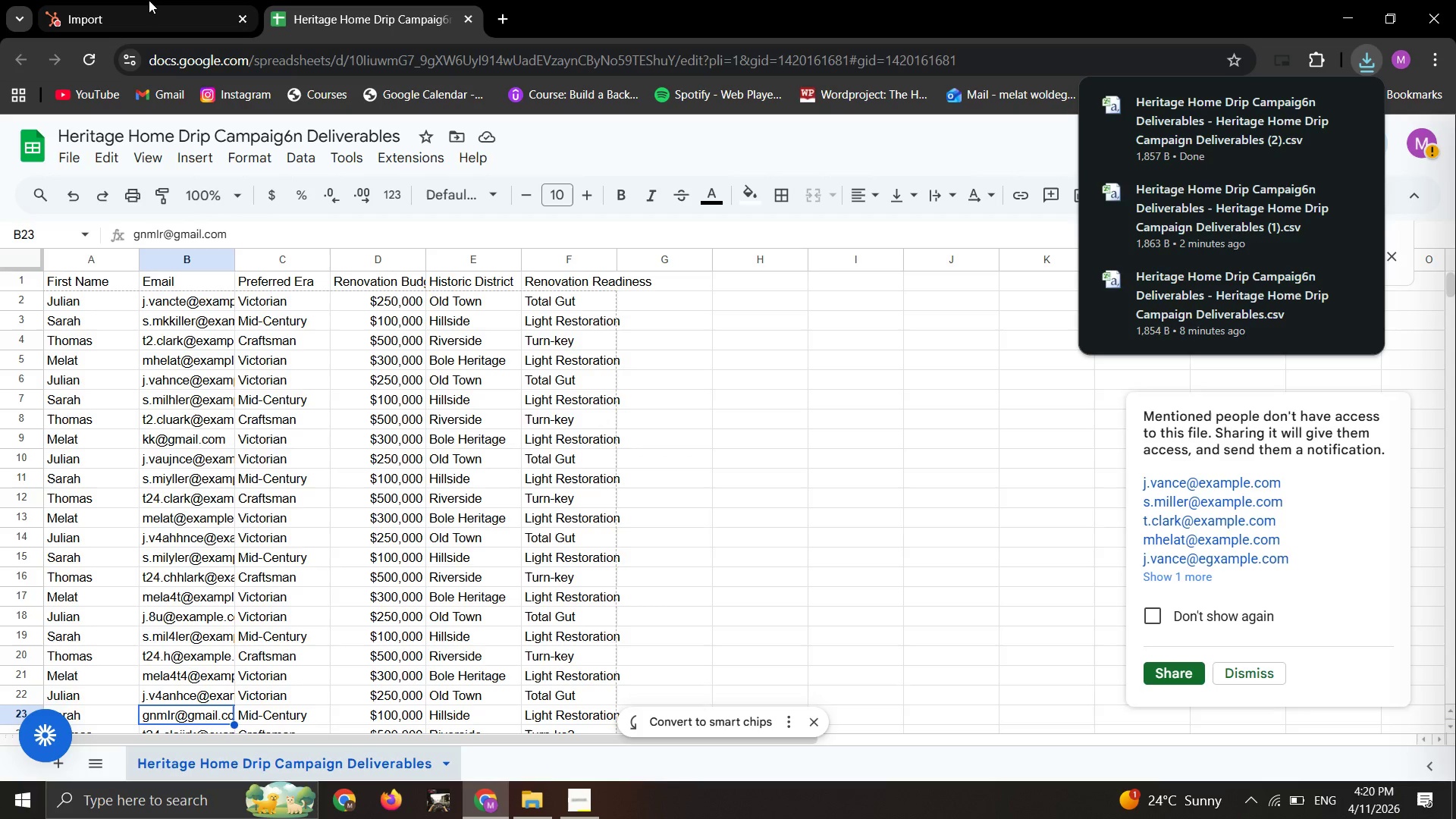 
left_click([152, 13])
 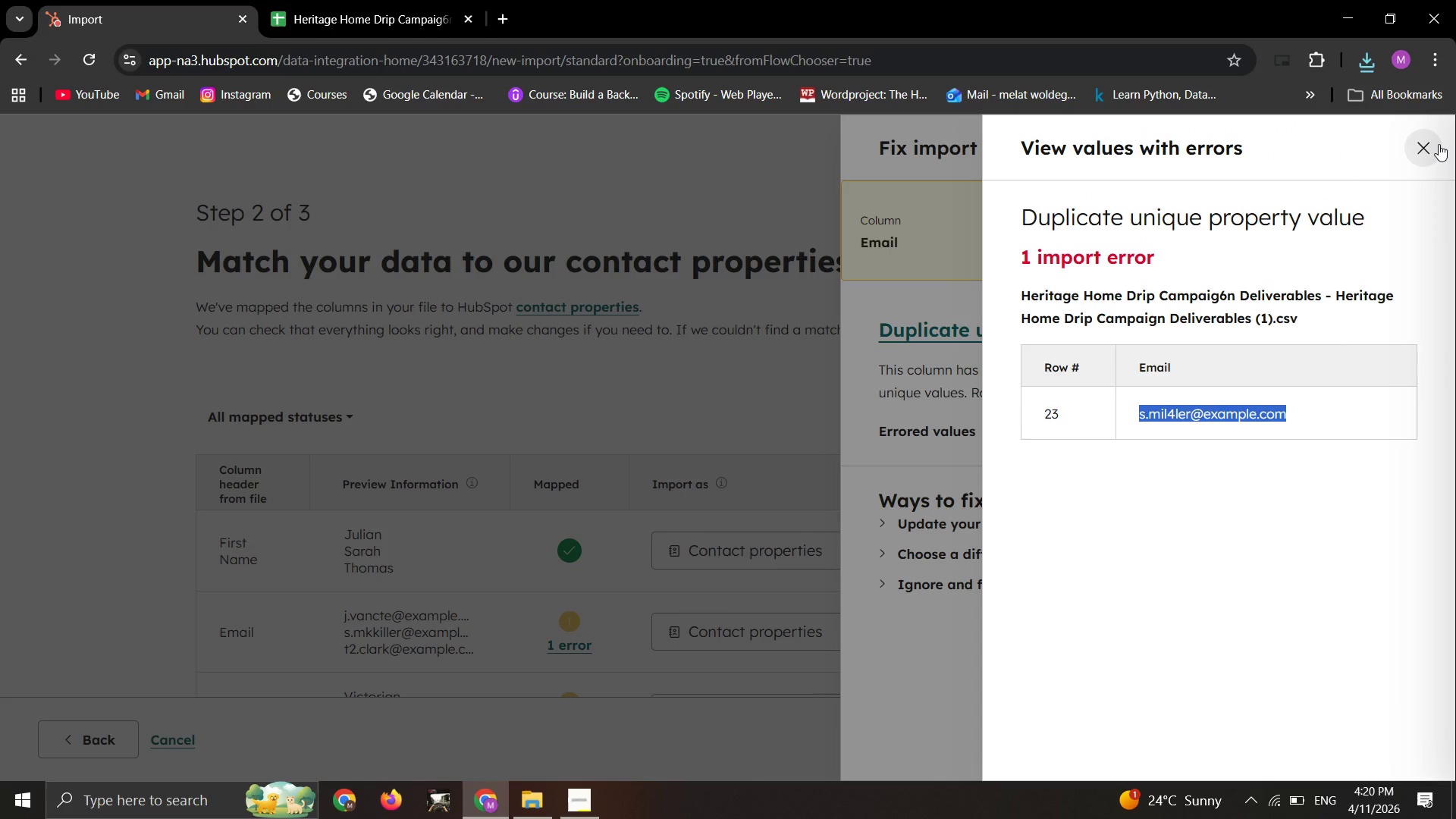 
left_click([1439, 144])
 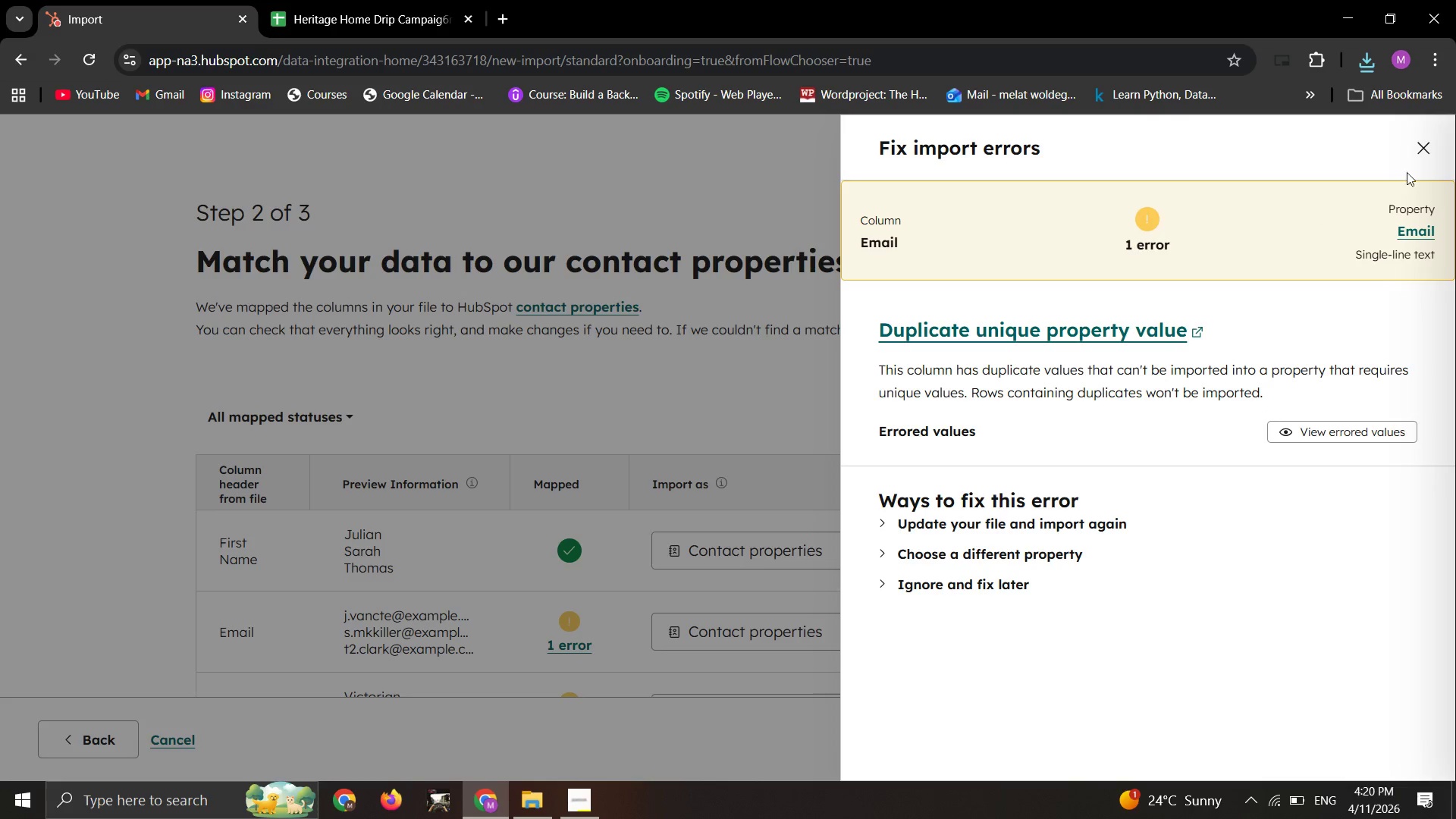 
left_click([1436, 149])
 